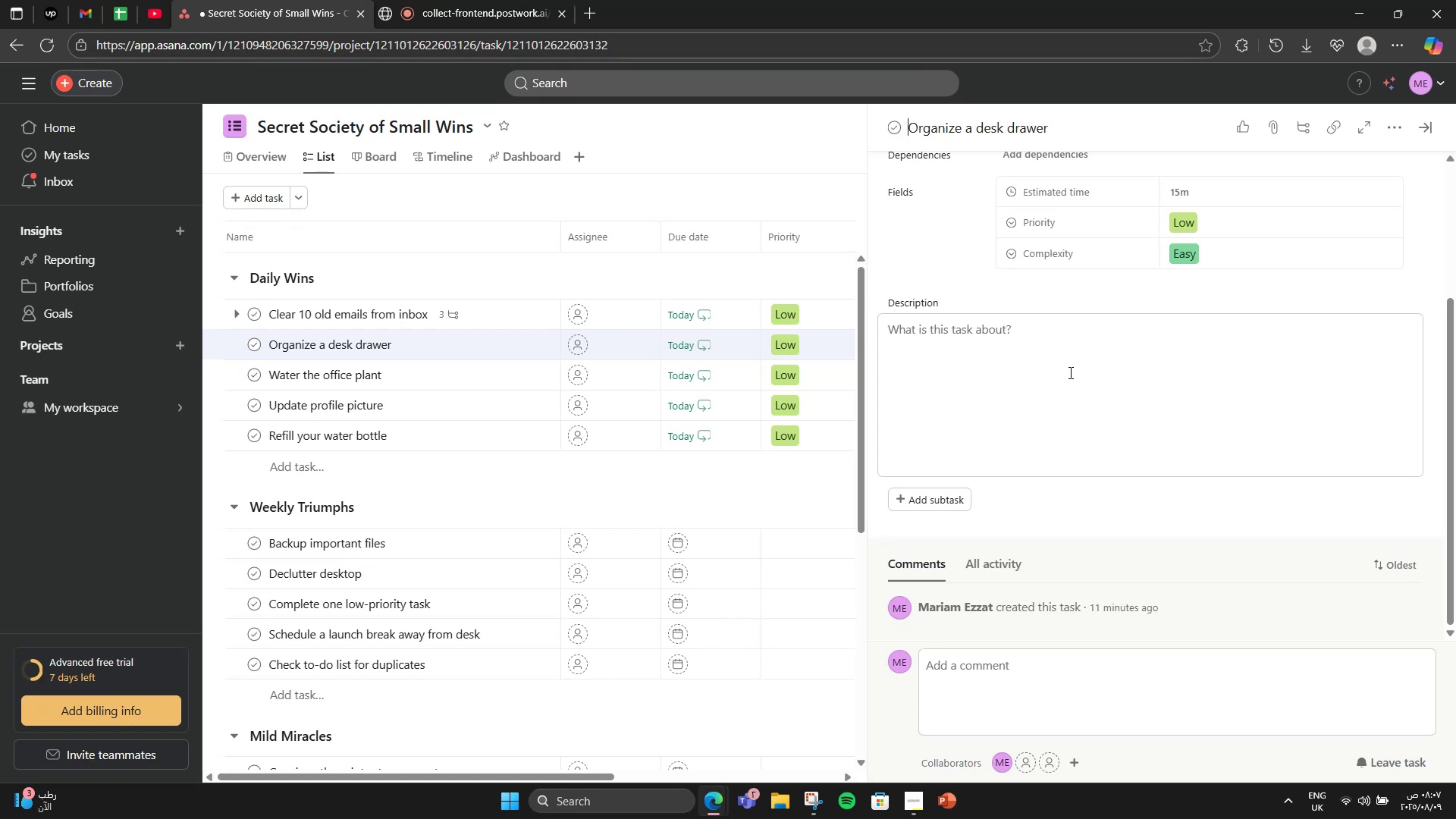 
left_click([1069, 372])
 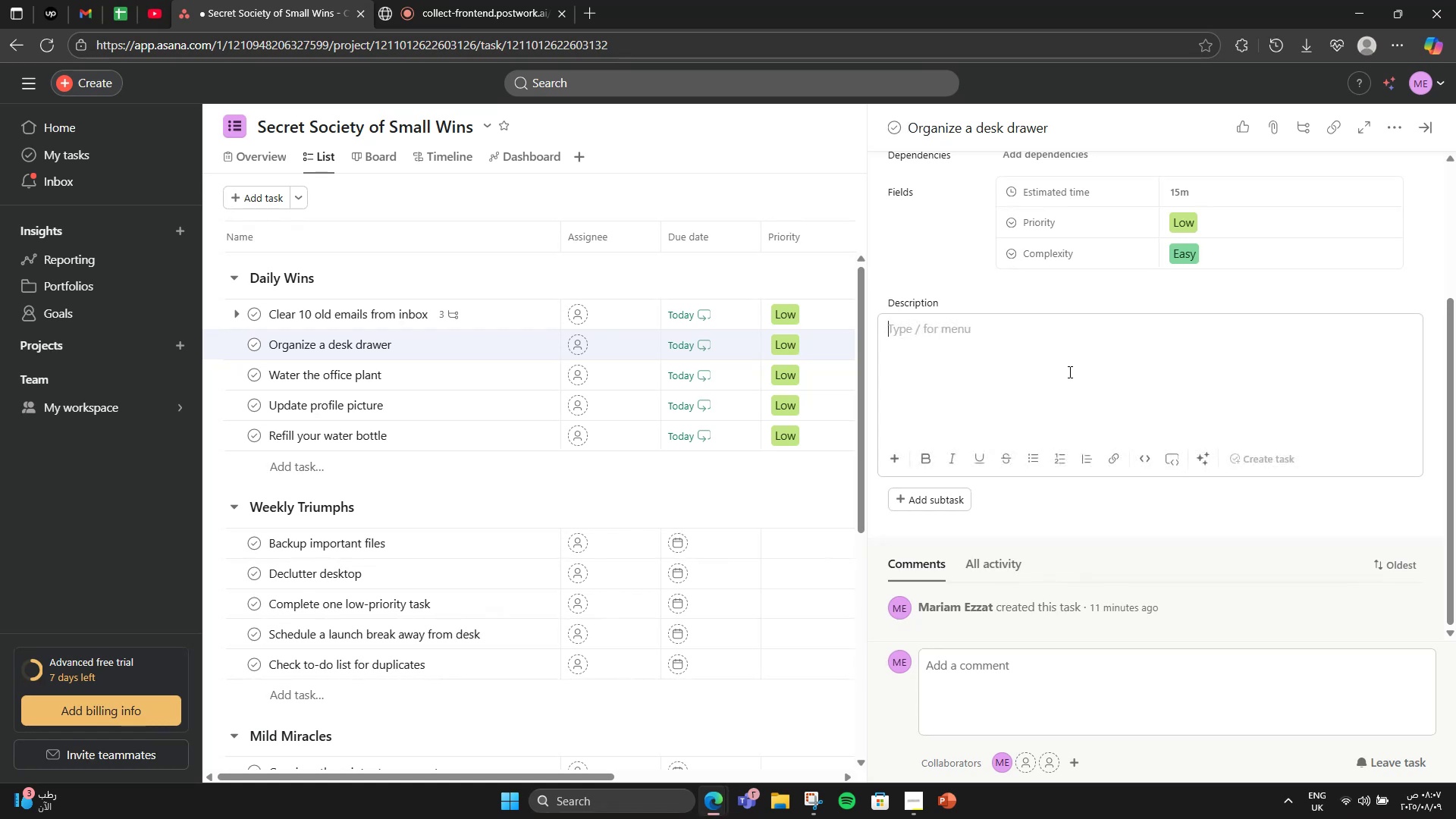 
type(Tidy and arrange one desi)
key(Backspace)
type(l)
key(Backspace)
type(k drawer to iim)
key(Backspace)
key(Backspace)
type(mprove )
 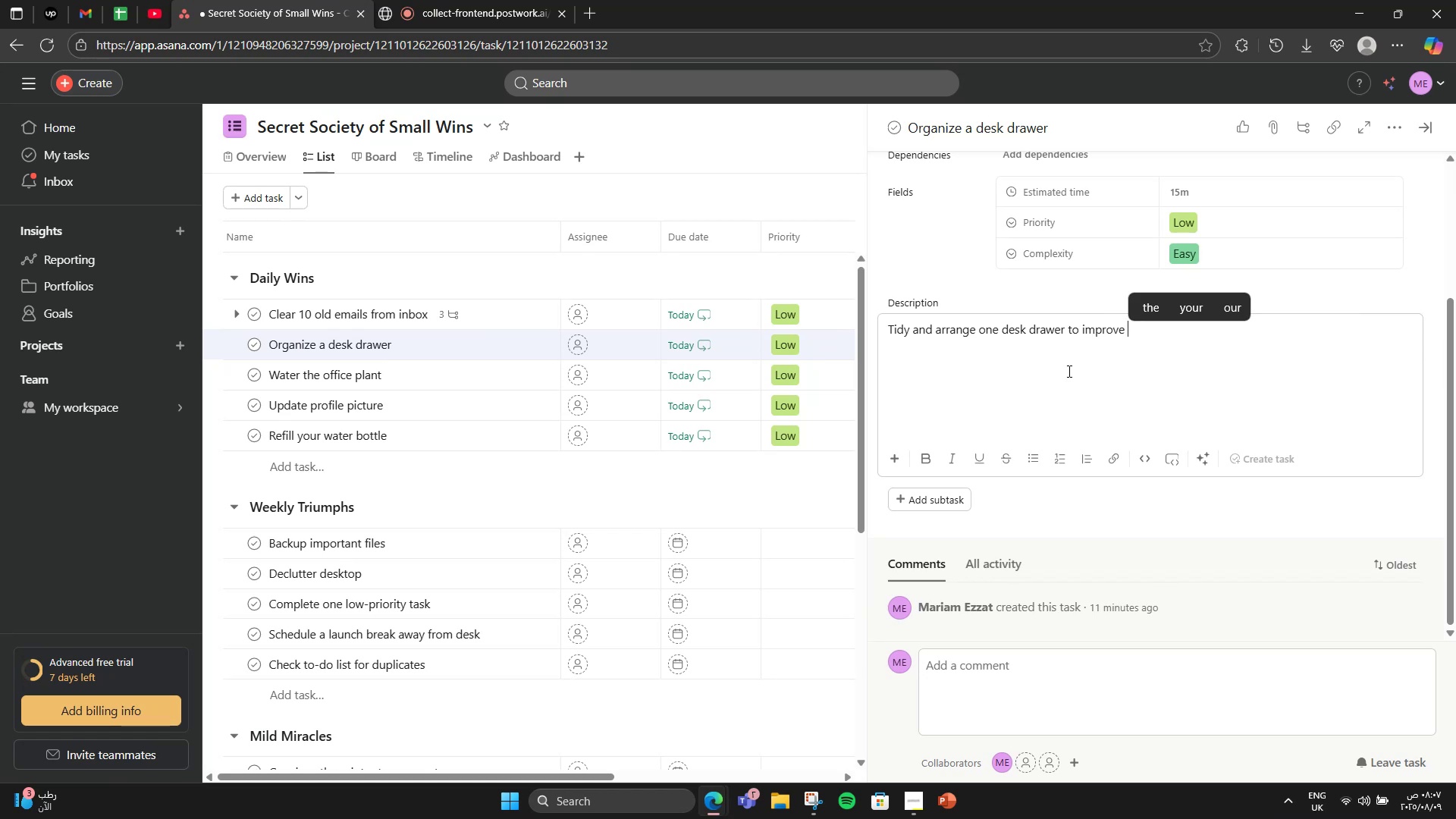 
type(workspace)
 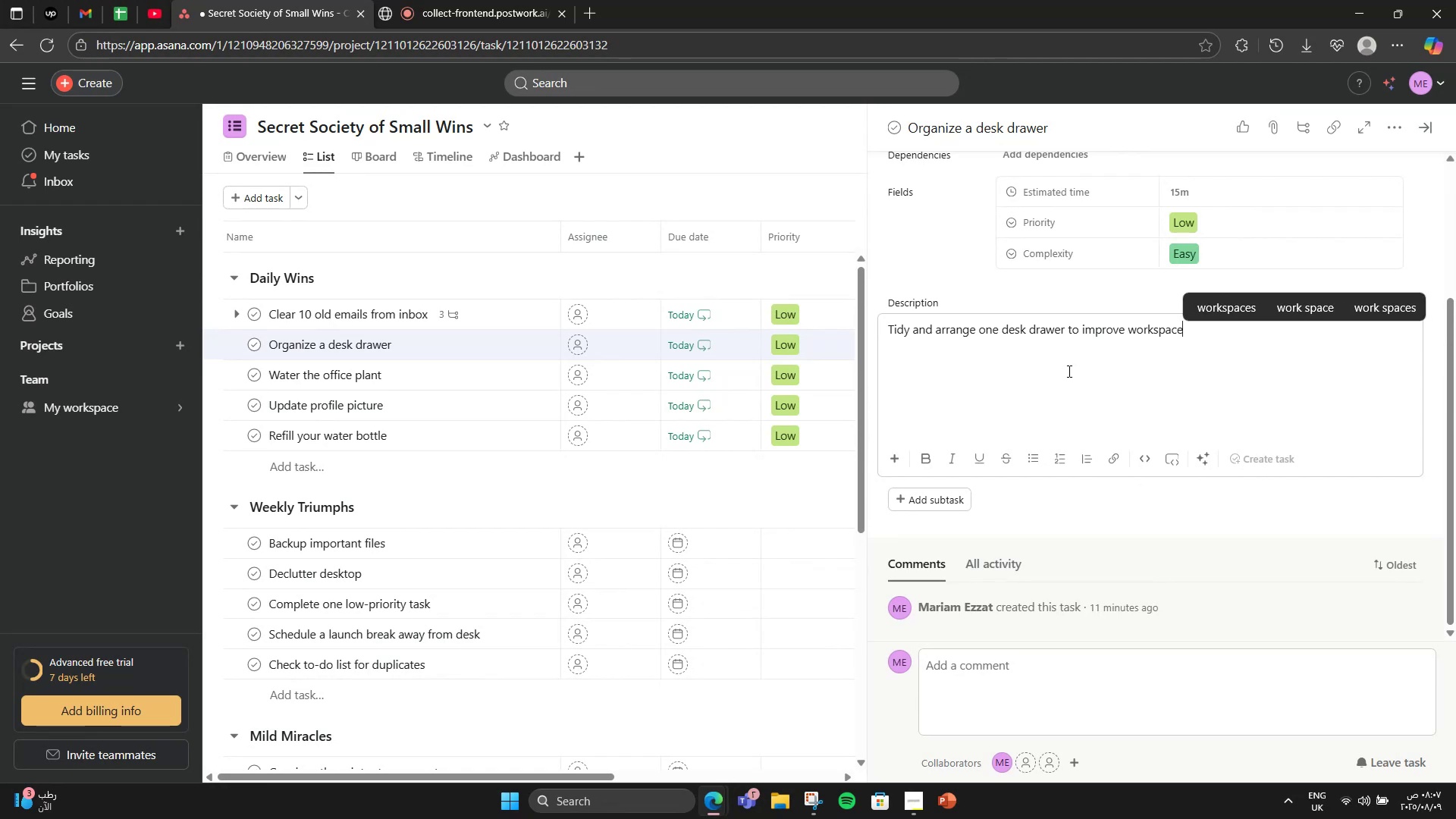 
scroll: coordinate [981, 489], scroll_direction: down, amount: 2.0
 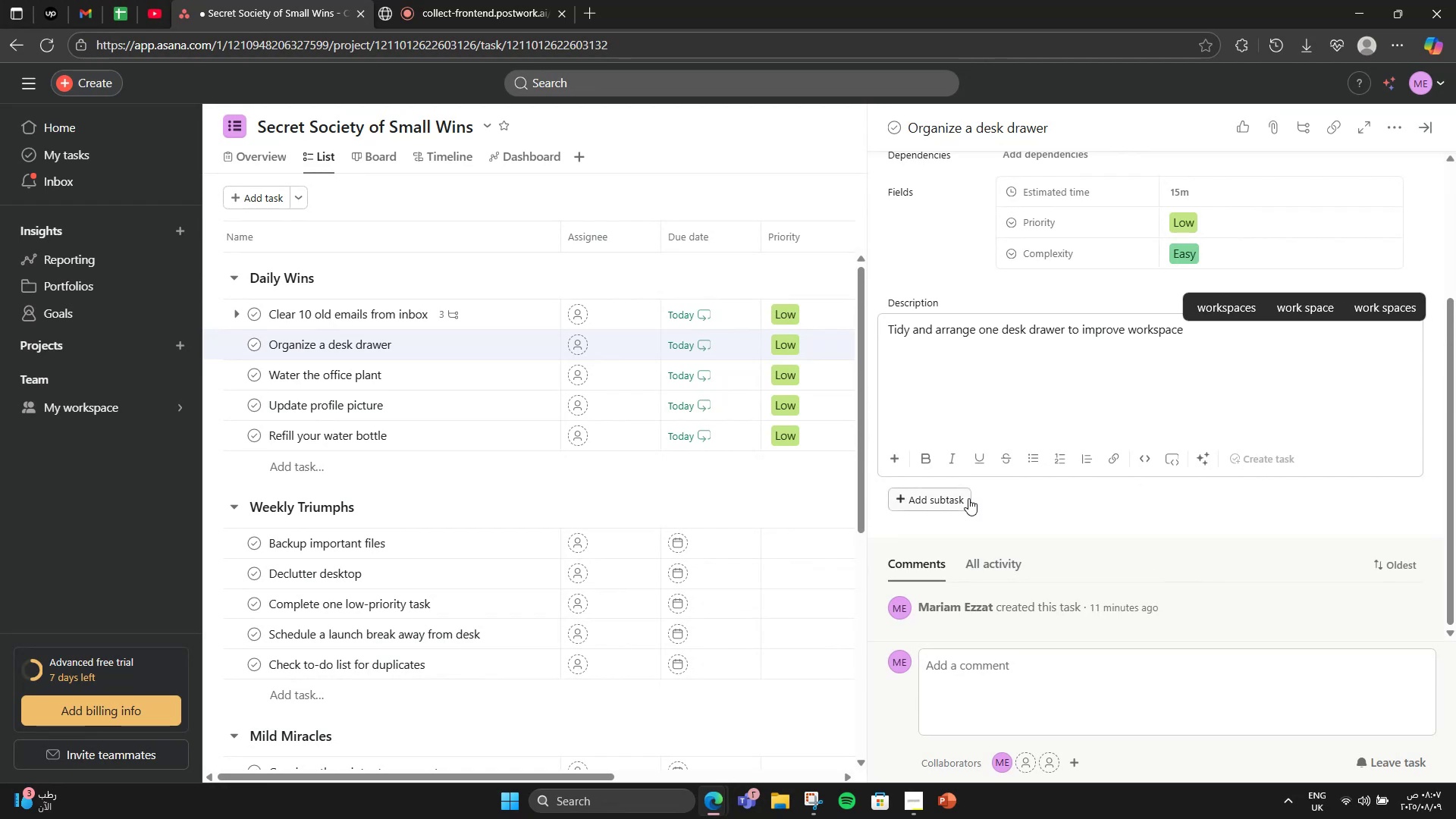 
left_click([968, 498])
 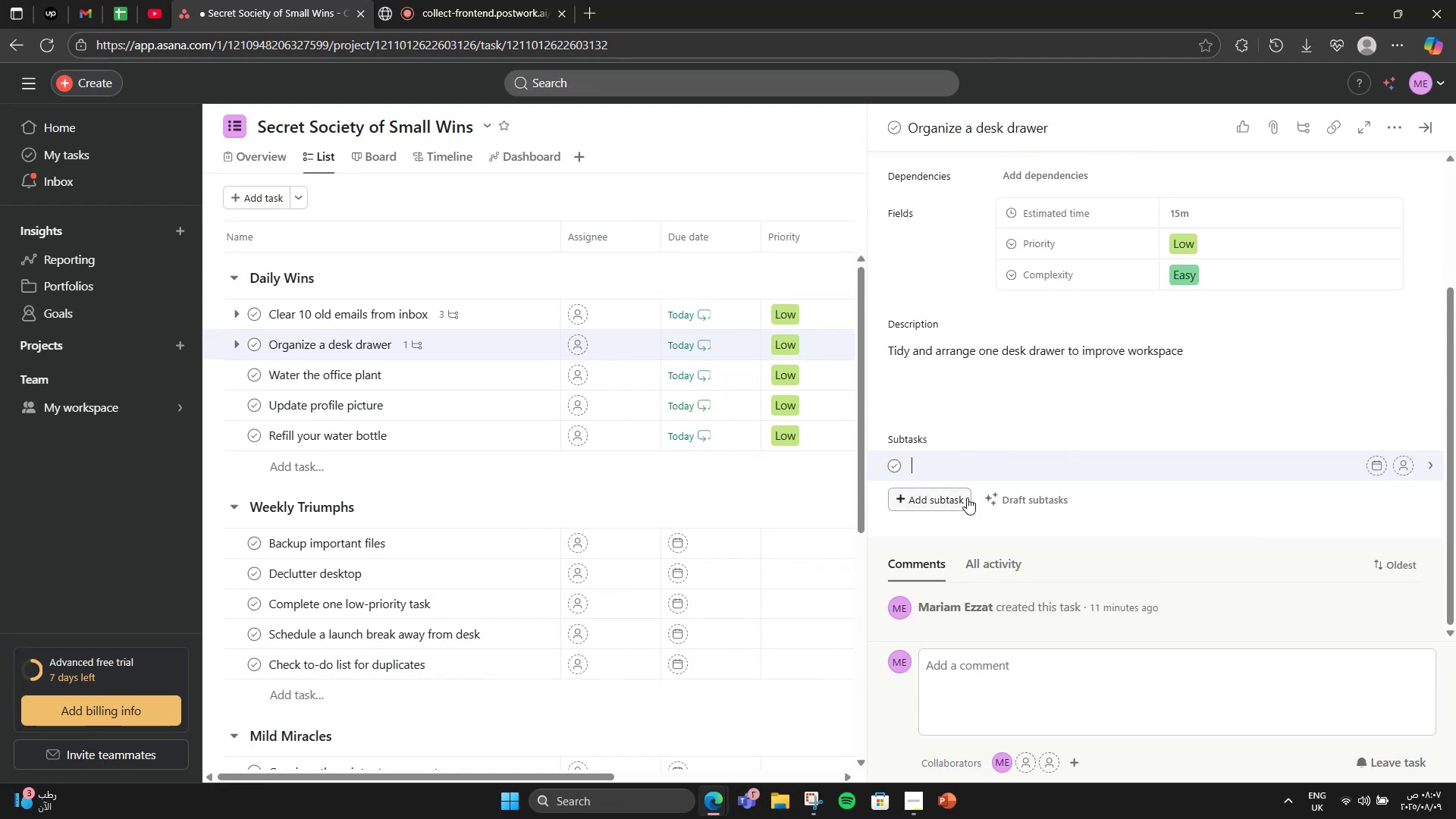 
type(Empty drawer )
key(Backspace)
 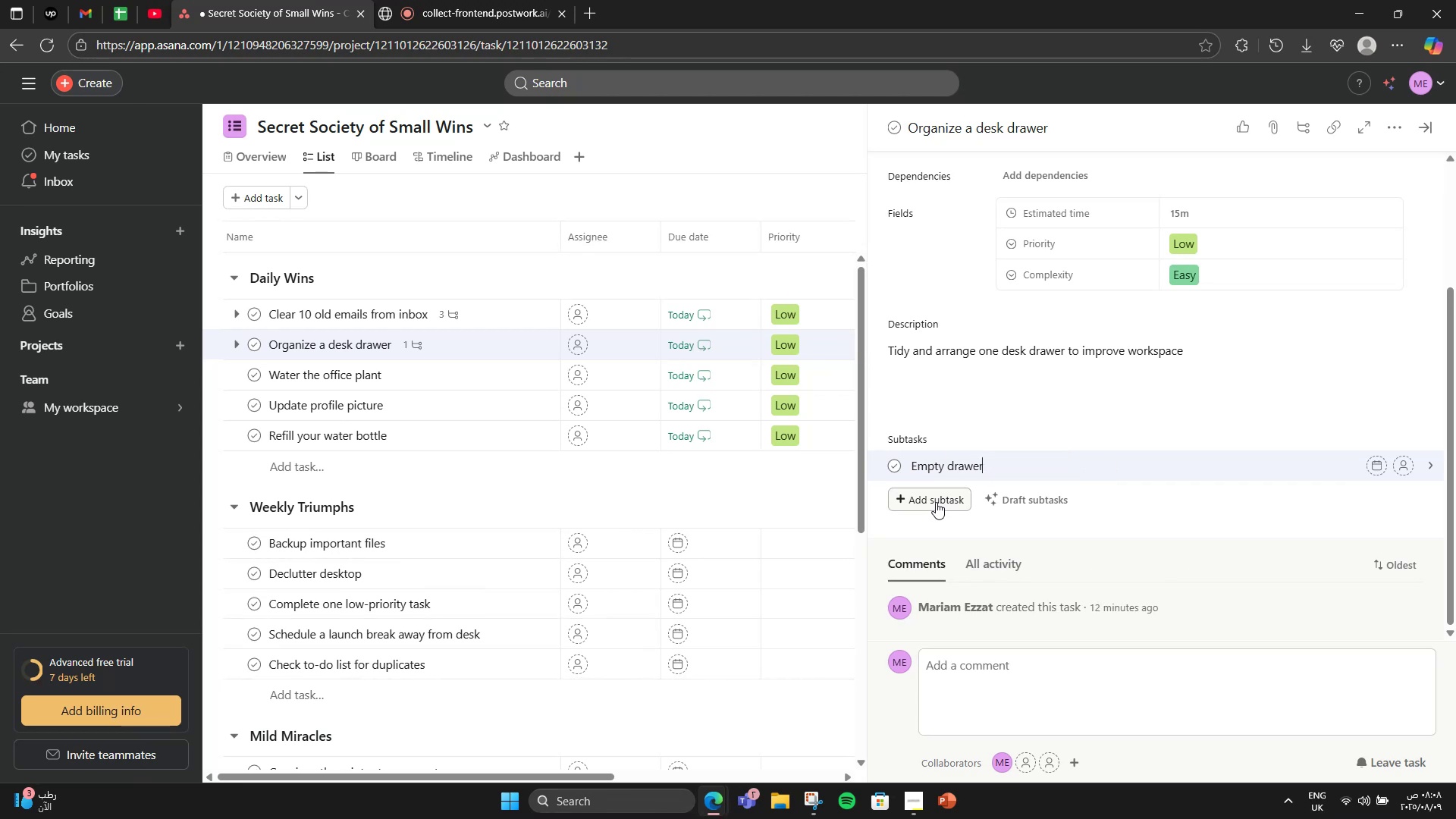 
key(Enter)
 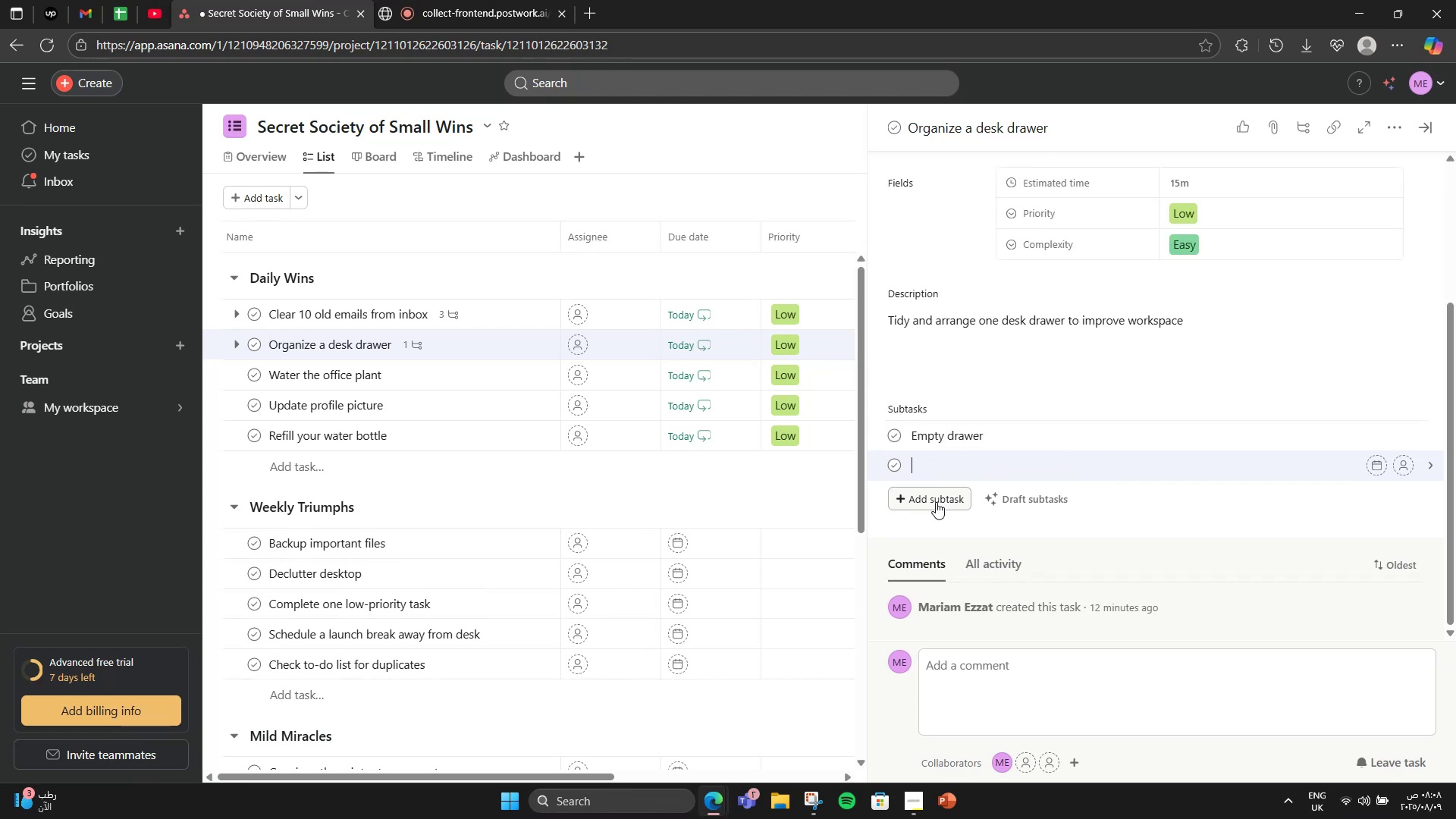 
type(Sort items)
 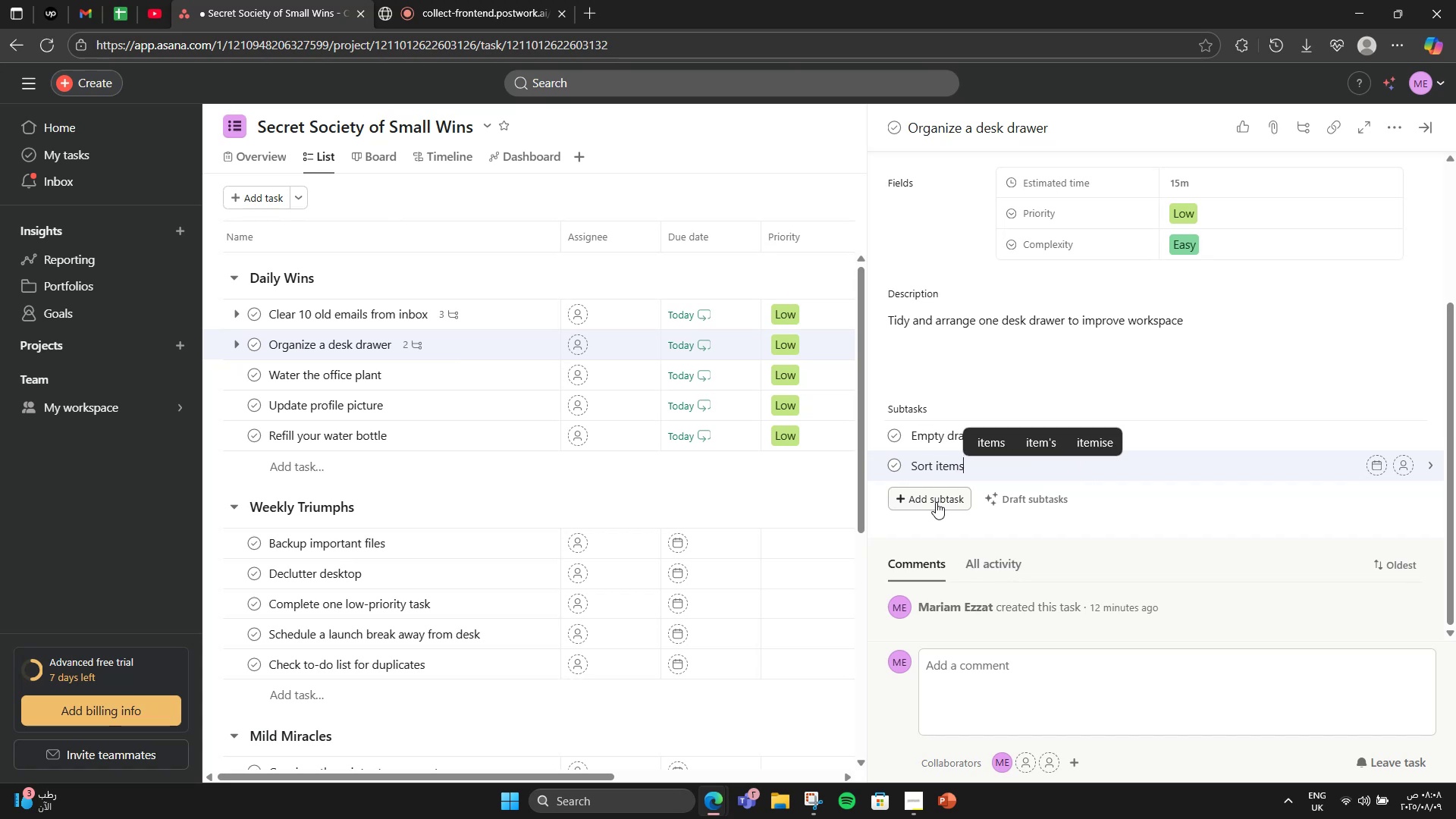 
key(Enter)
 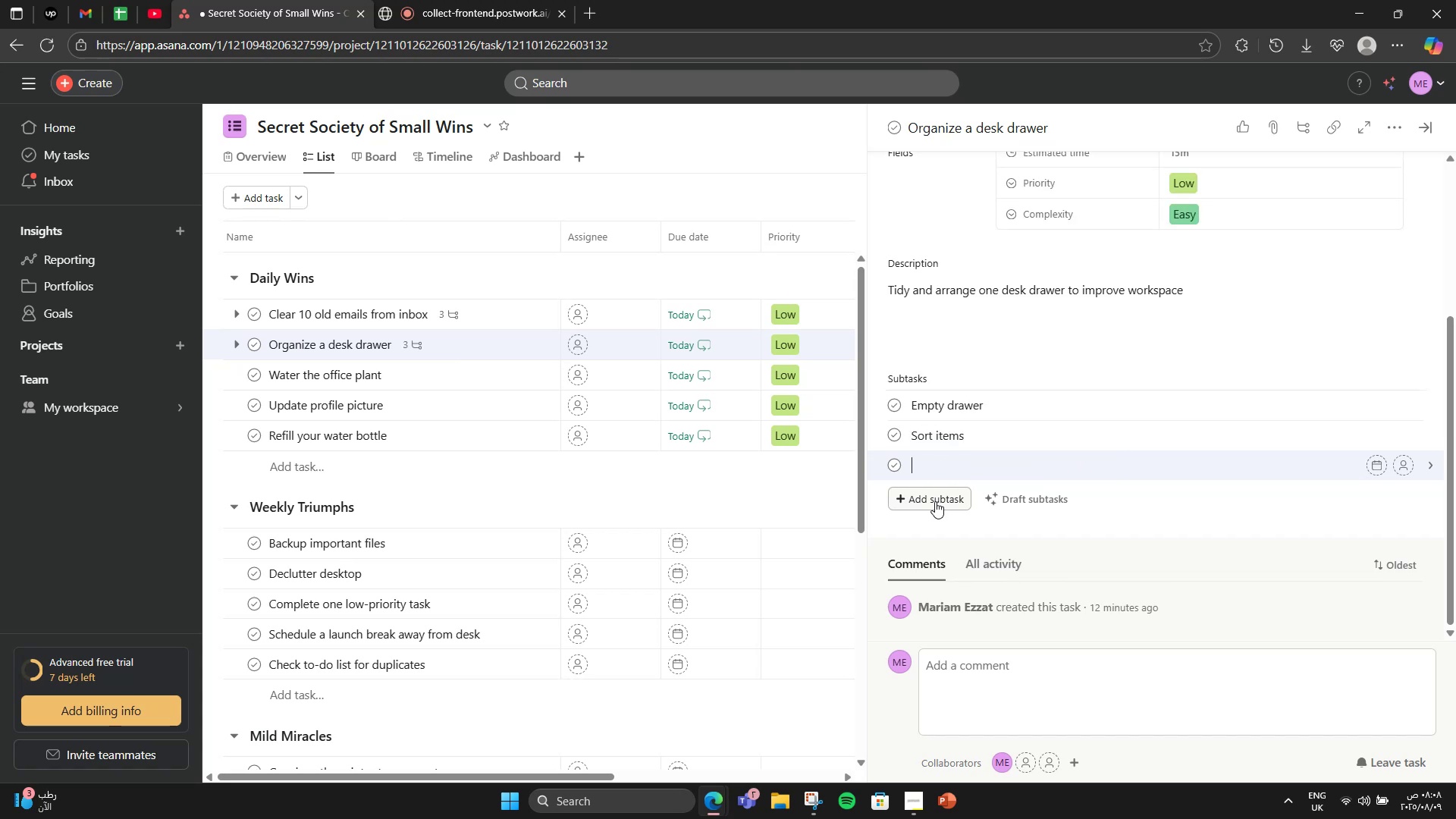 
type(Replace essi)
key(Backspace)
type(entials)
 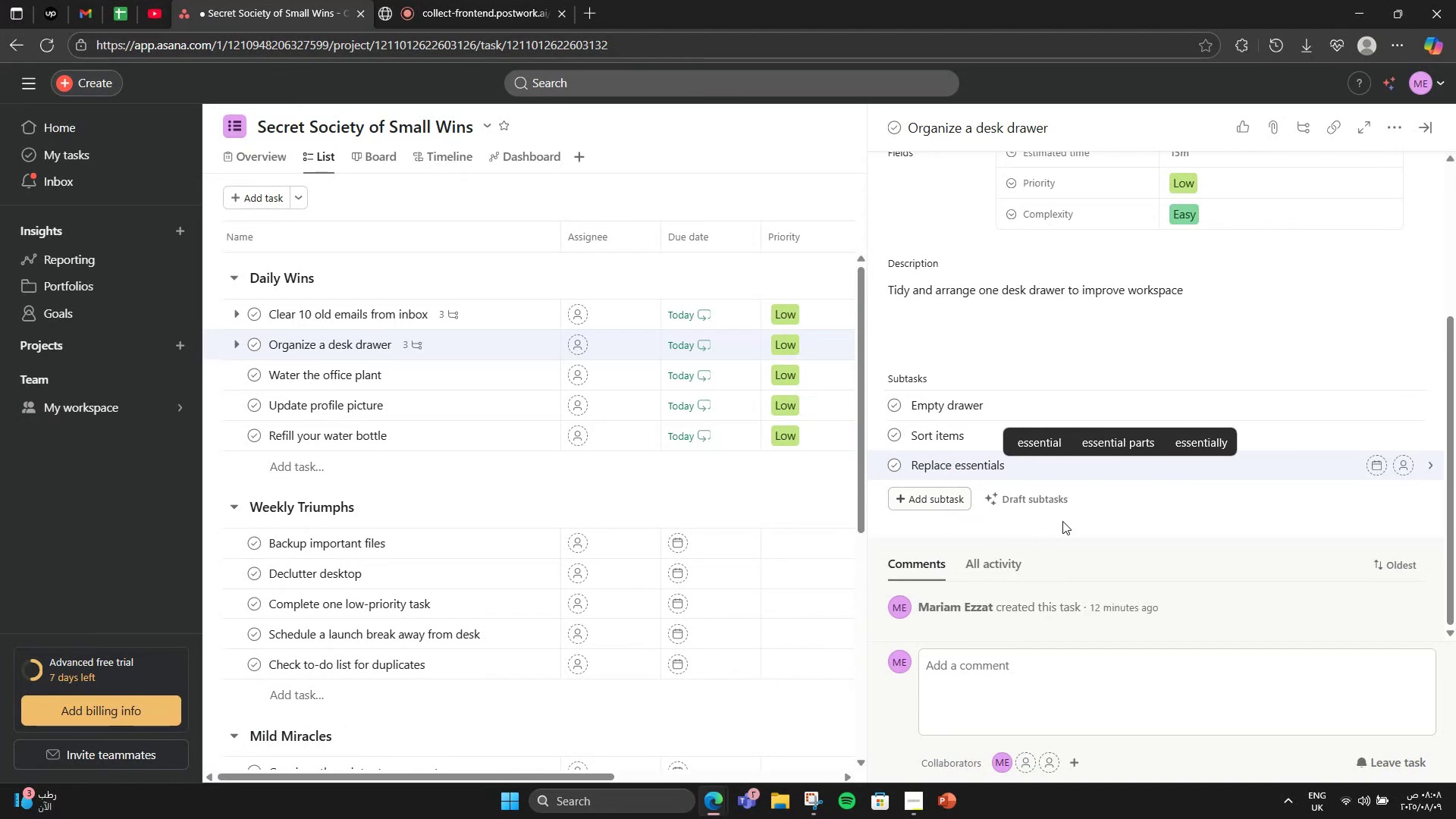 
left_click([943, 340])
 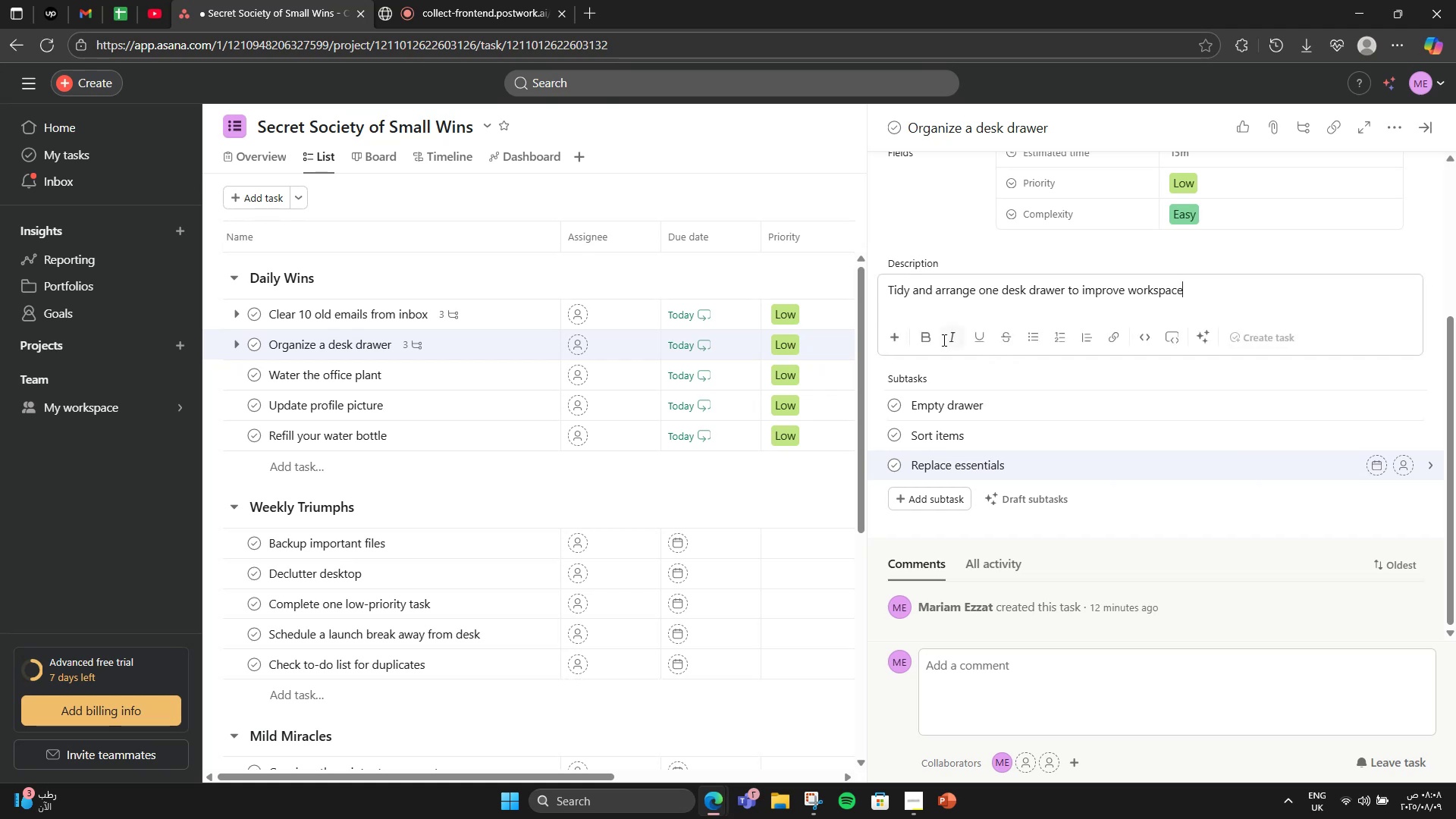 
scroll: coordinate [943, 340], scroll_direction: up, amount: 3.0
 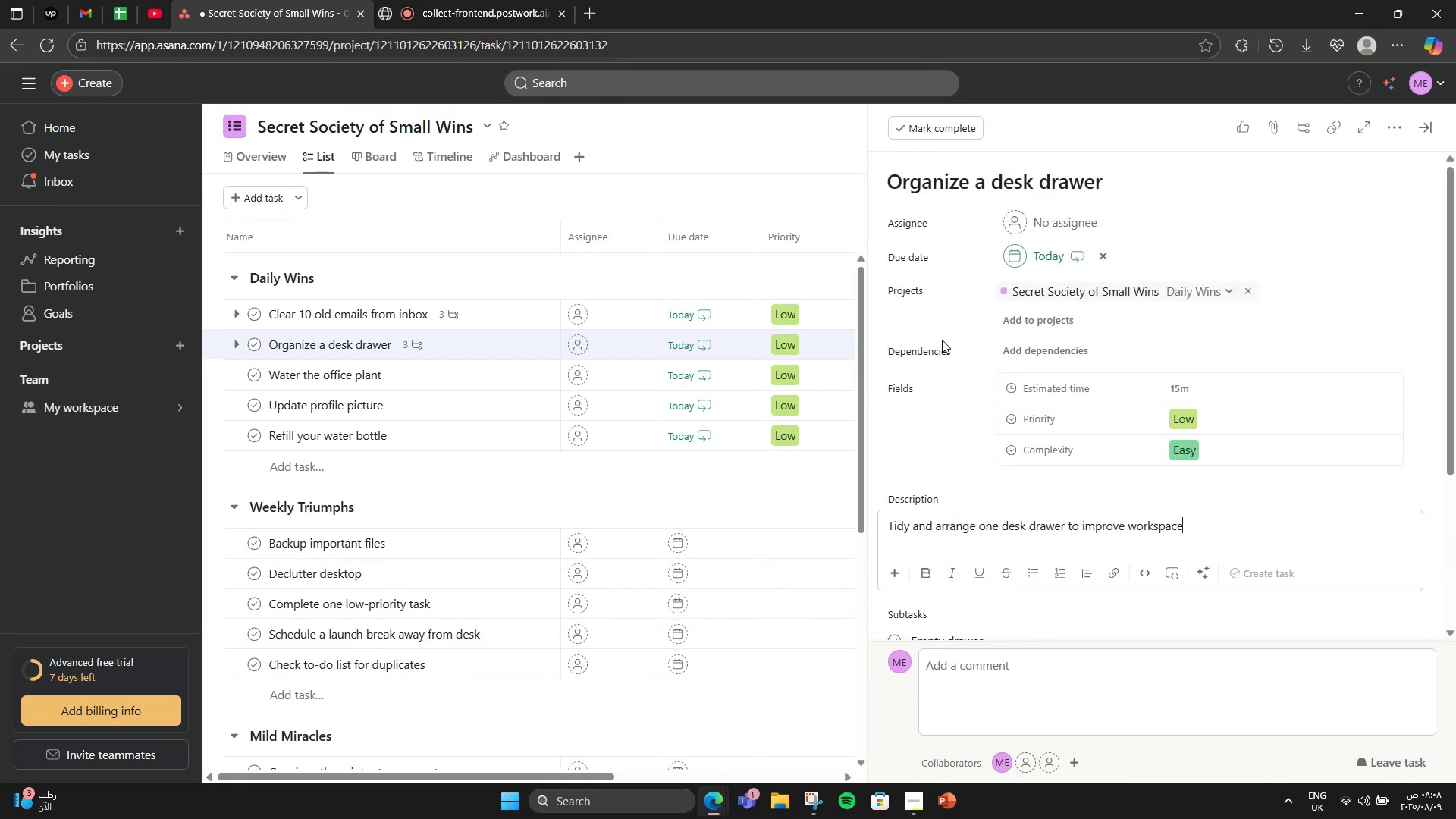 
scroll: coordinate [1455, 399], scroll_direction: down, amount: 2.0
 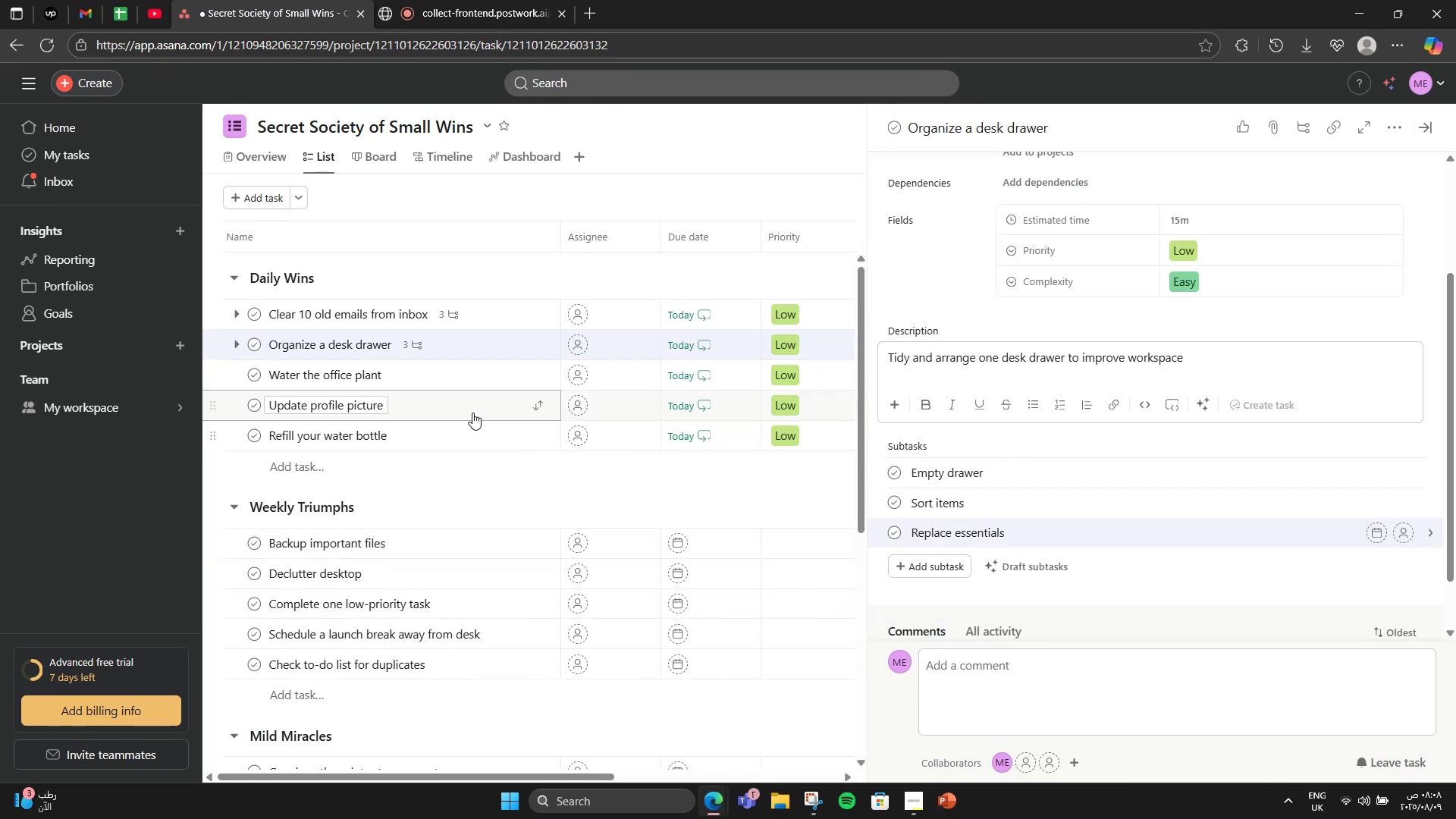 
left_click([472, 387])
 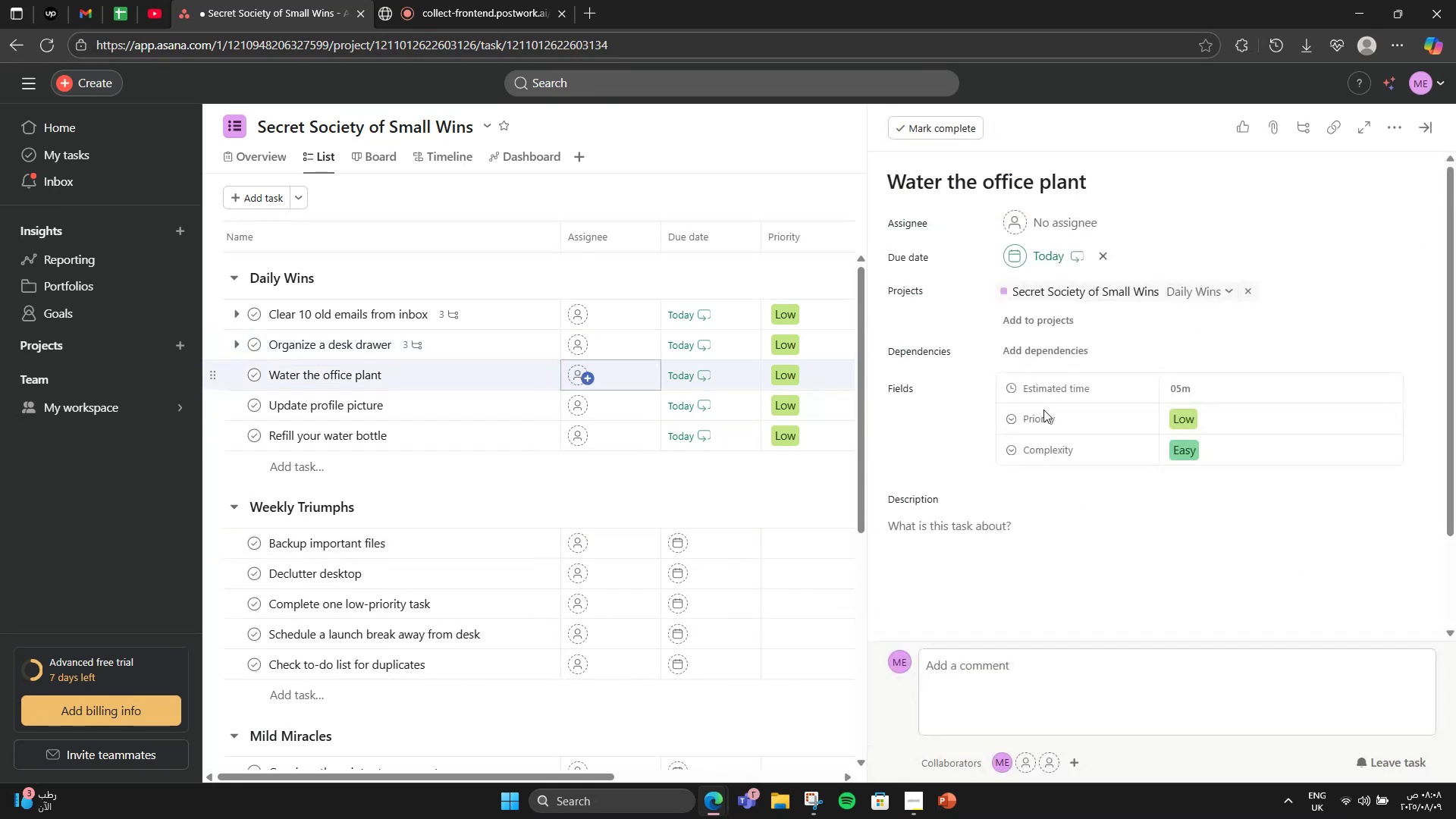 
scroll: coordinate [1062, 410], scroll_direction: down, amount: 5.0
 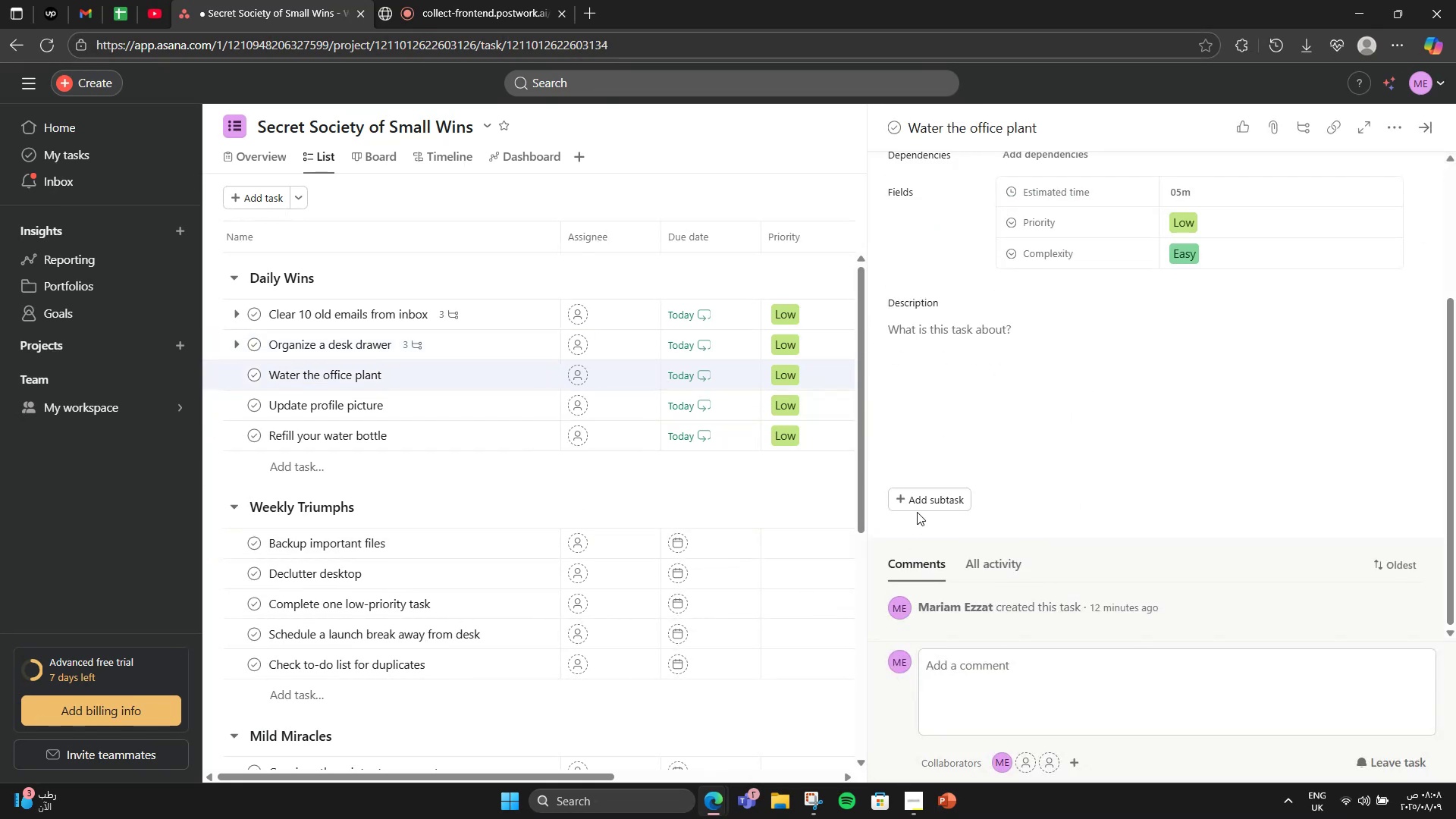 
left_click([918, 504])
 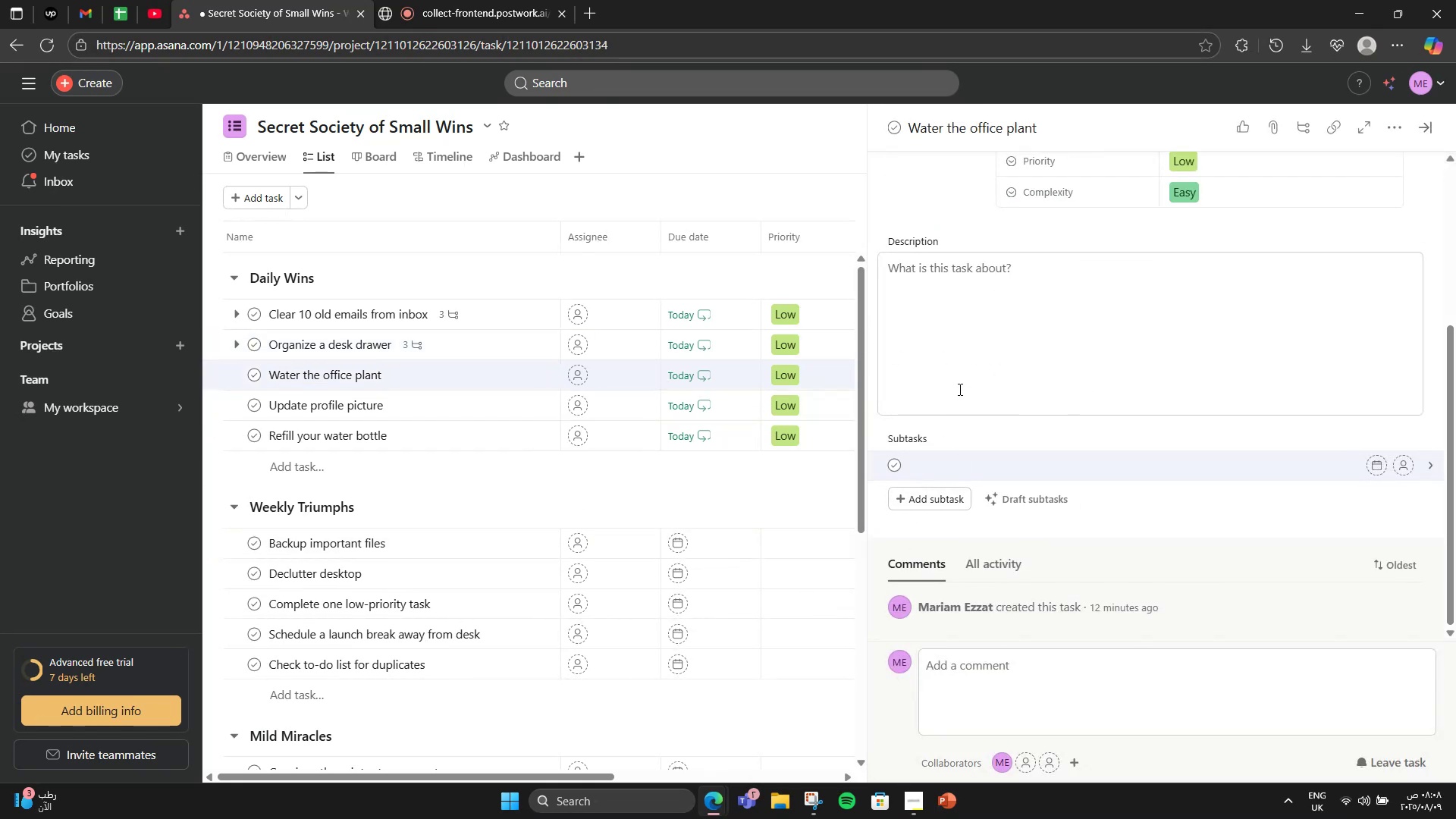 
type(Cg)
key(Backspace)
type(heck soil)
 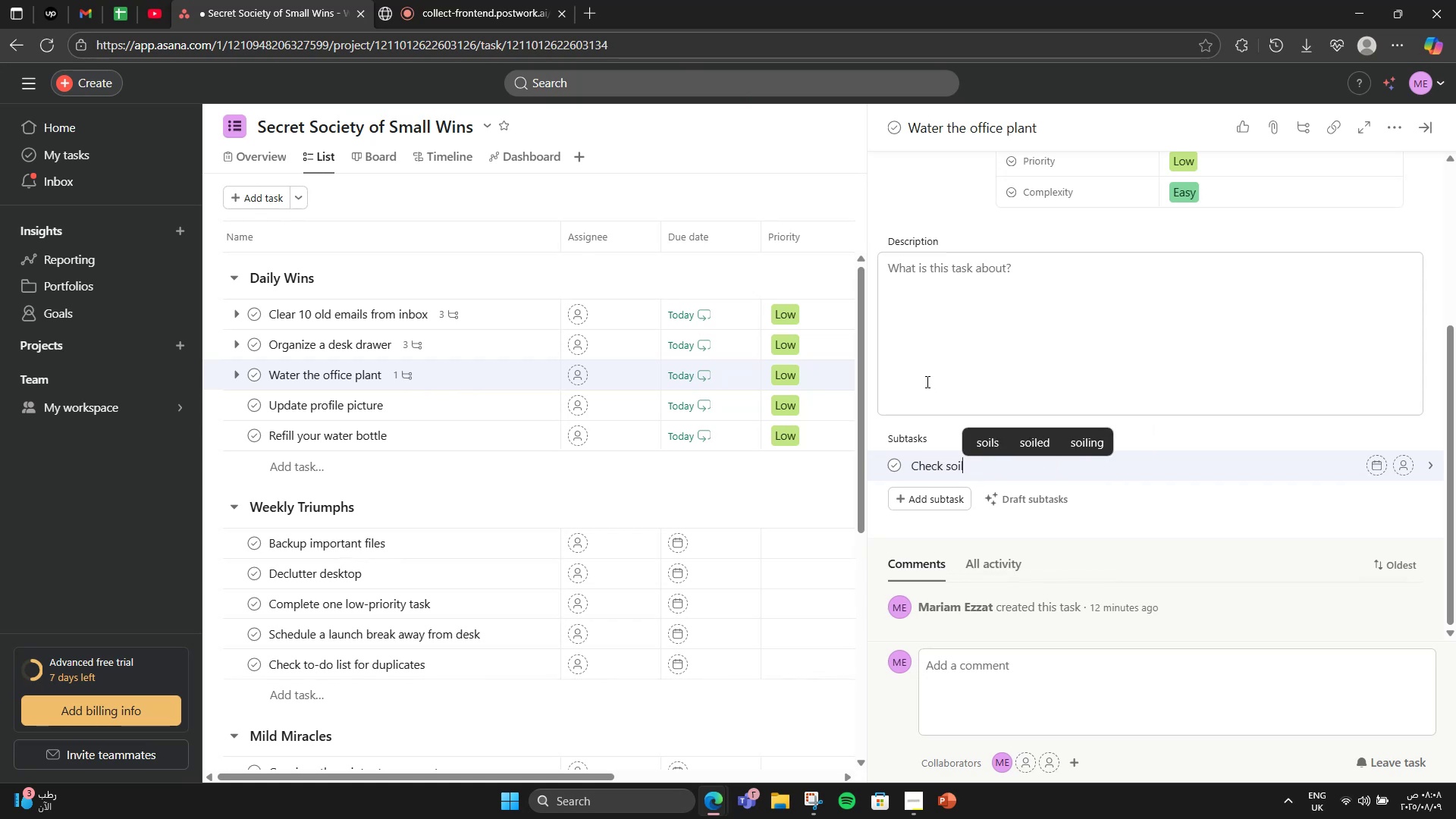 
key(Enter)
 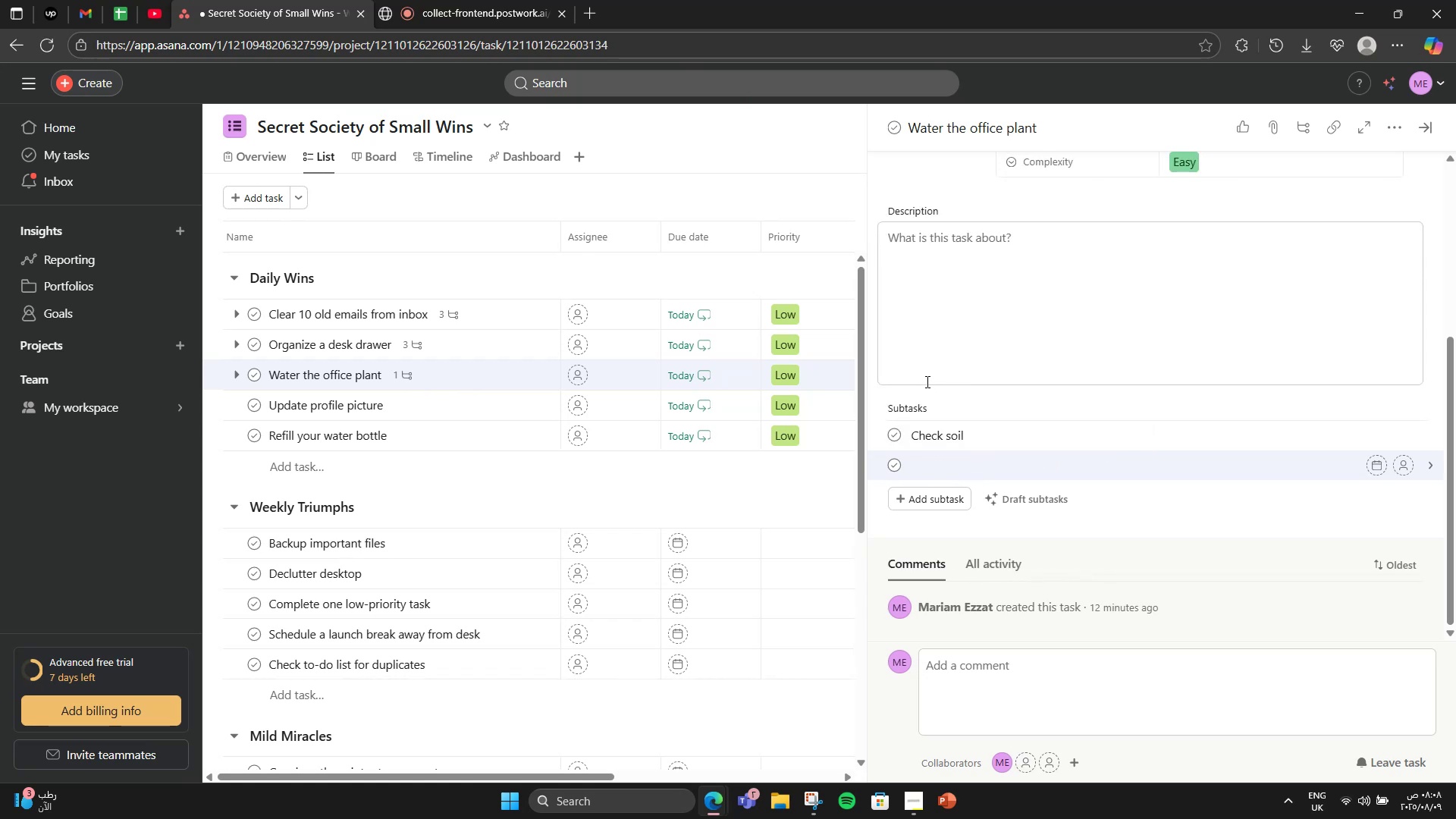 
type(Sort items)
 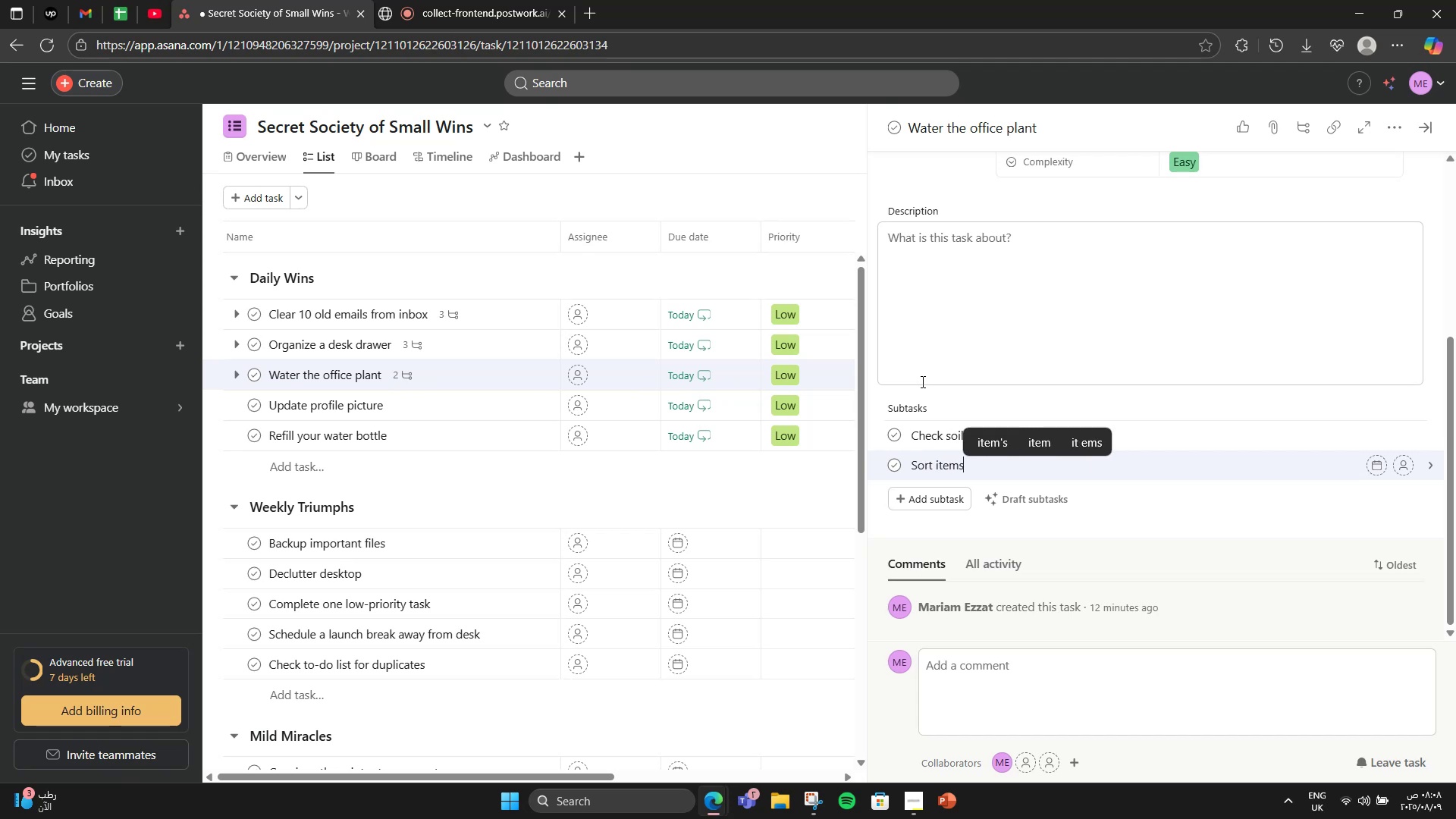 
key(Enter)
 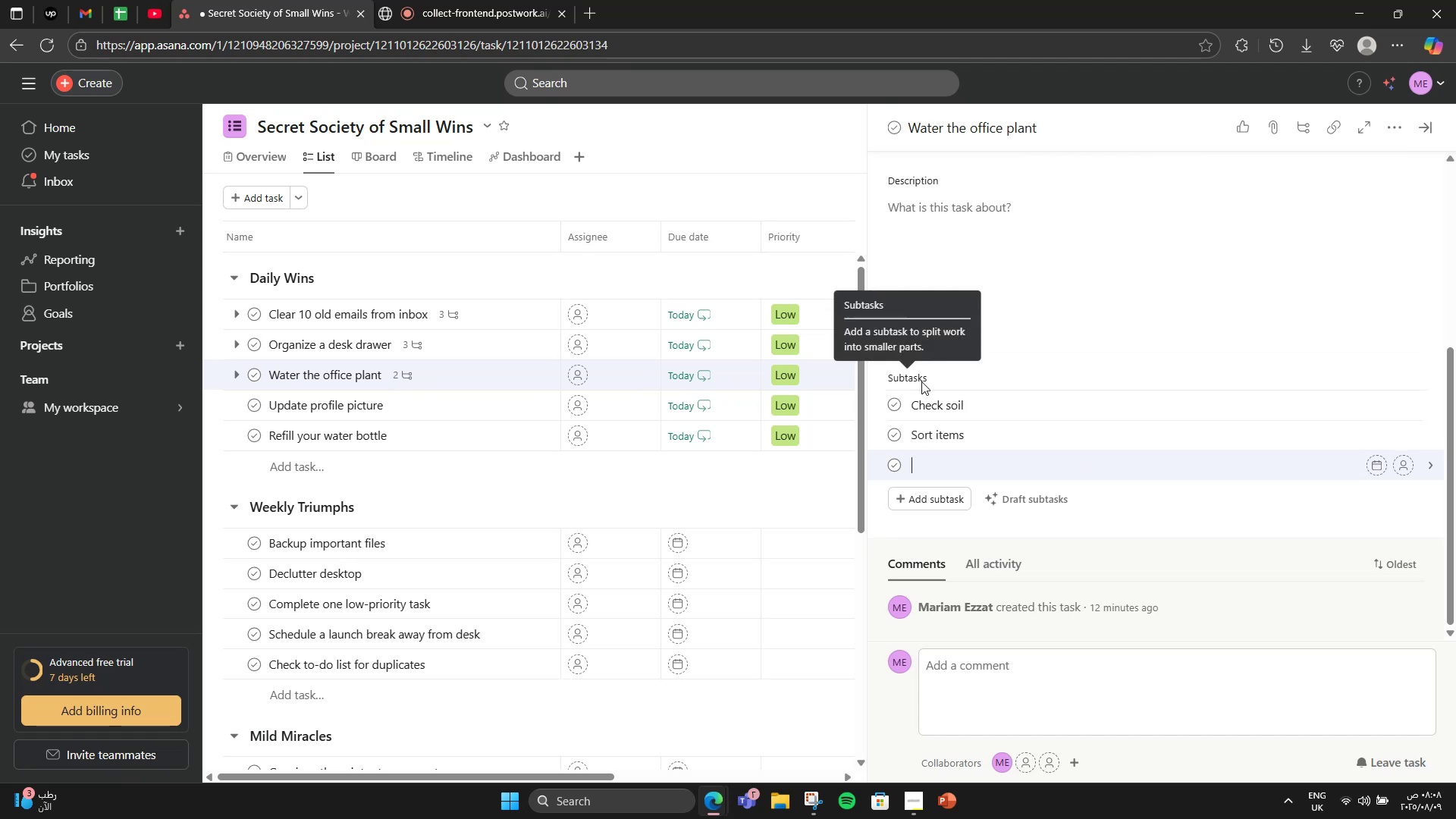 
type(Replace e)
 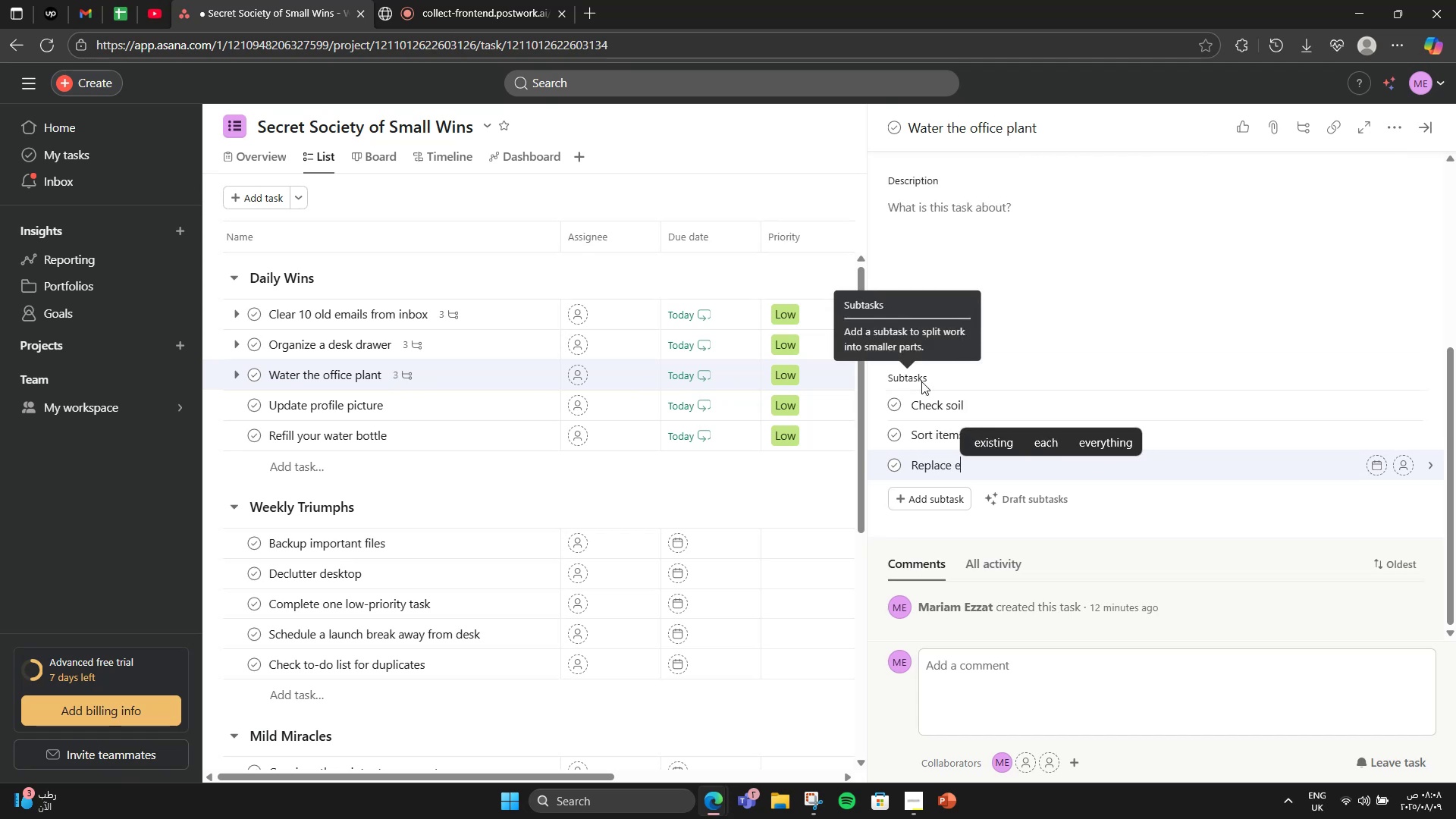 
hold_key(key=Backspace, duration=0.82)
 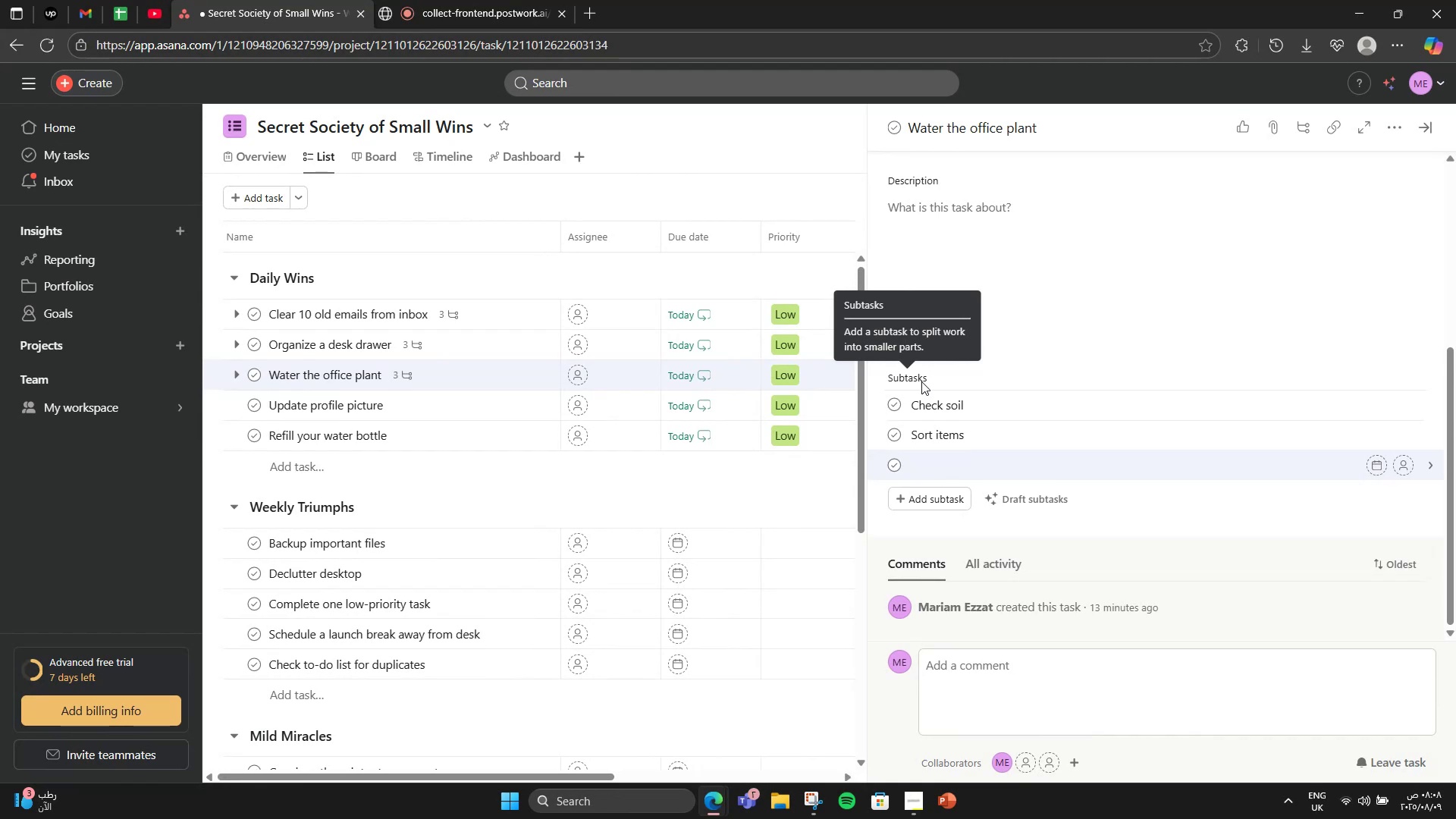 
hold_key(key=Backspace, duration=0.37)
 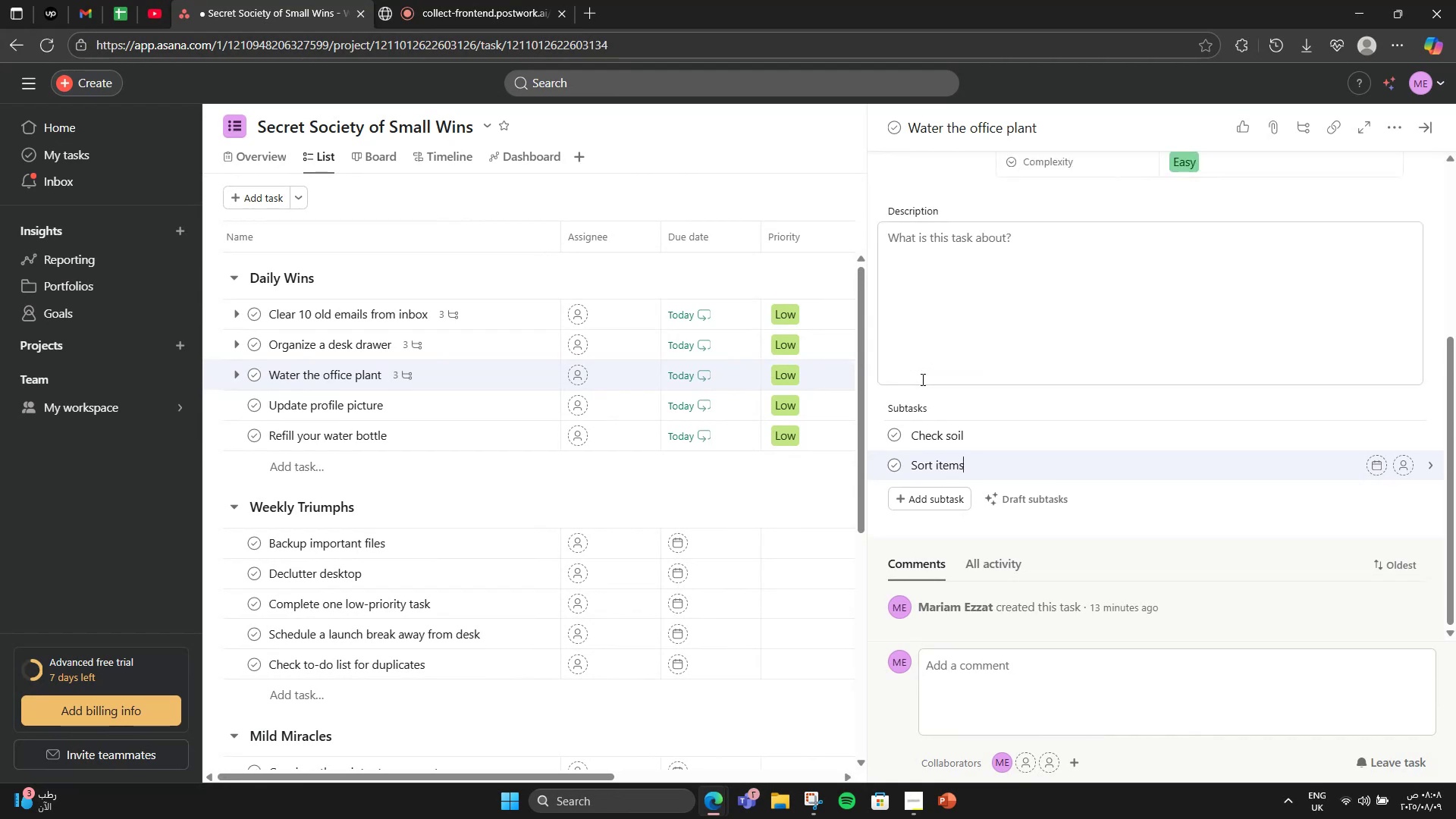 
hold_key(key=Backspace, duration=0.7)
 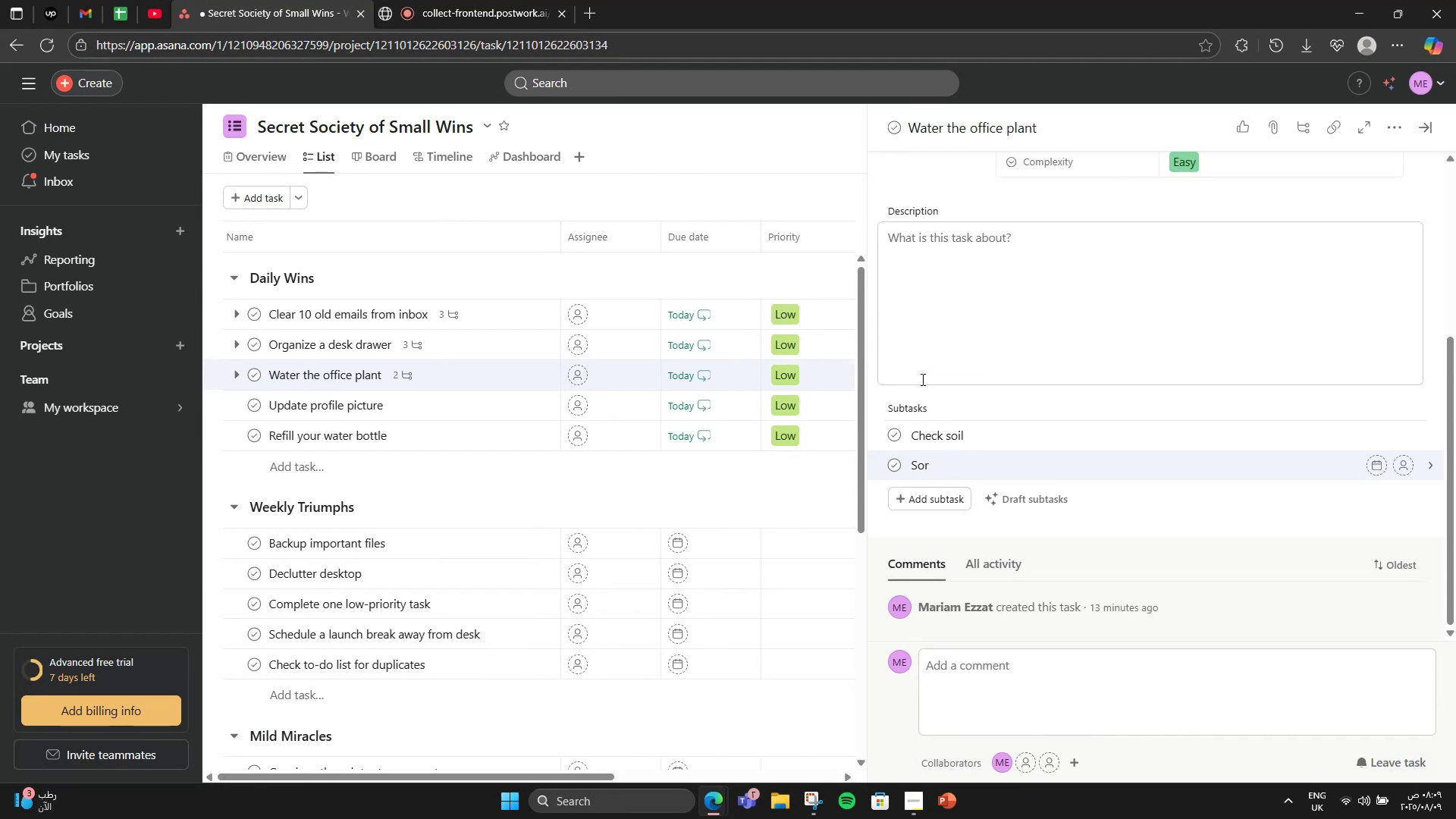 
key(Backspace)
key(Backspace)
key(Backspace)
type(a)
key(Backspace)
type(Add water)
 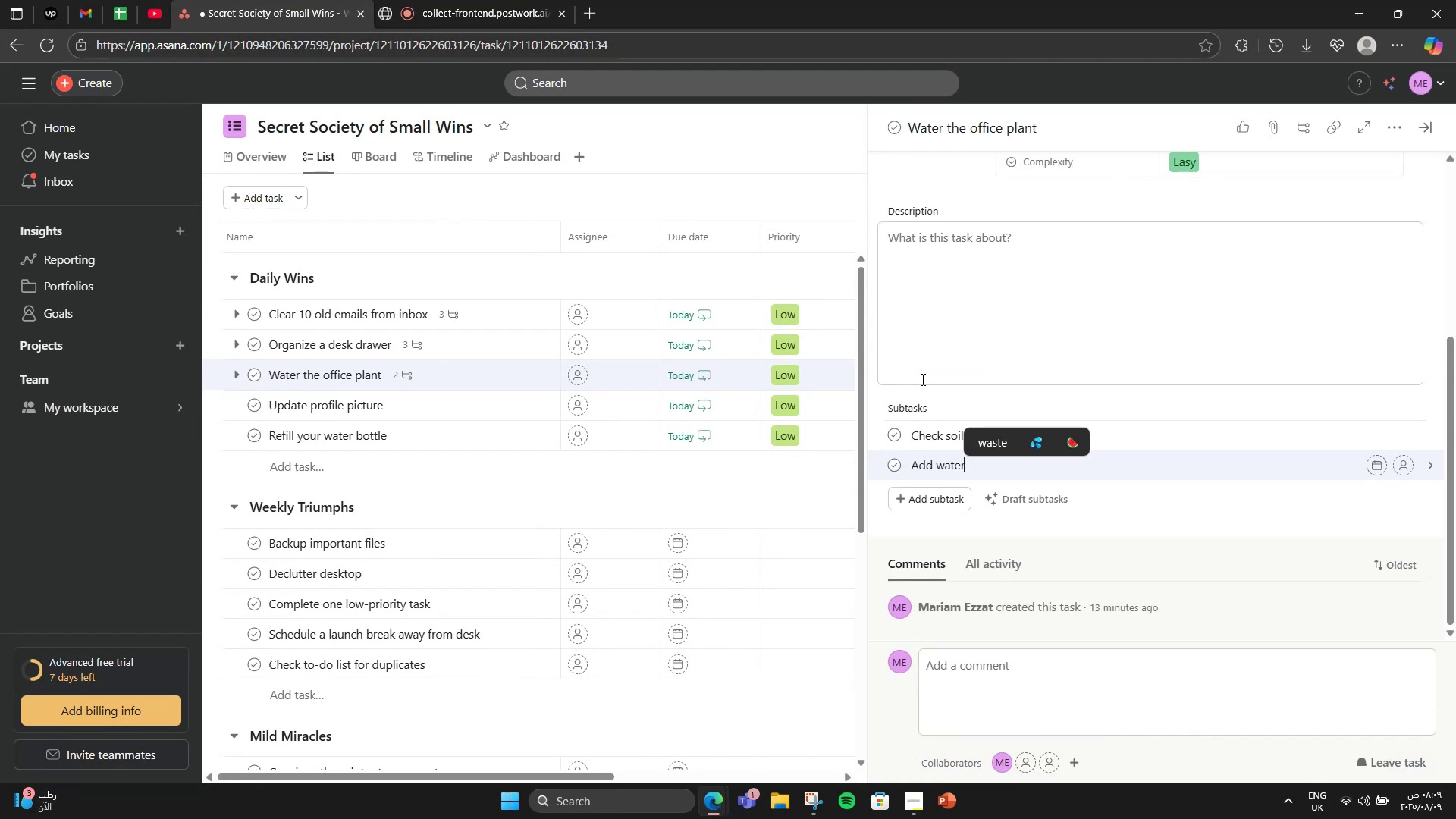 
key(Enter)
 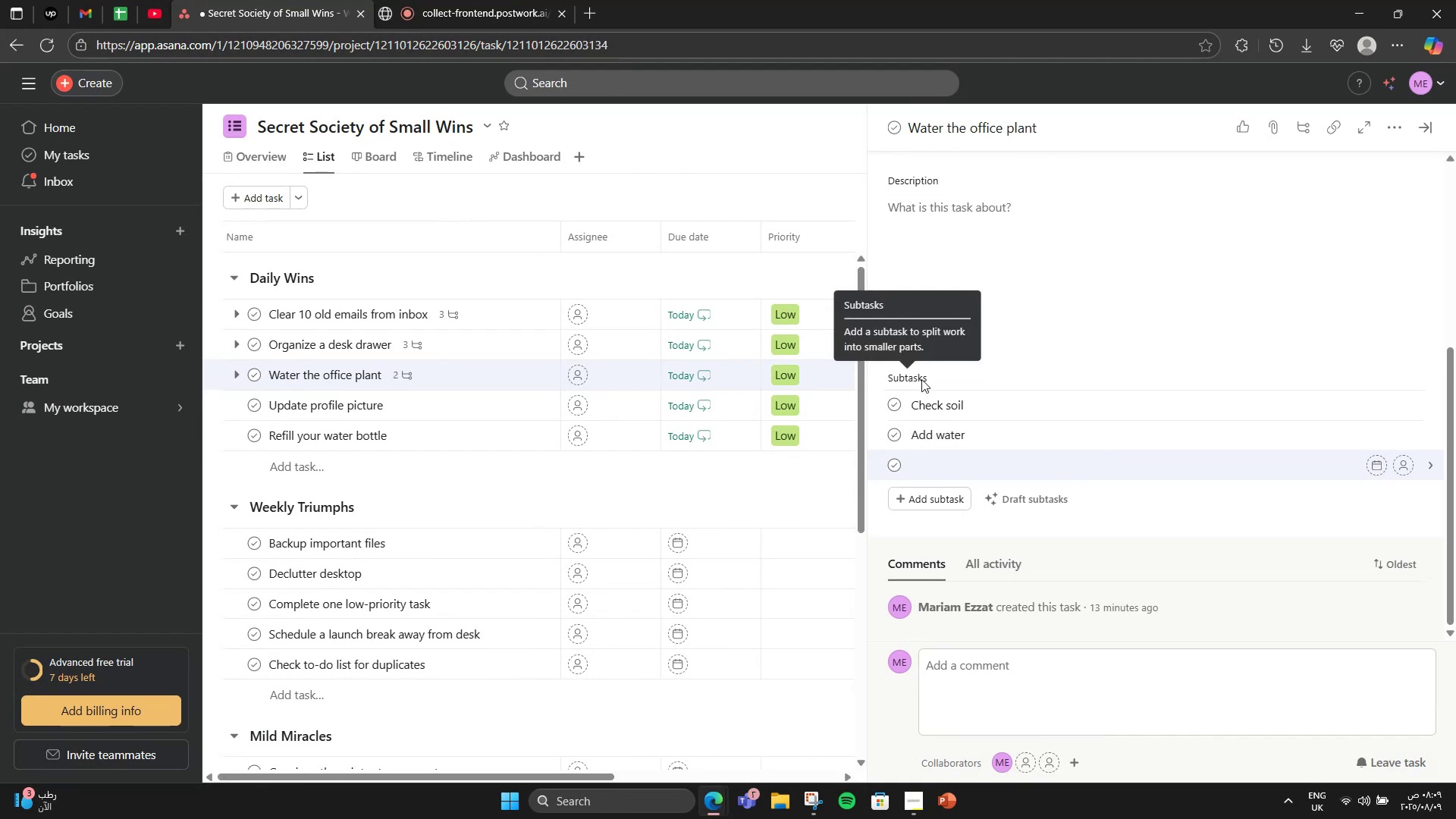 
type(Wipe leaves)
 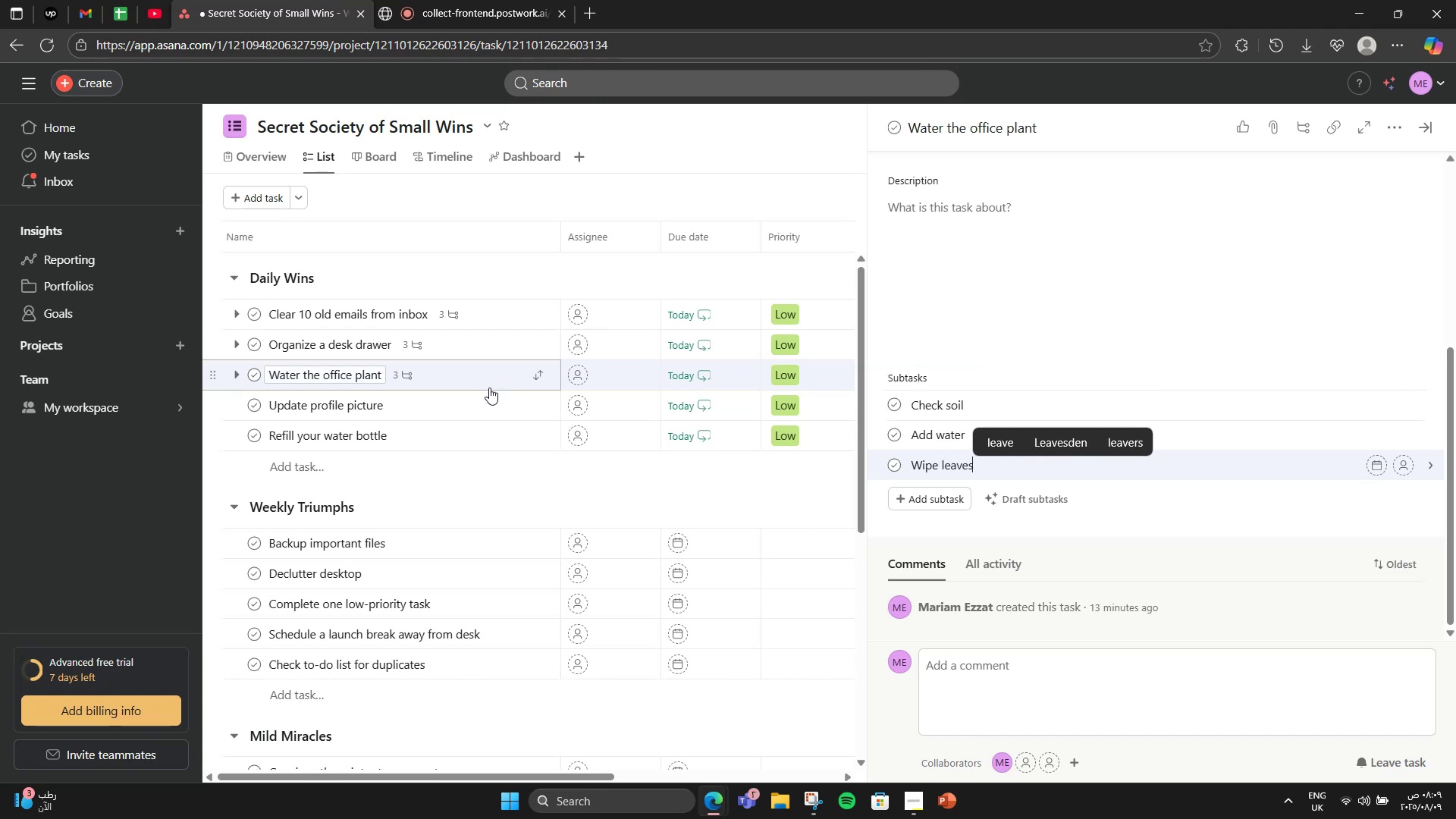 
left_click([485, 403])
 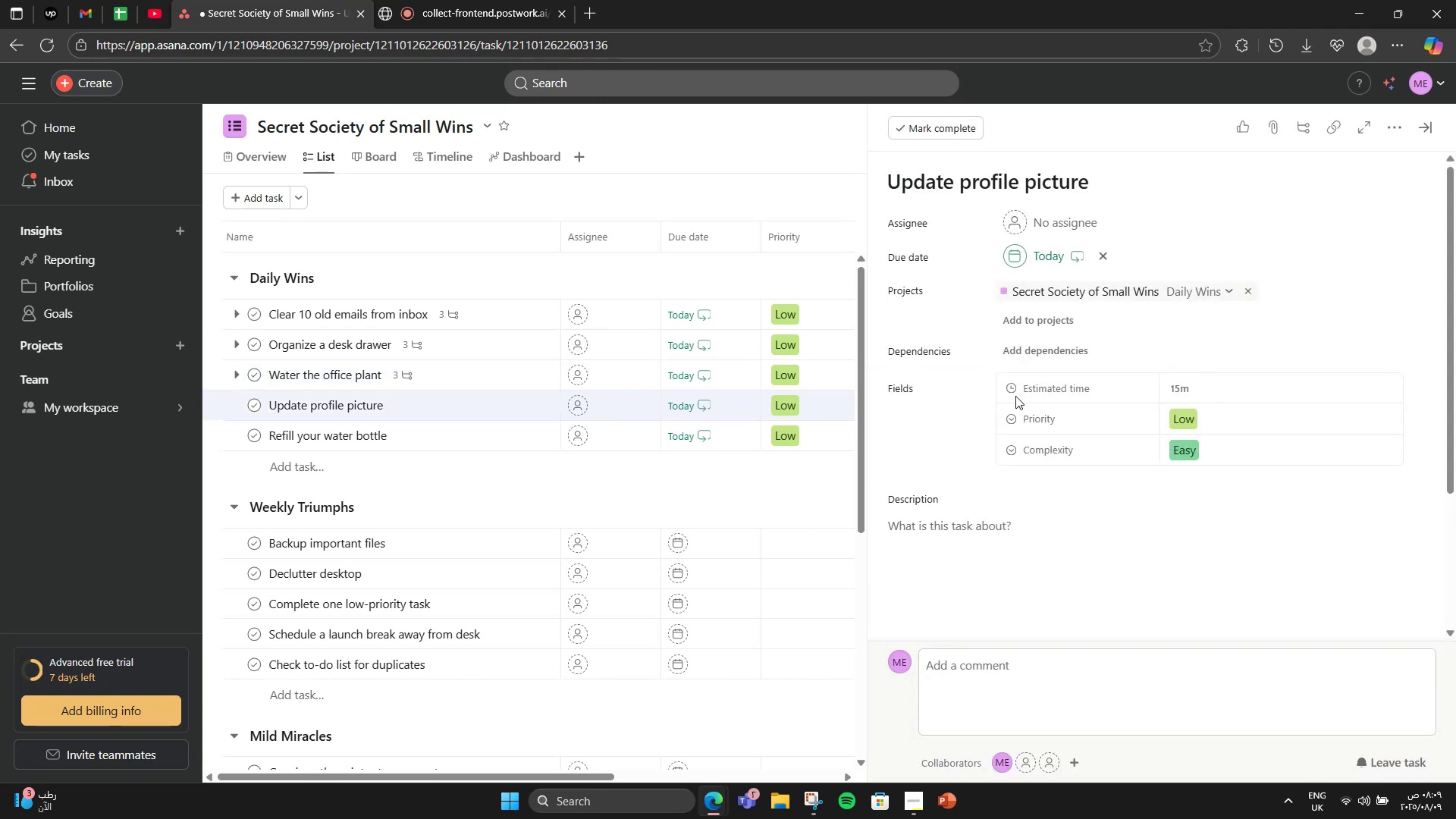 
scroll: coordinate [1127, 526], scroll_direction: down, amount: 2.0
 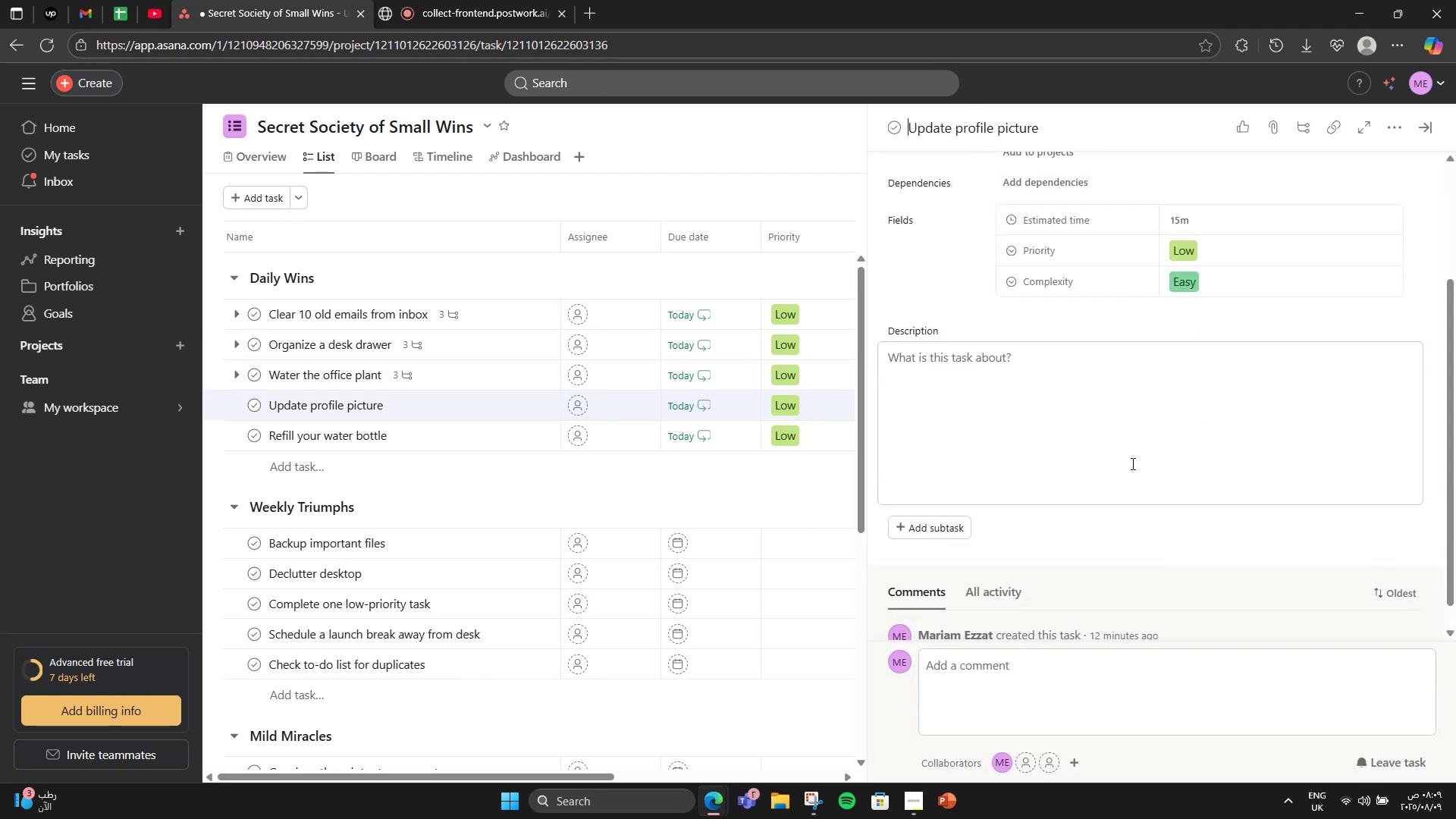 
left_click([1131, 459])
 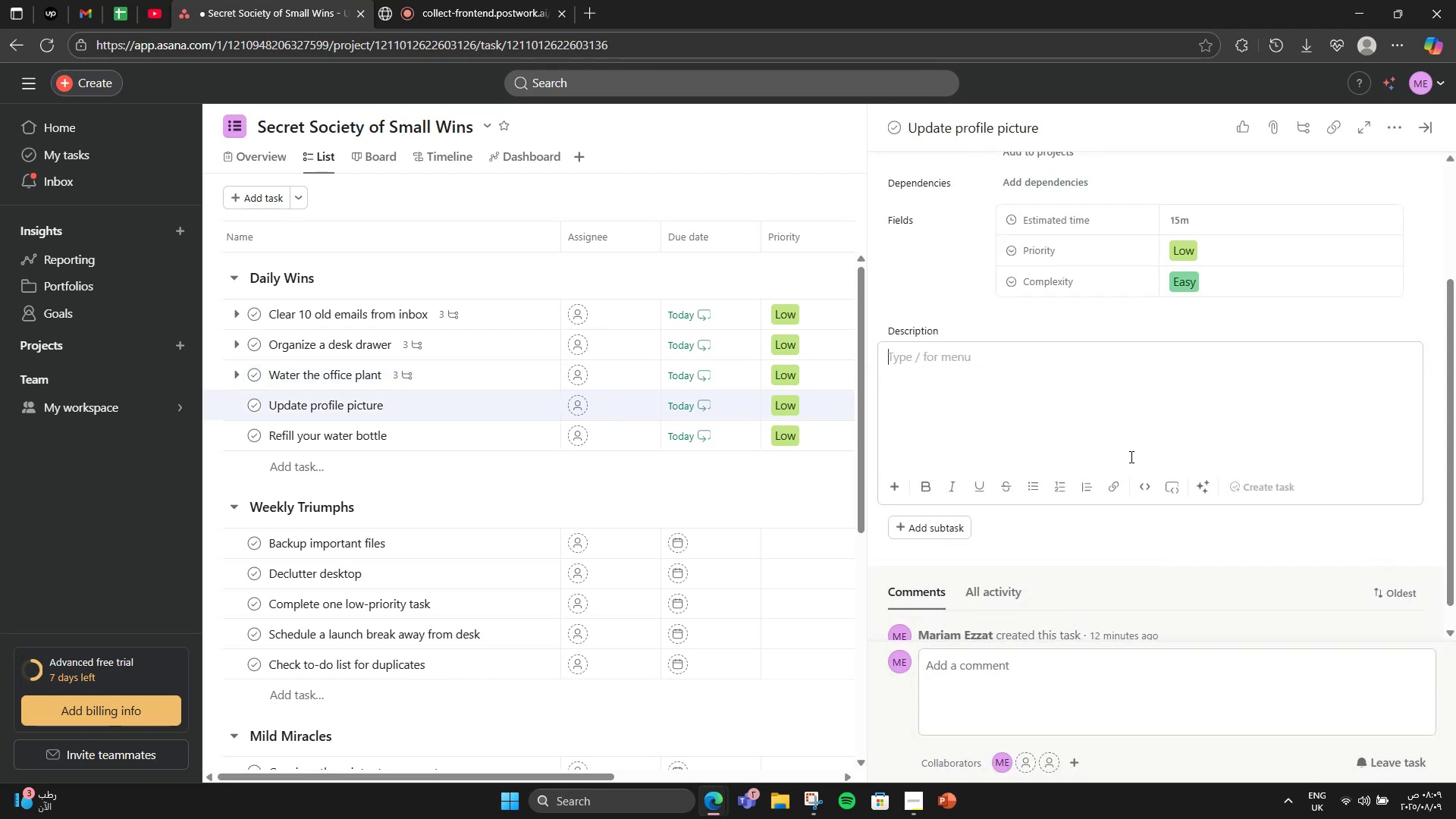 
wait(6.05)
 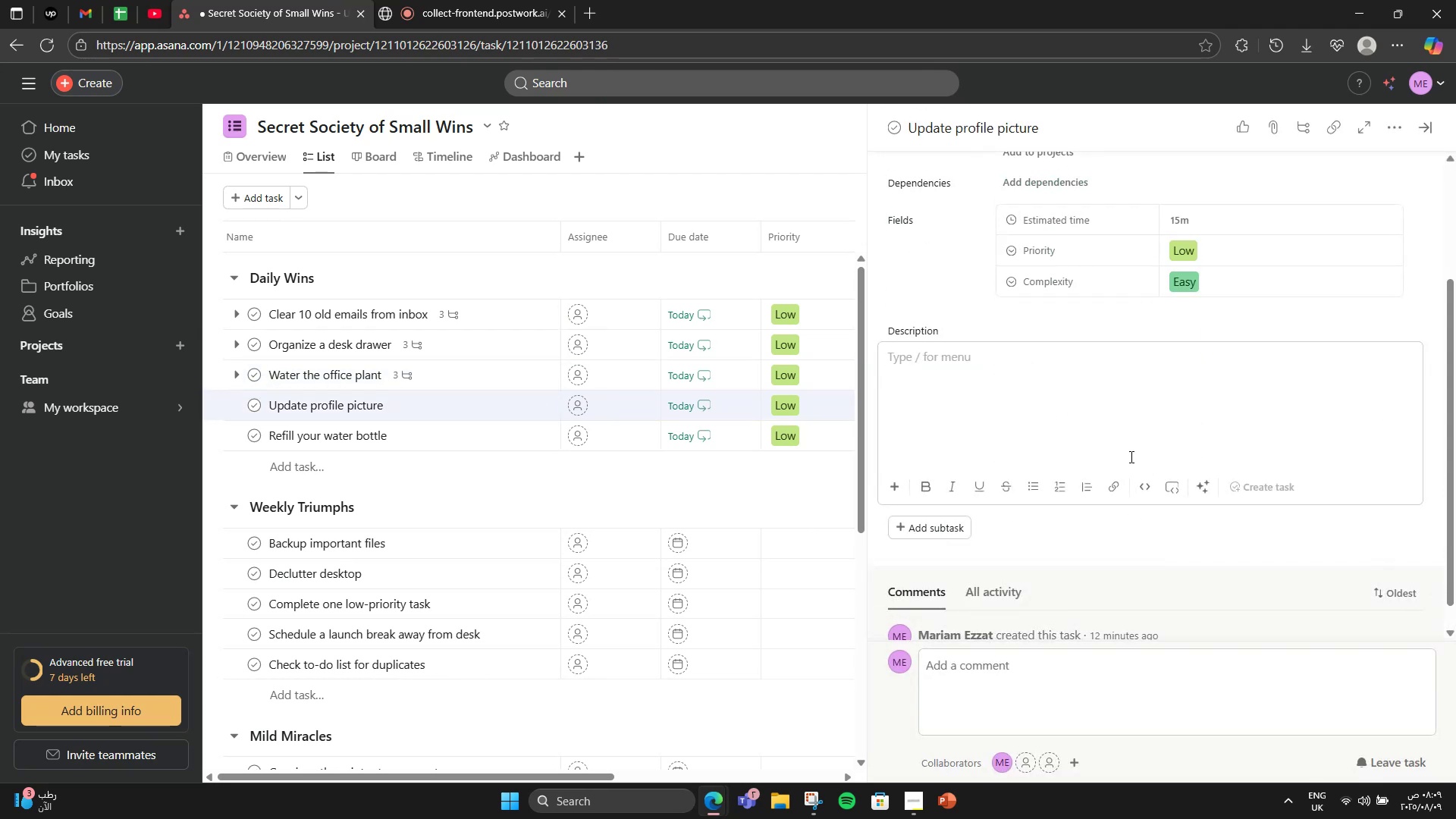 
type(Ensure plants are watered and healthy)
 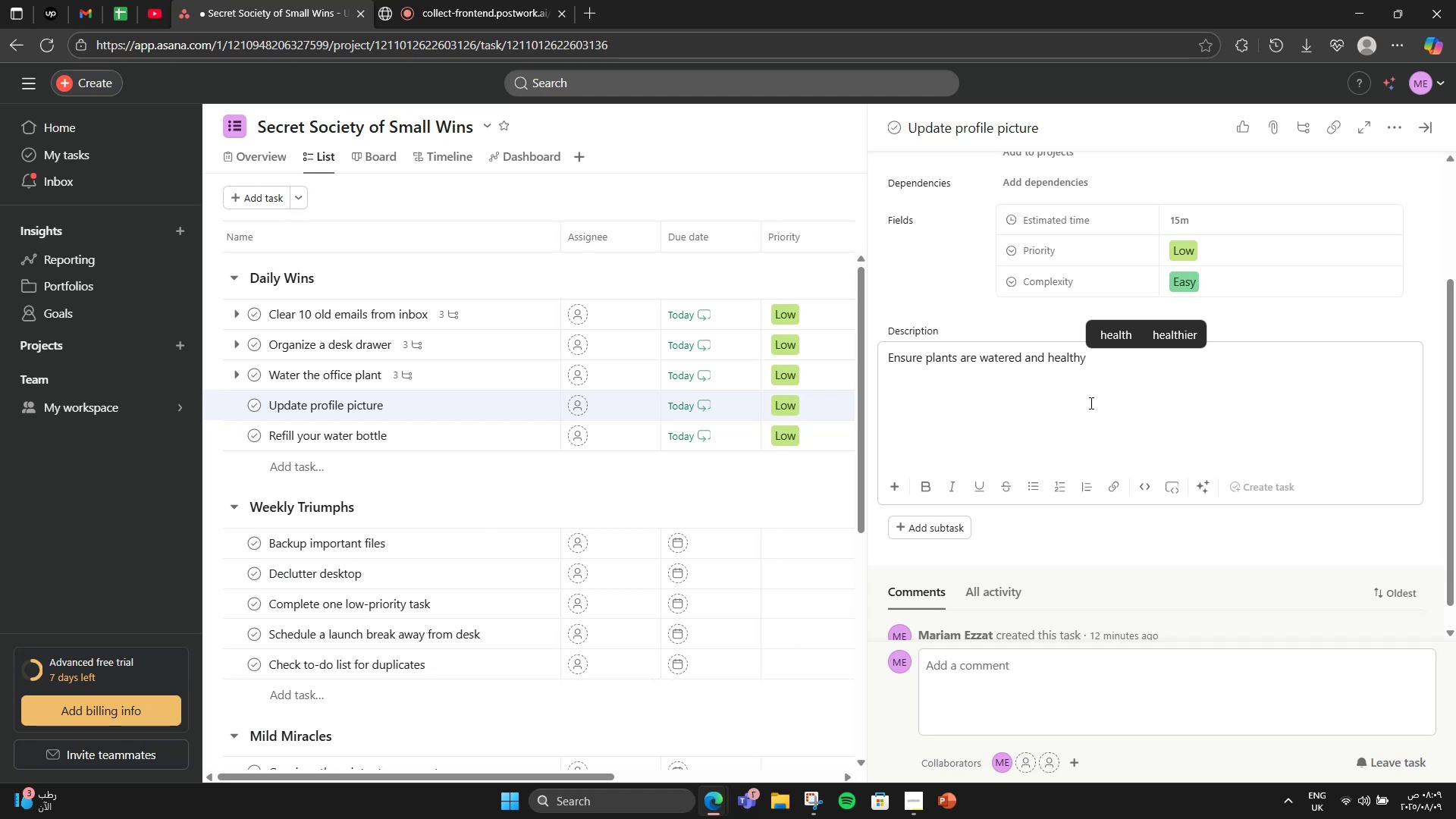 
wait(9.19)
 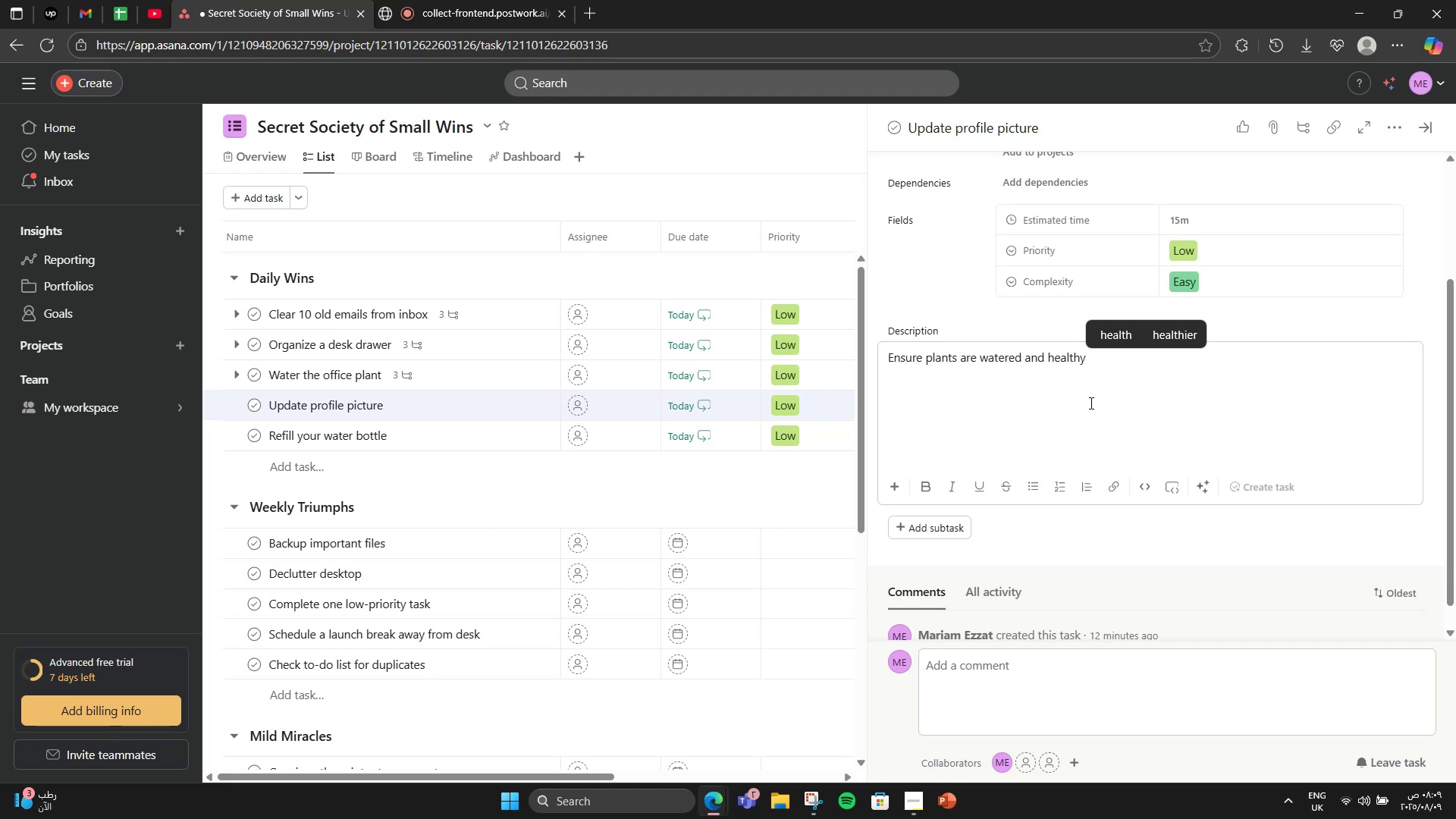 
key(Control+A)
 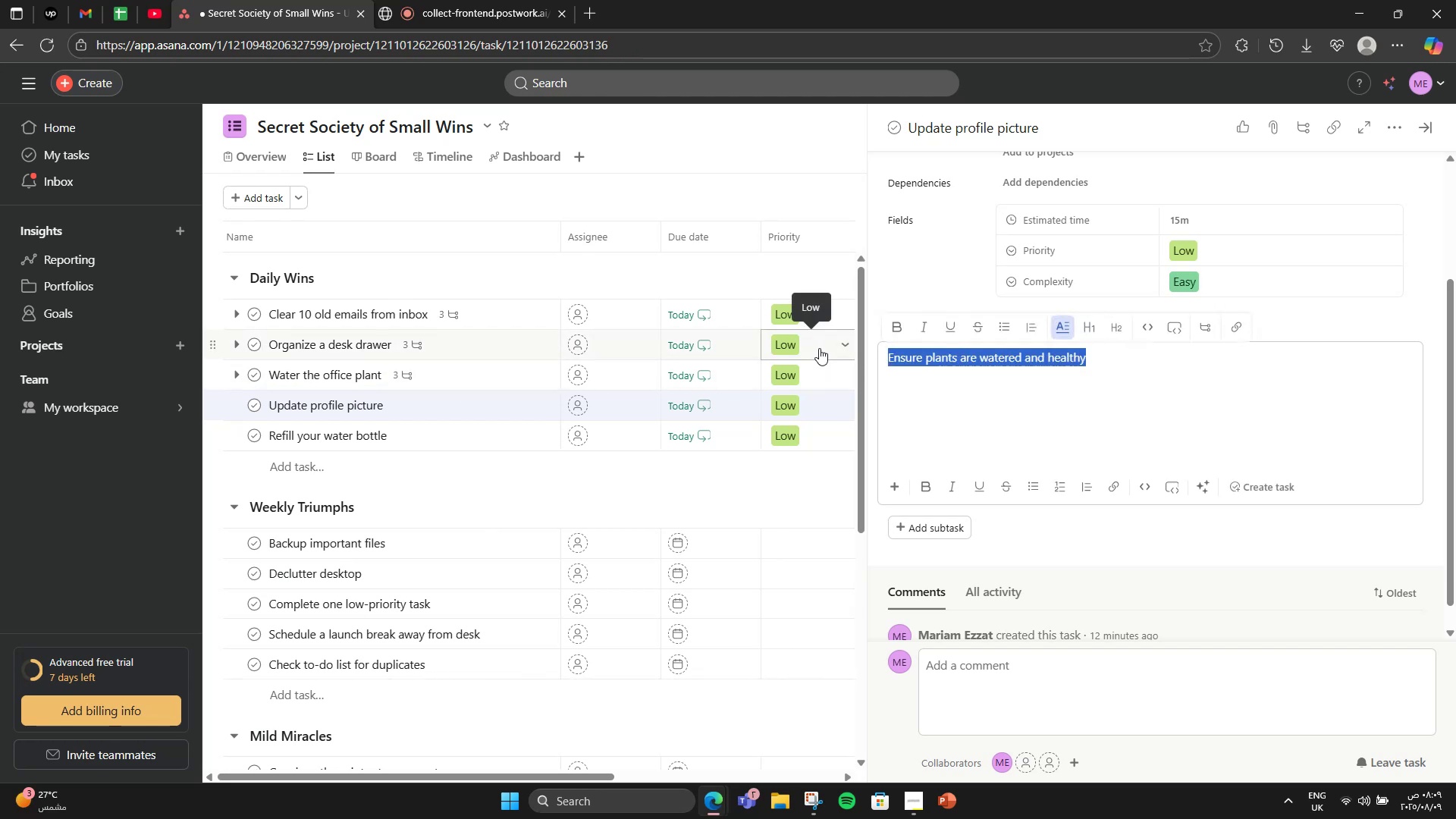 
key(Control+X)
 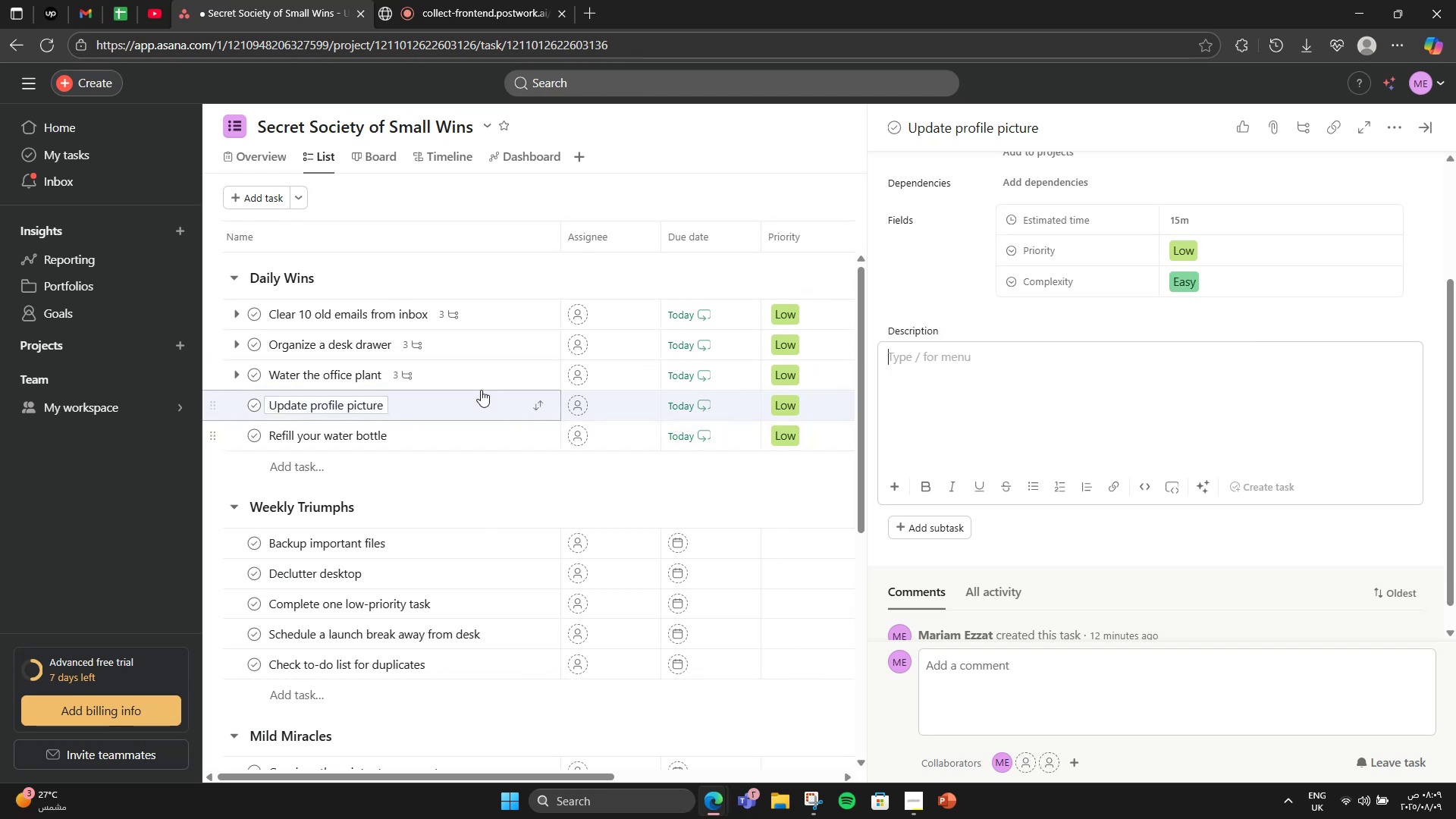 
left_click([479, 386])
 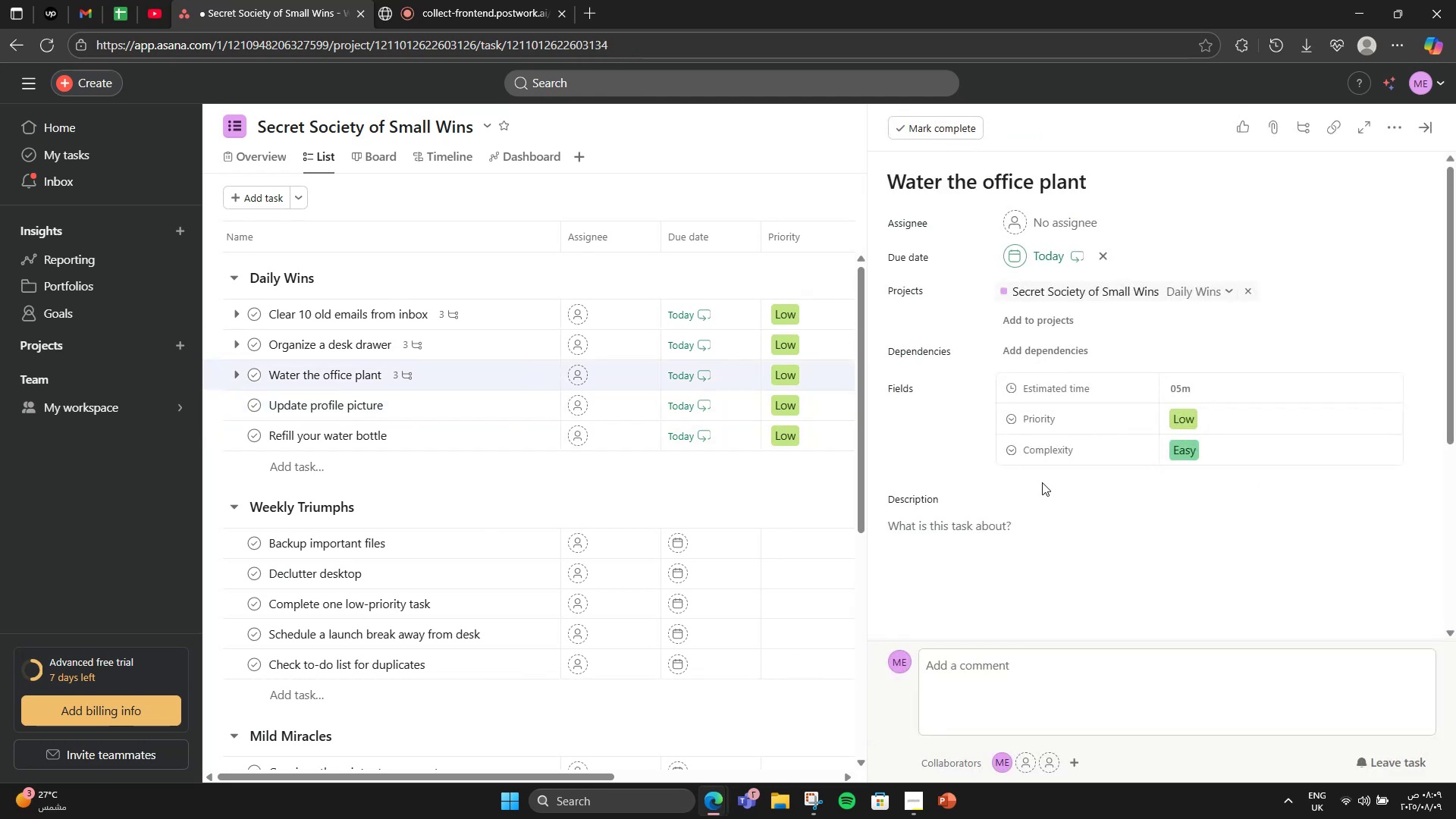 
left_click([1012, 525])
 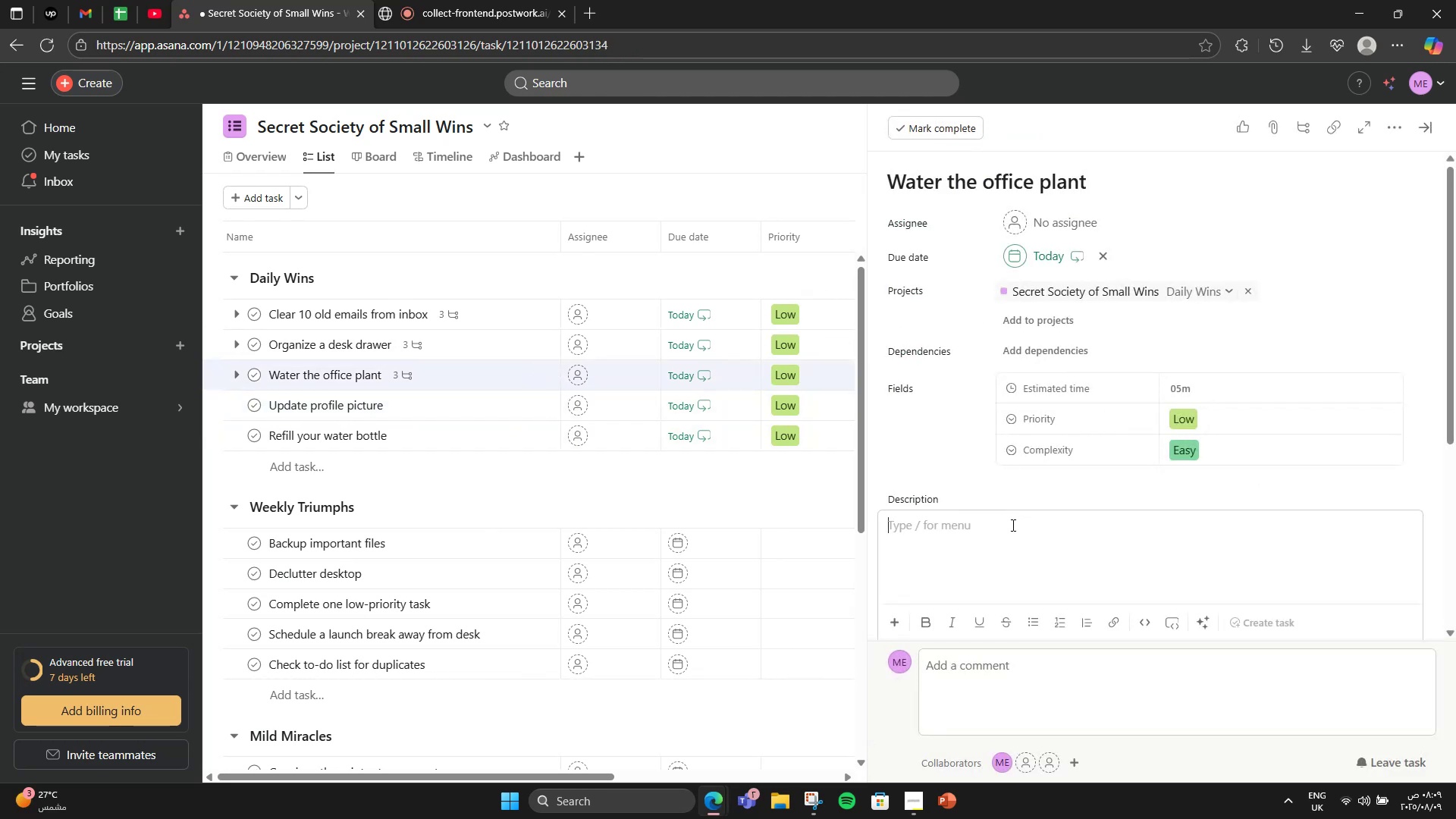 
key(Control+V)
 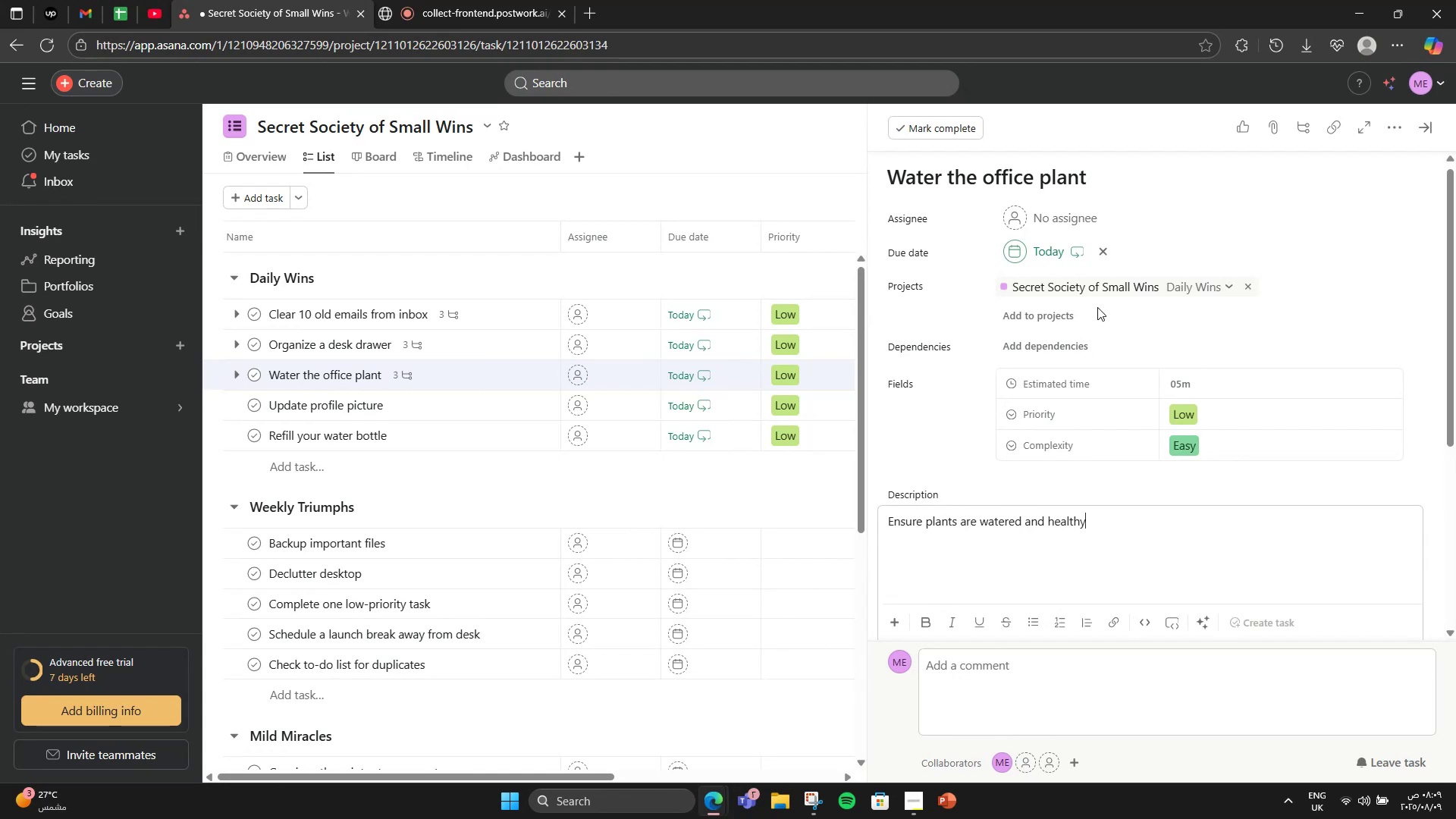 
left_click([1106, 256])
 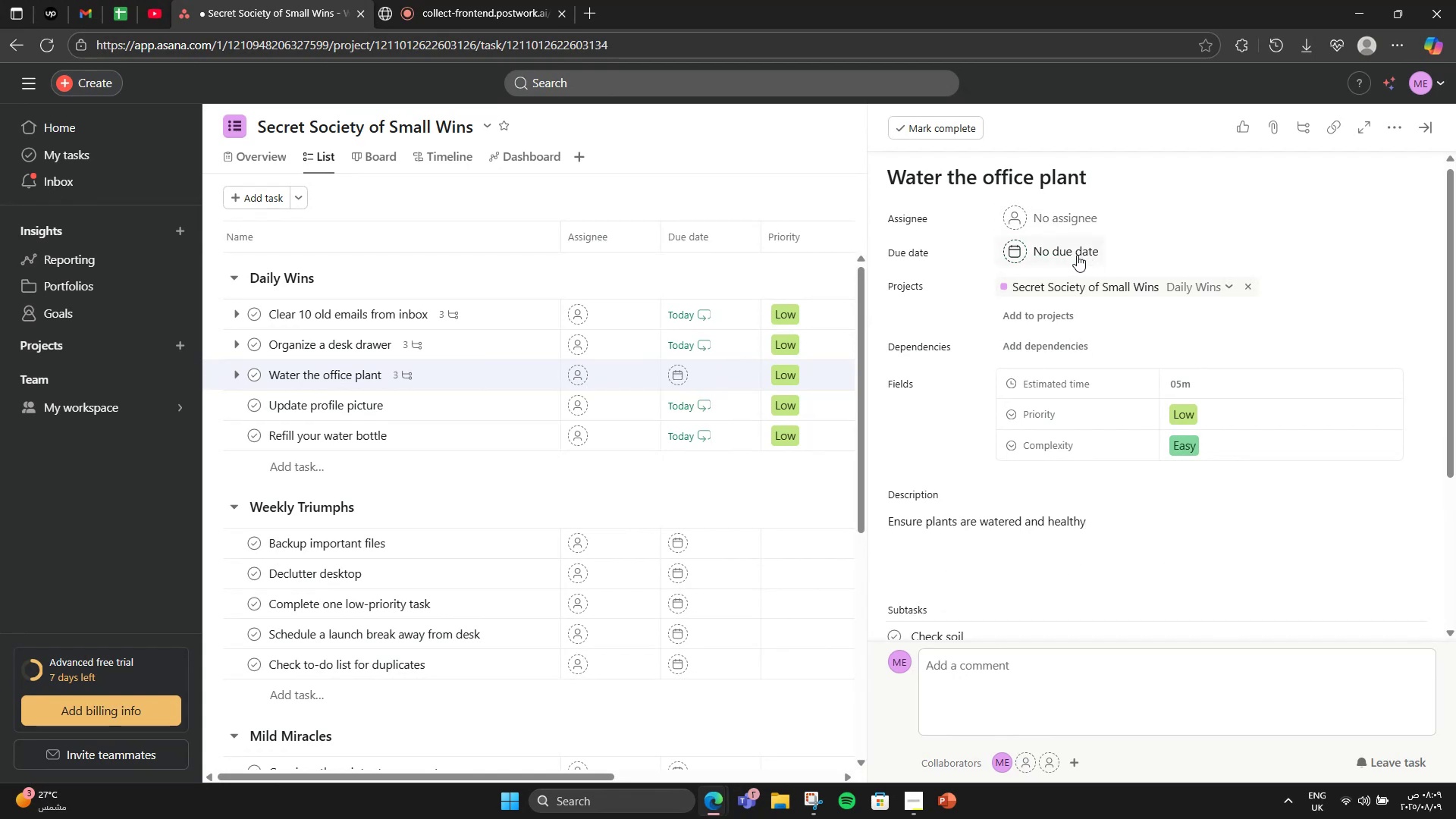 
double_click([1072, 254])
 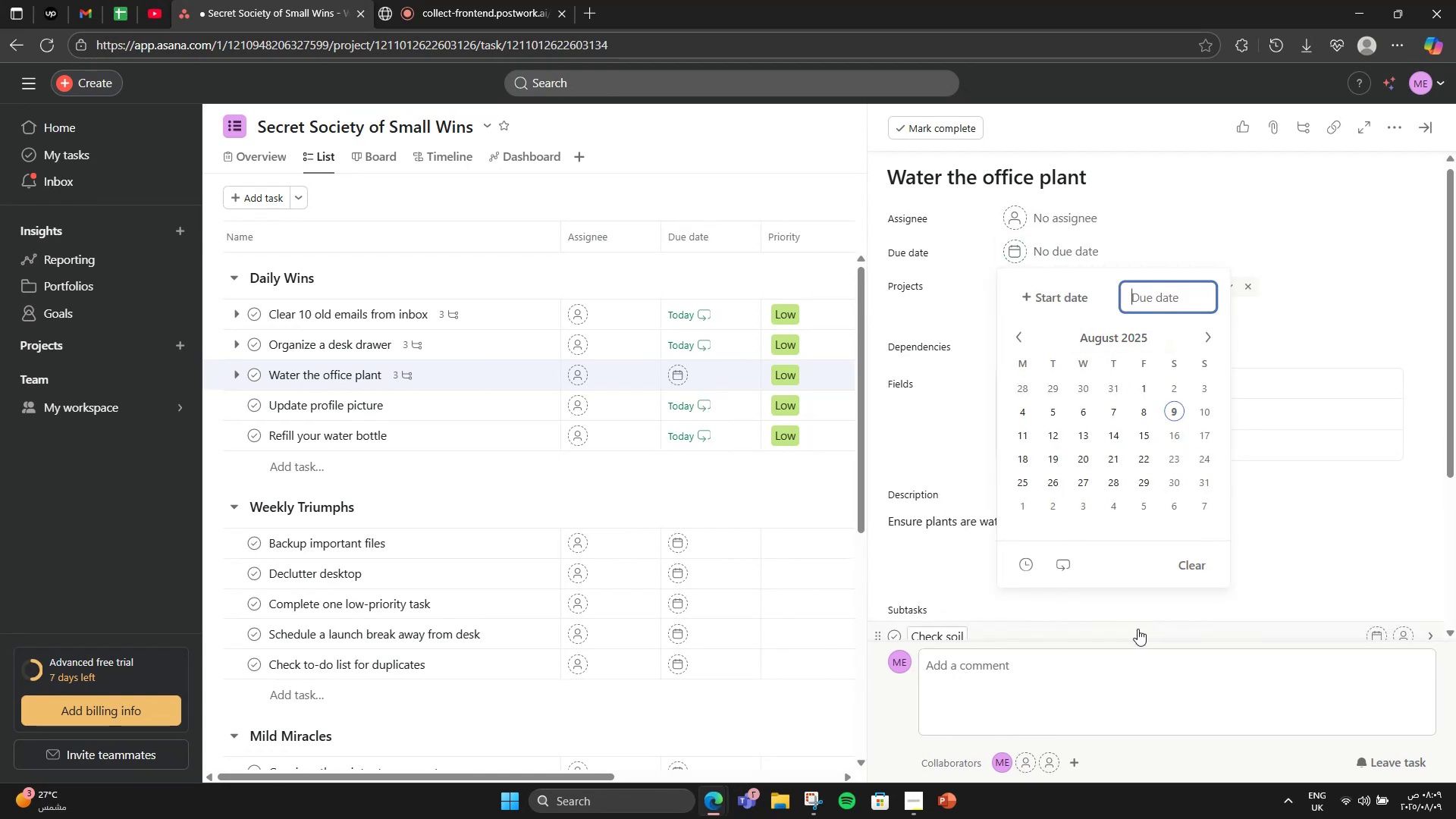 
left_click([1065, 570])
 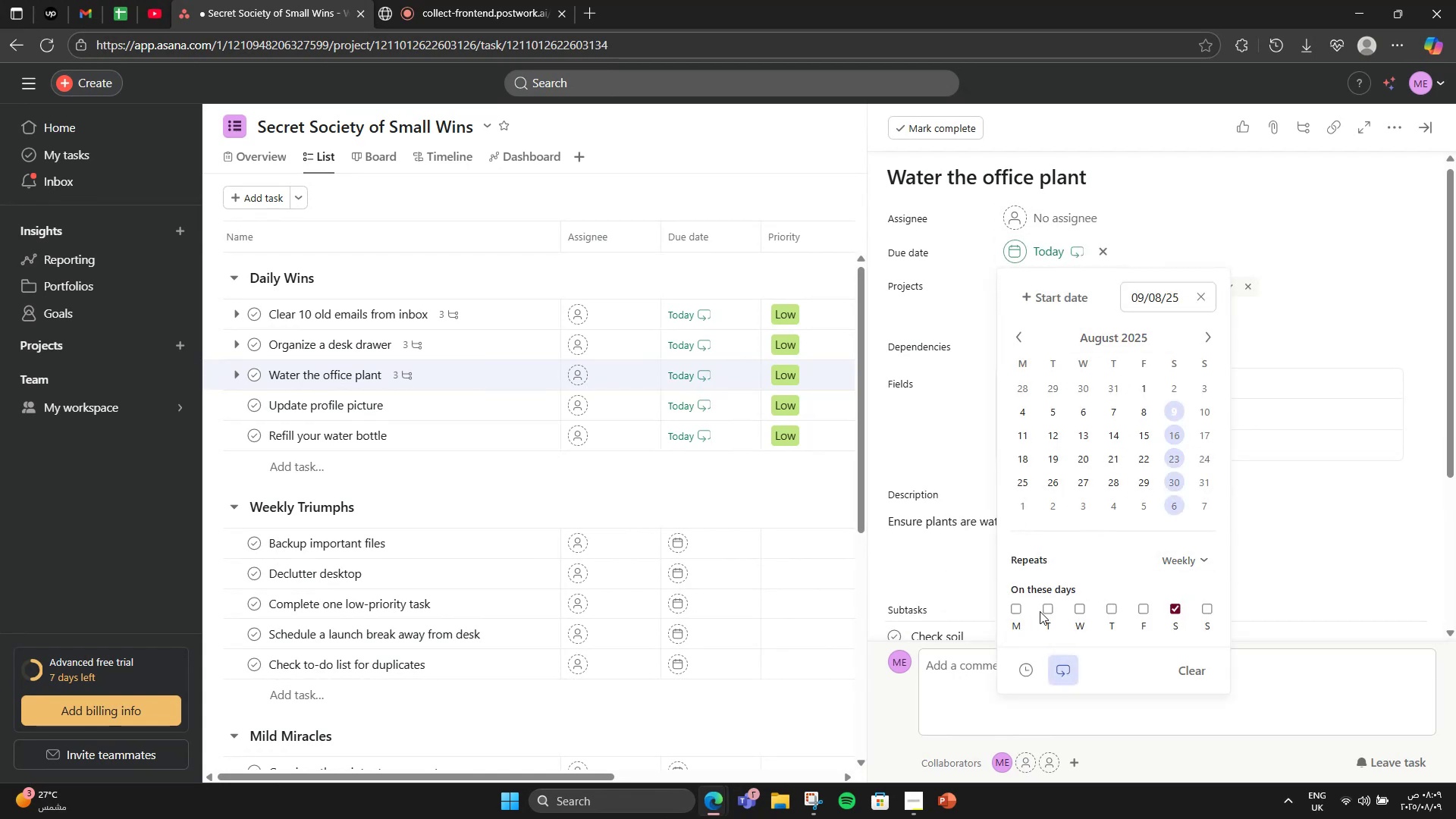 
left_click([1075, 607])
 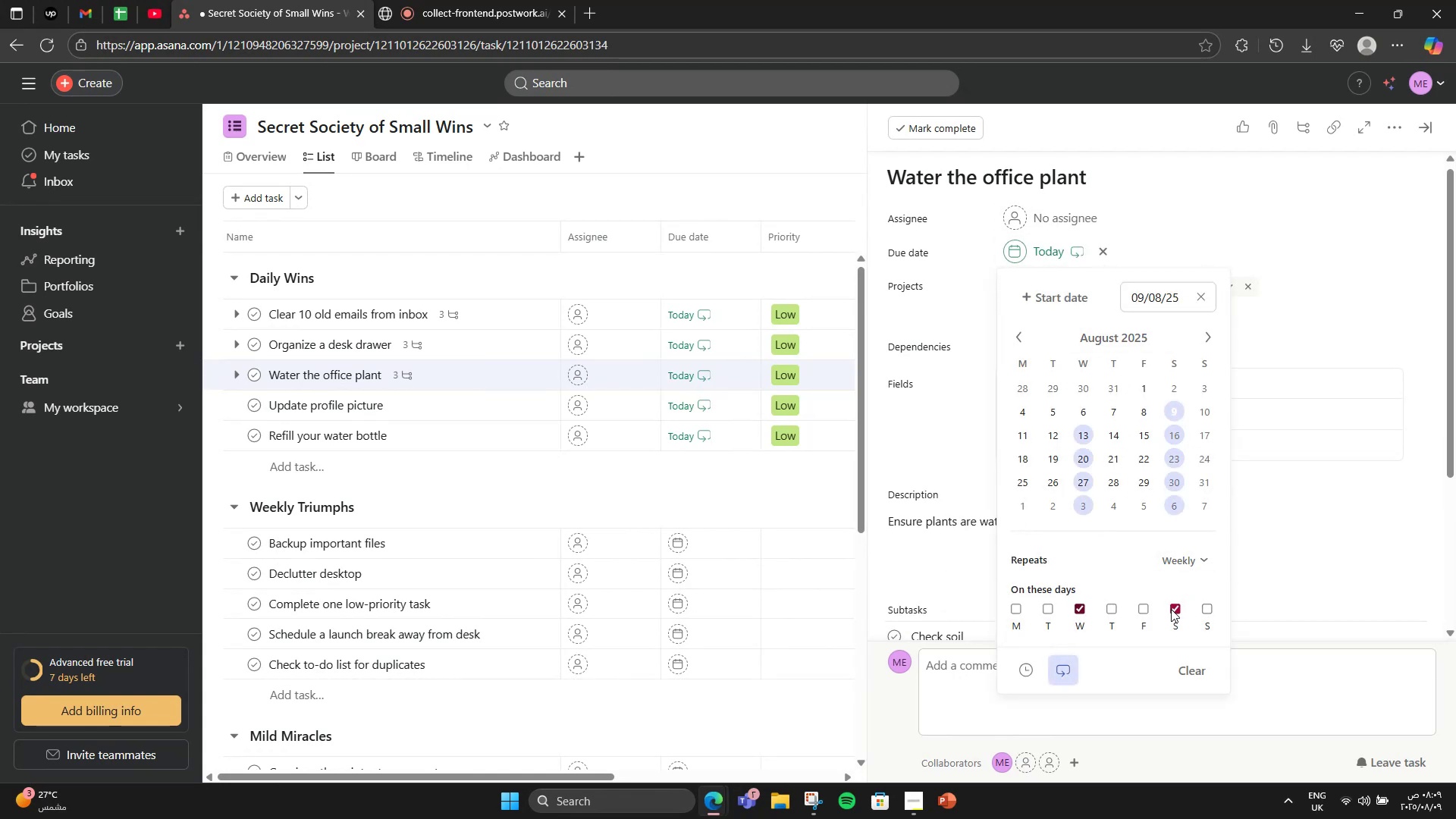 
double_click([1137, 610])
 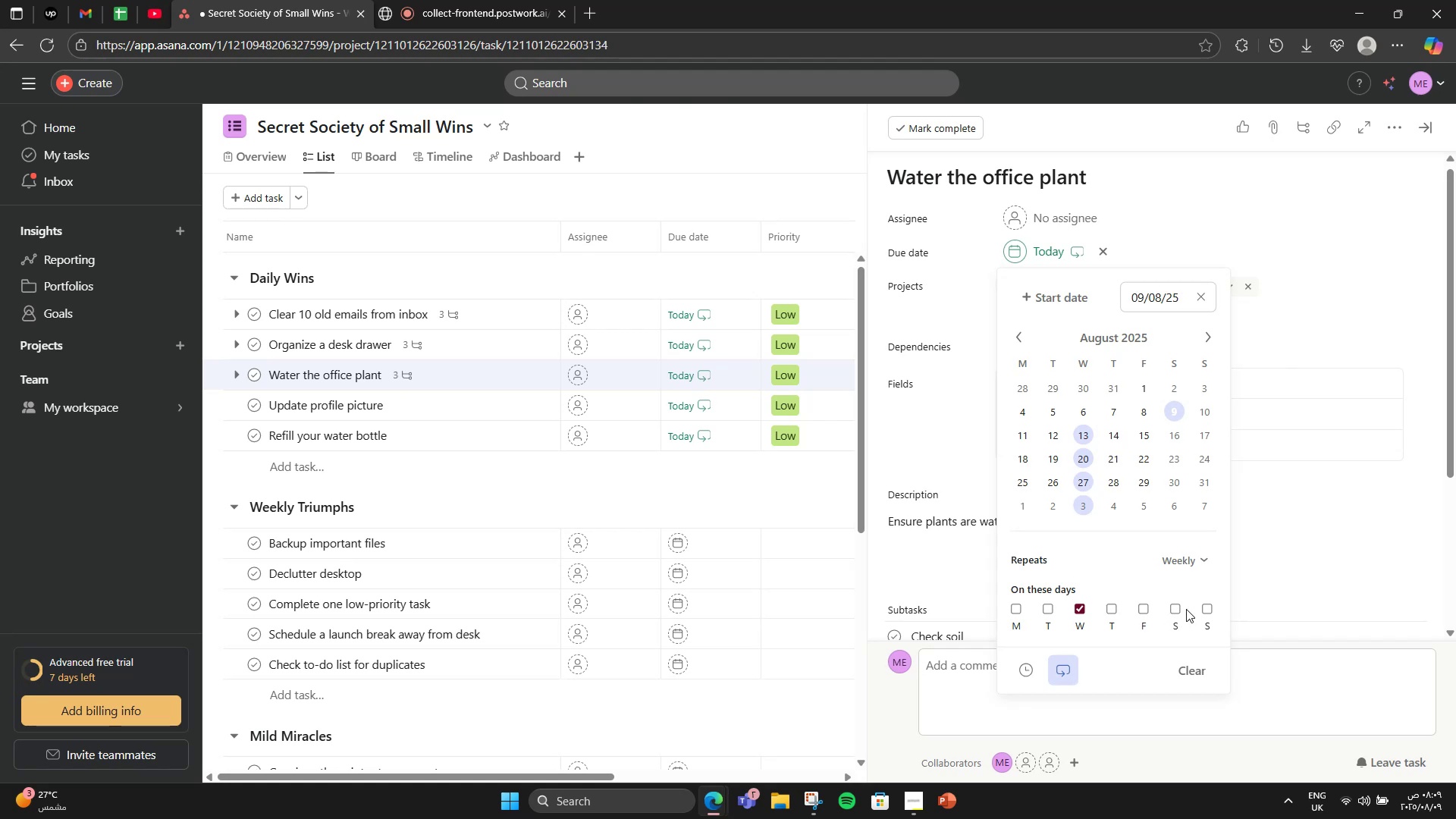 
left_click([1174, 607])
 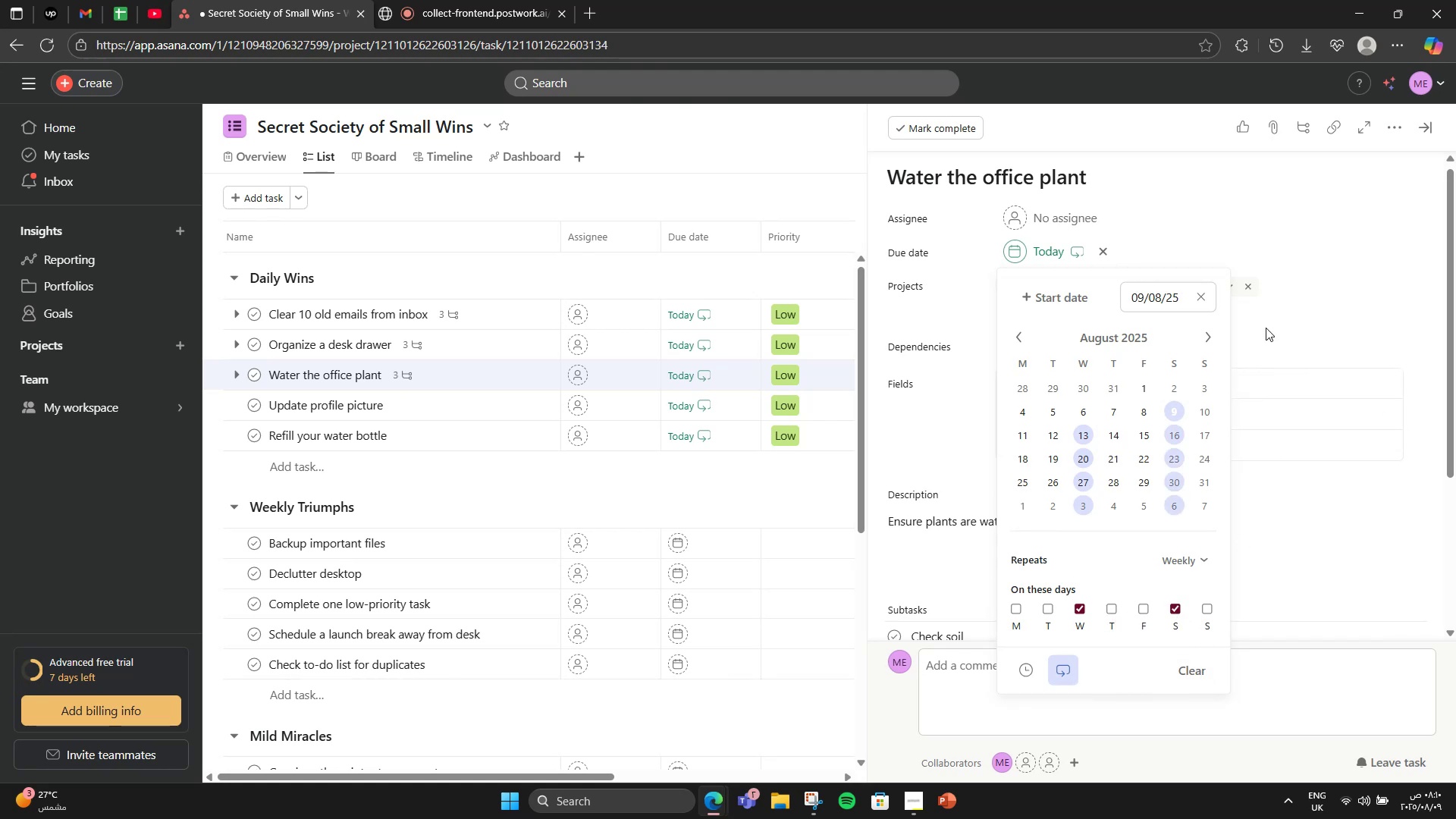 
left_click([1276, 332])
 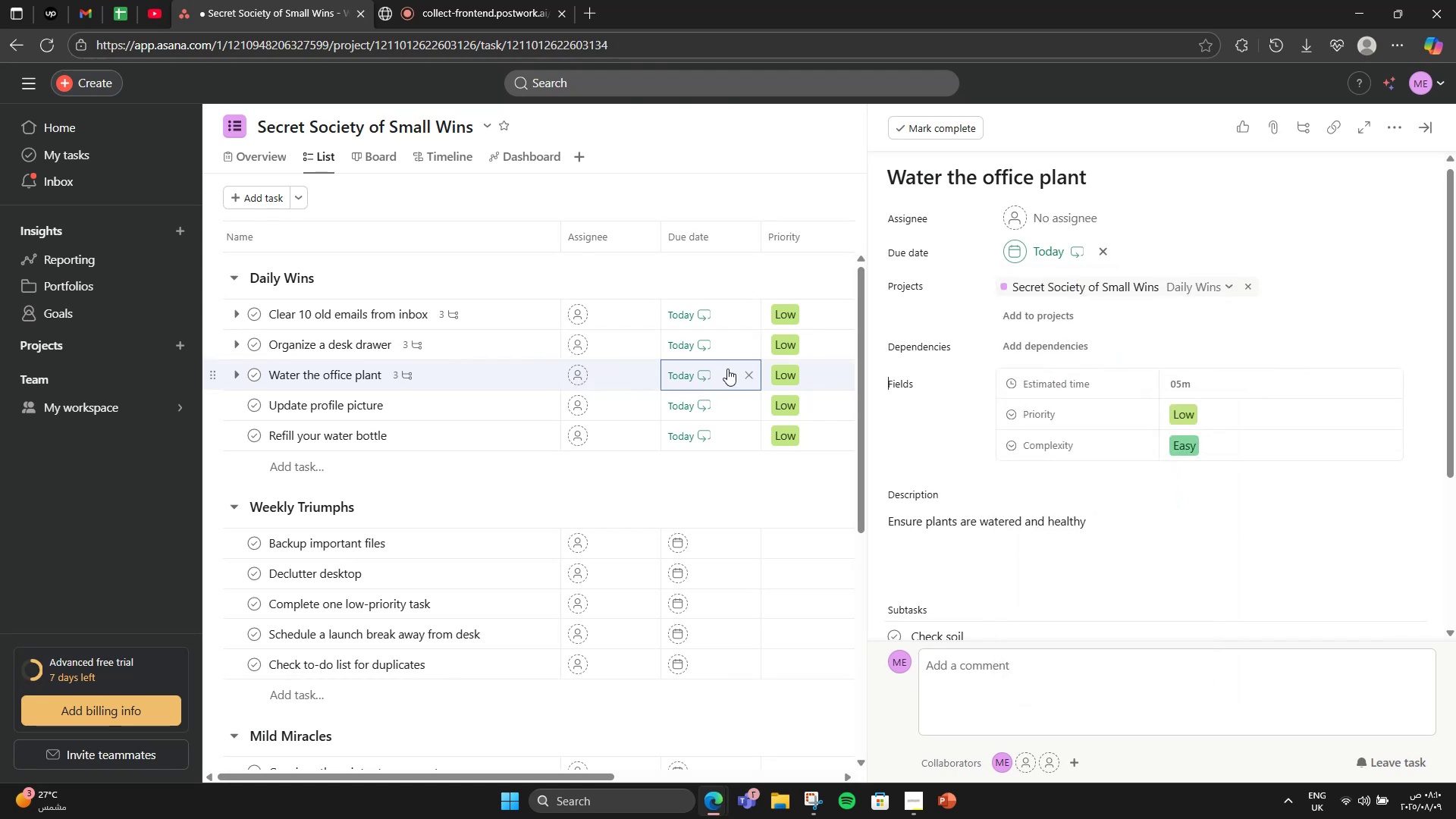 
left_click([1042, 237])
 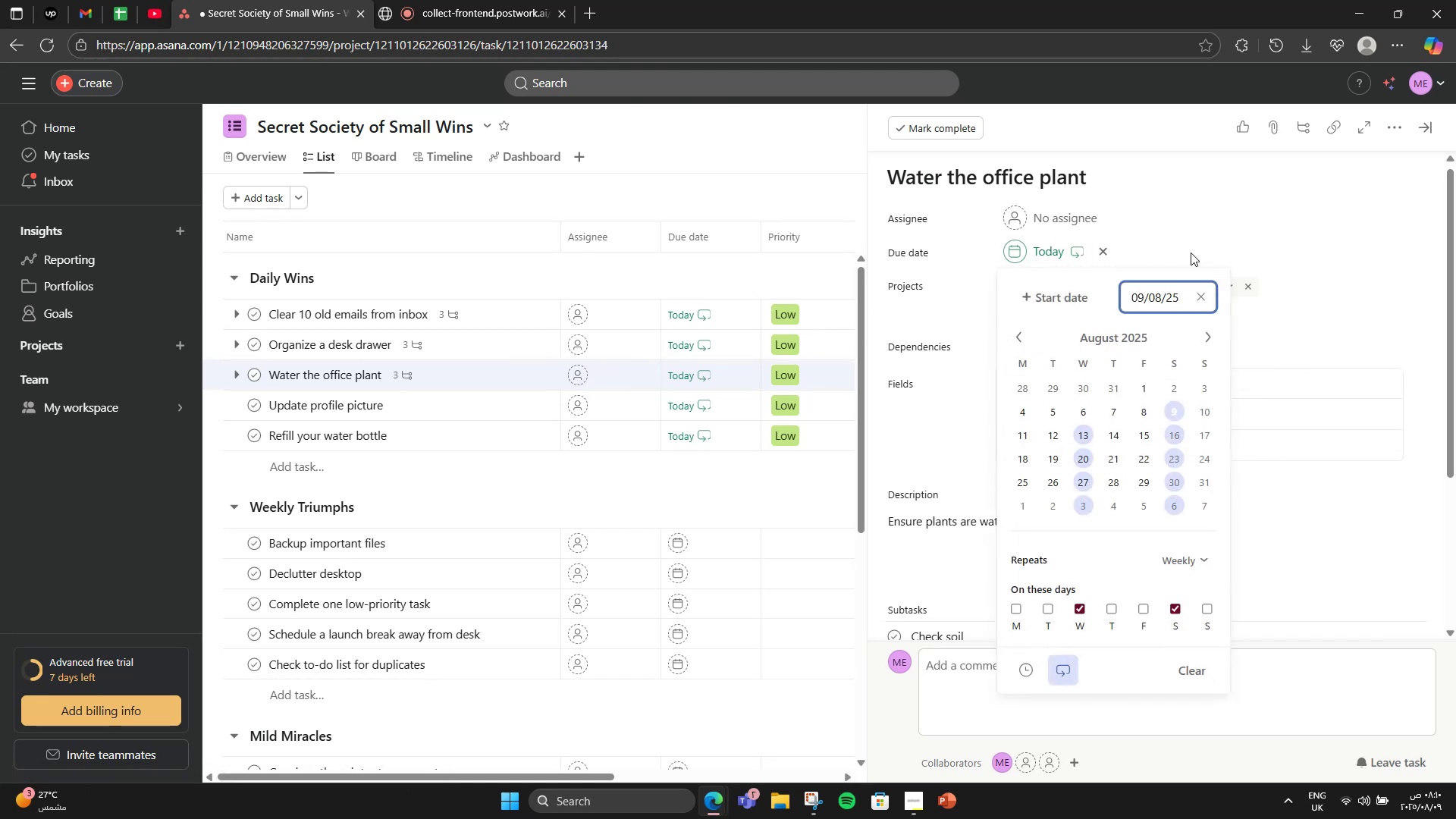 
left_click([1191, 253])
 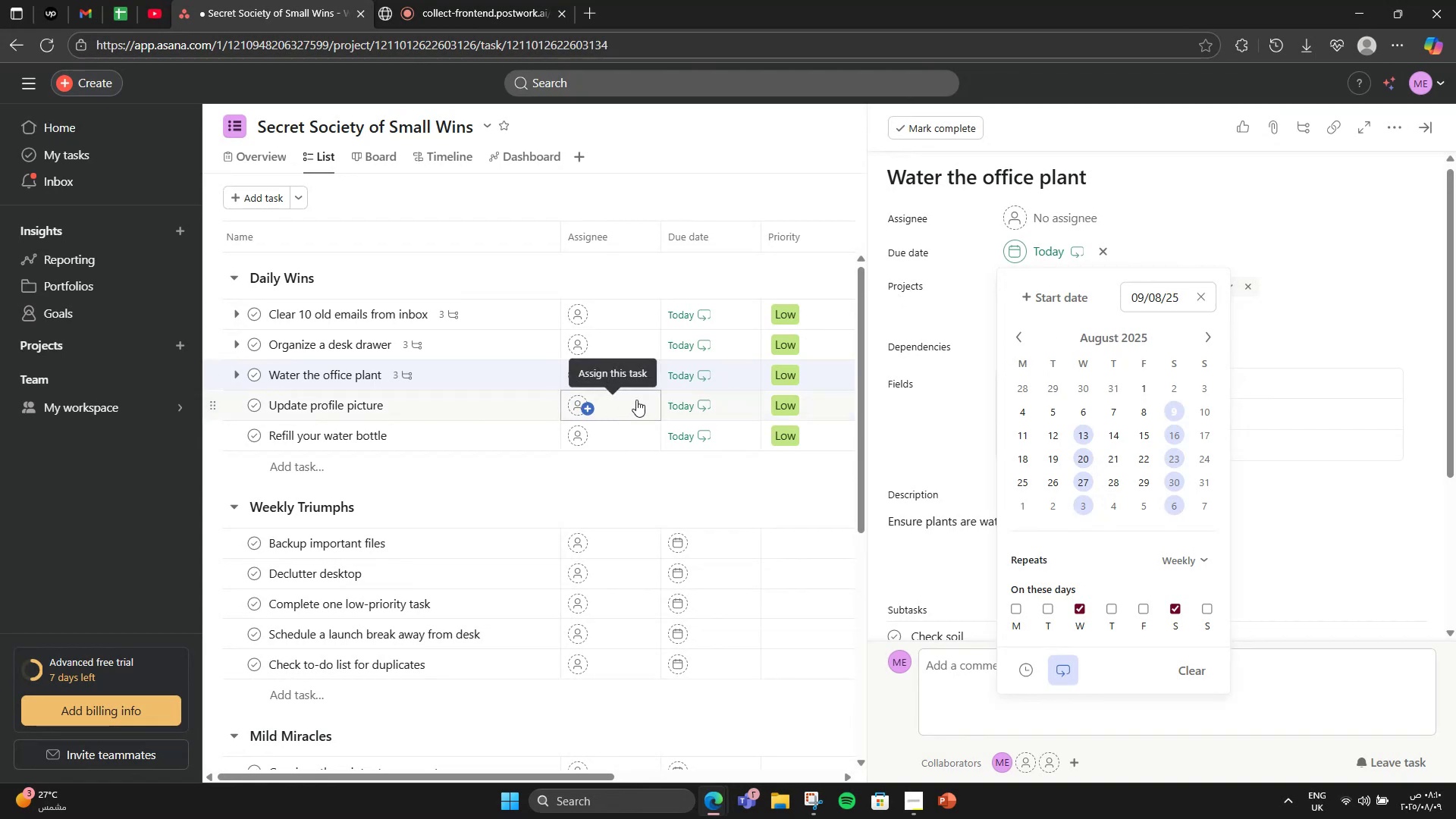 
left_click([716, 351])
 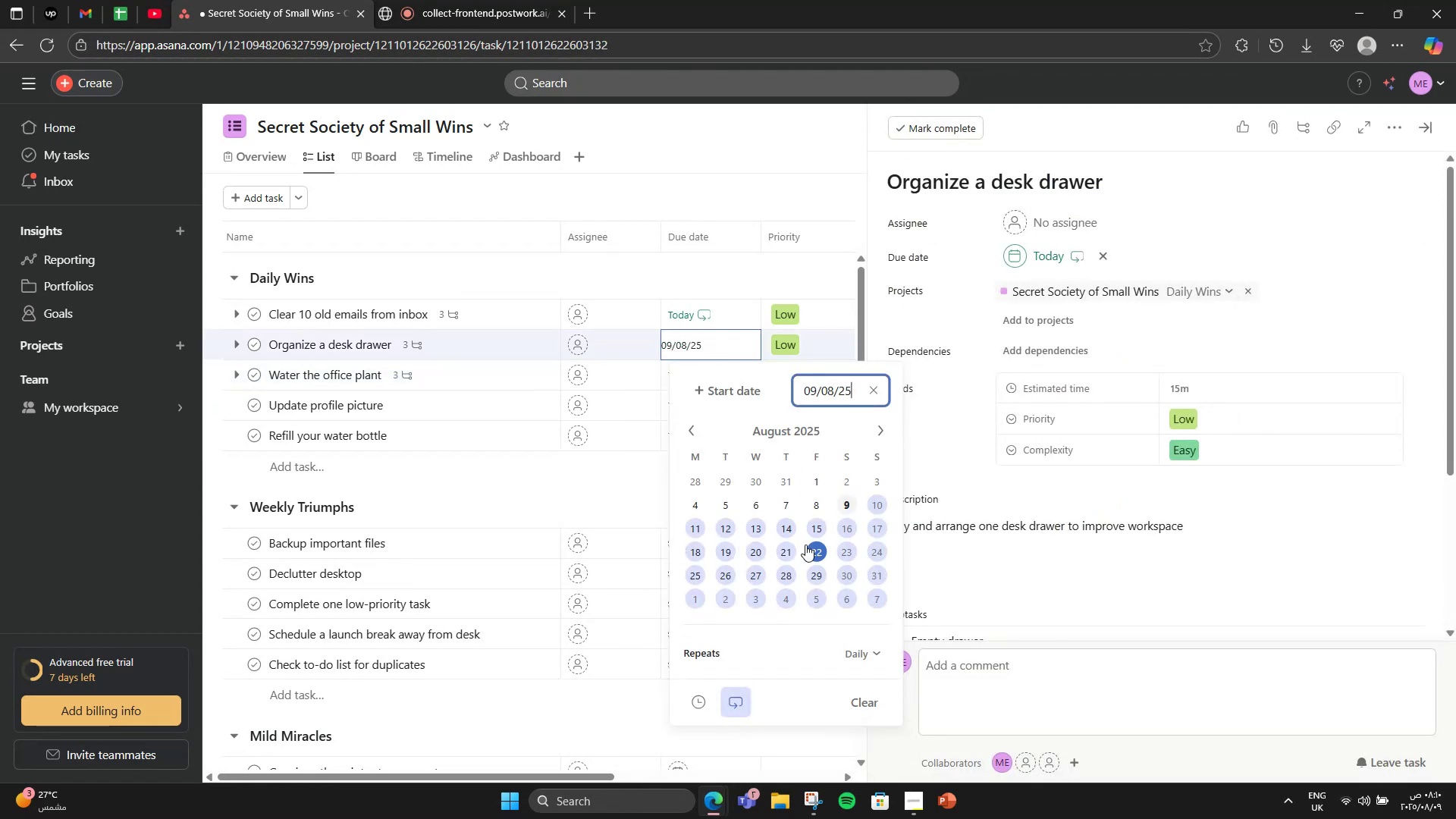 
left_click([857, 658])
 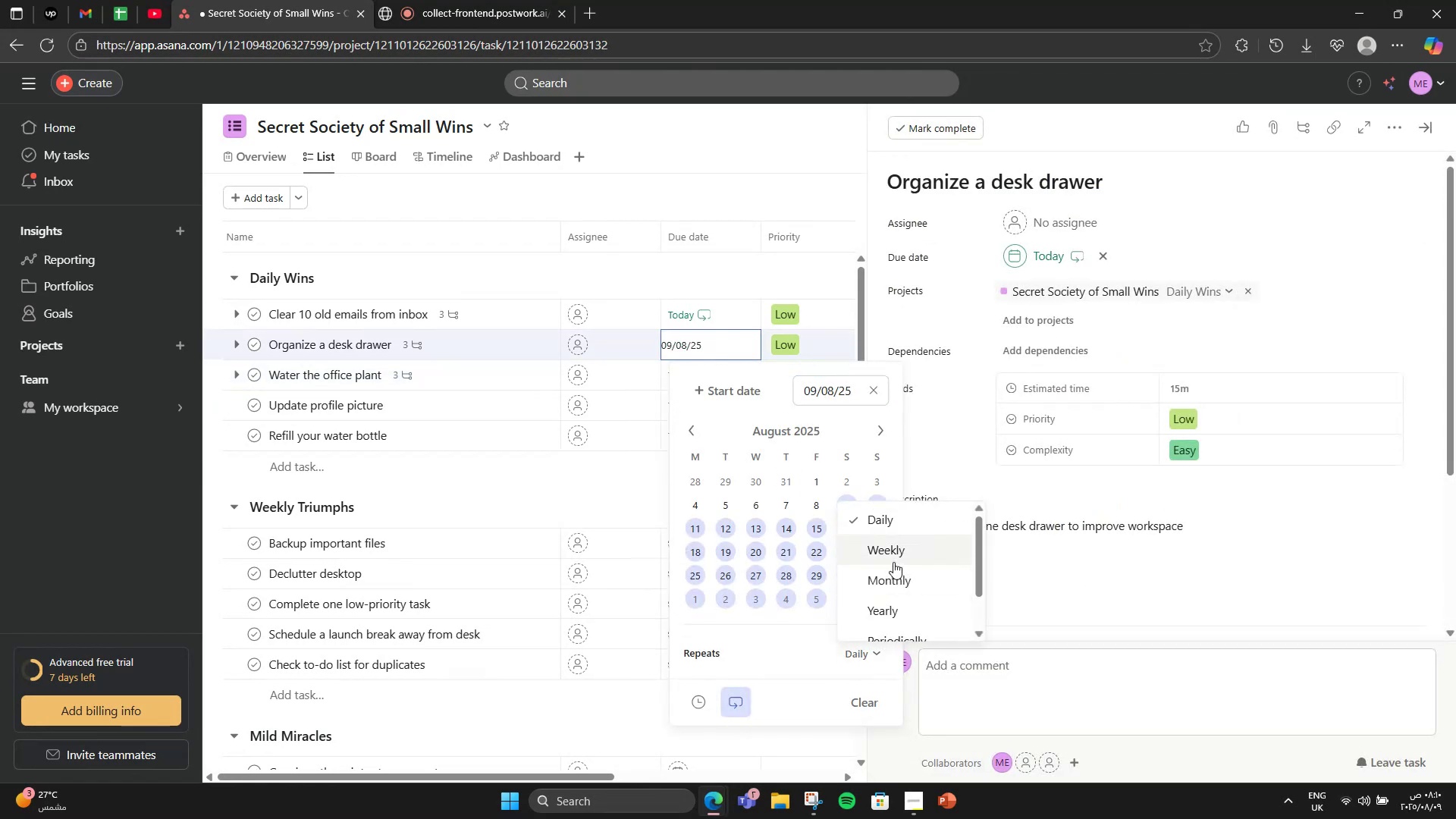 
left_click([893, 559])
 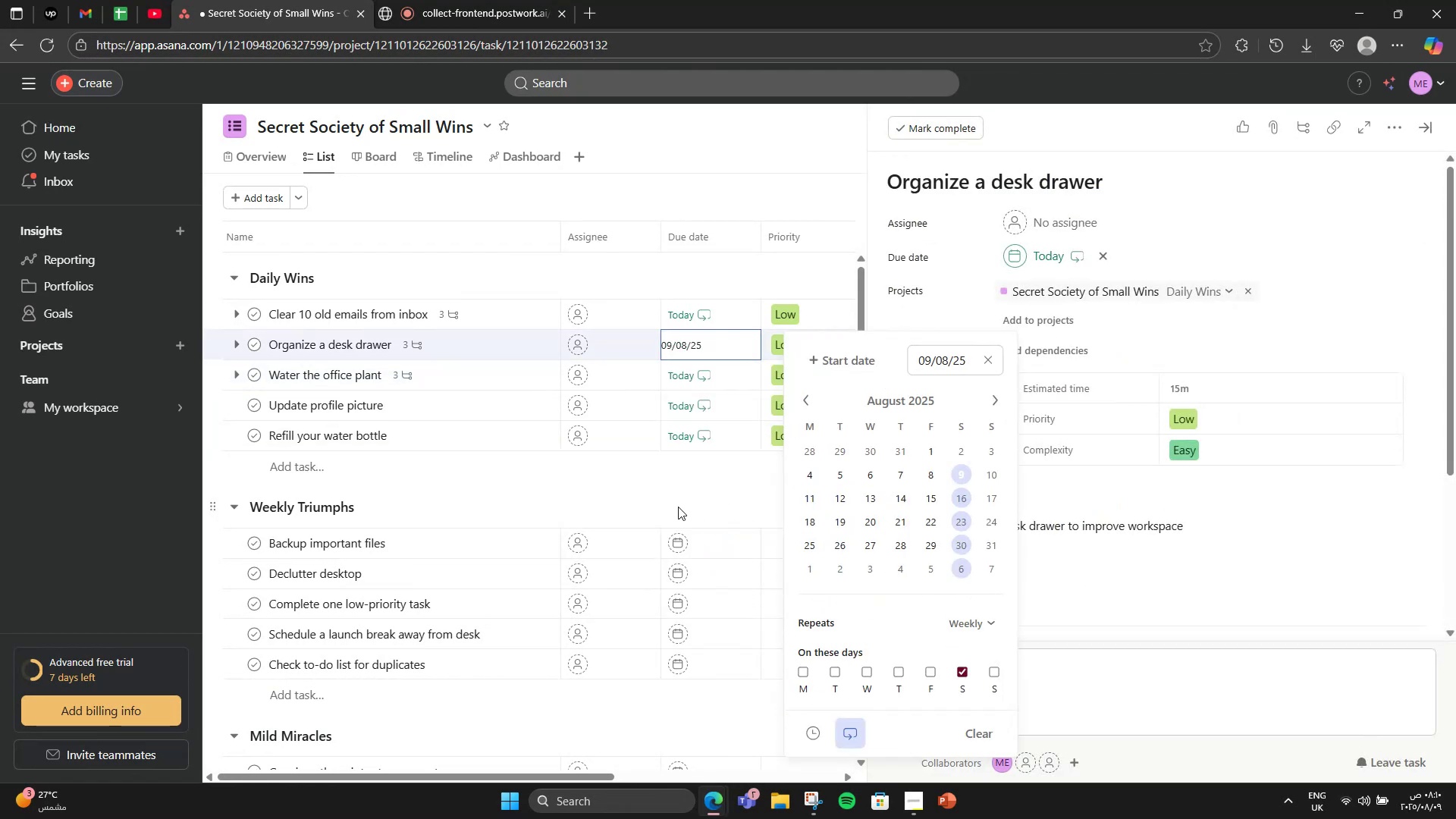 
left_click([678, 507])
 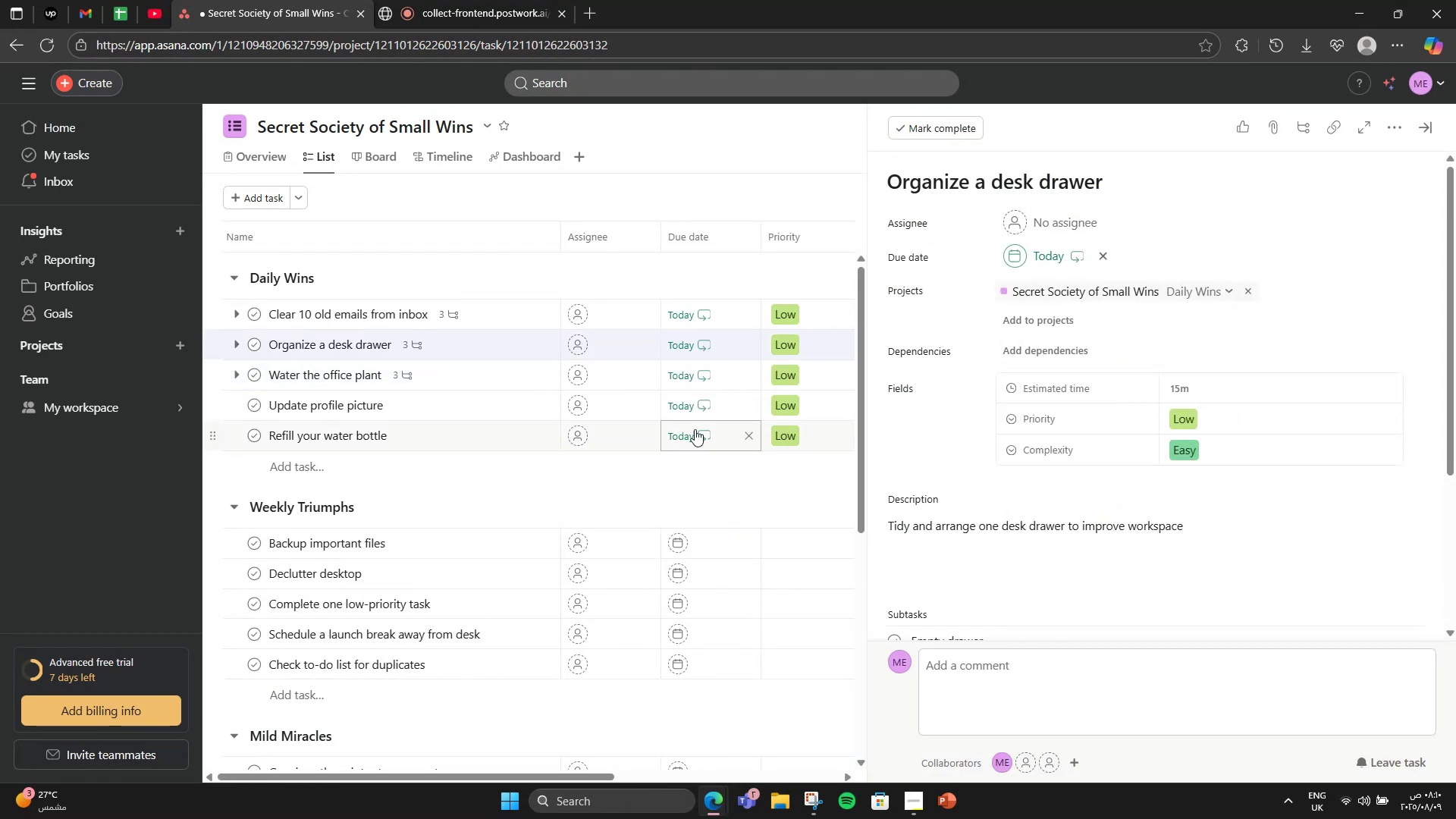 
left_click([681, 339])
 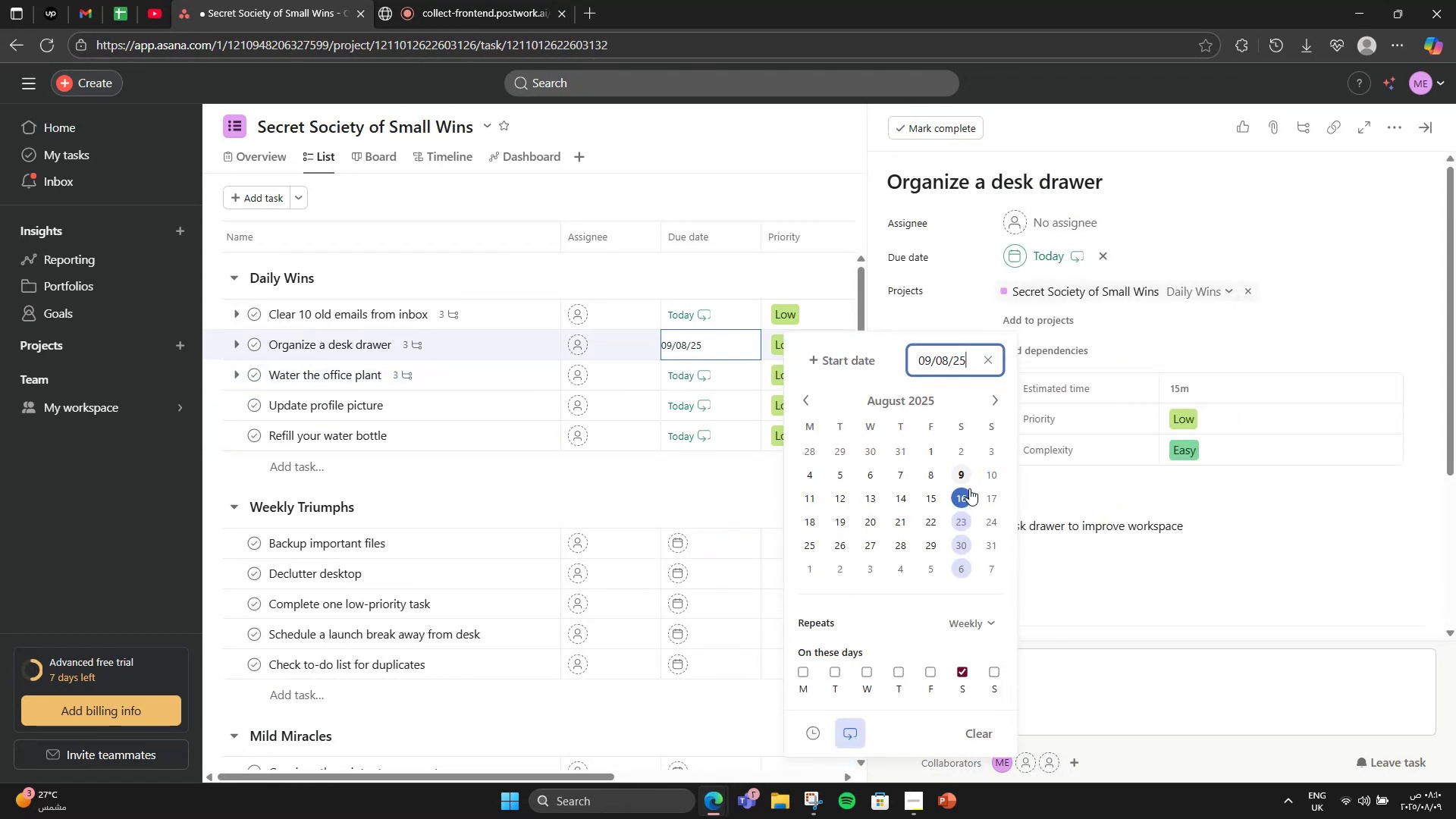 
left_click([981, 474])
 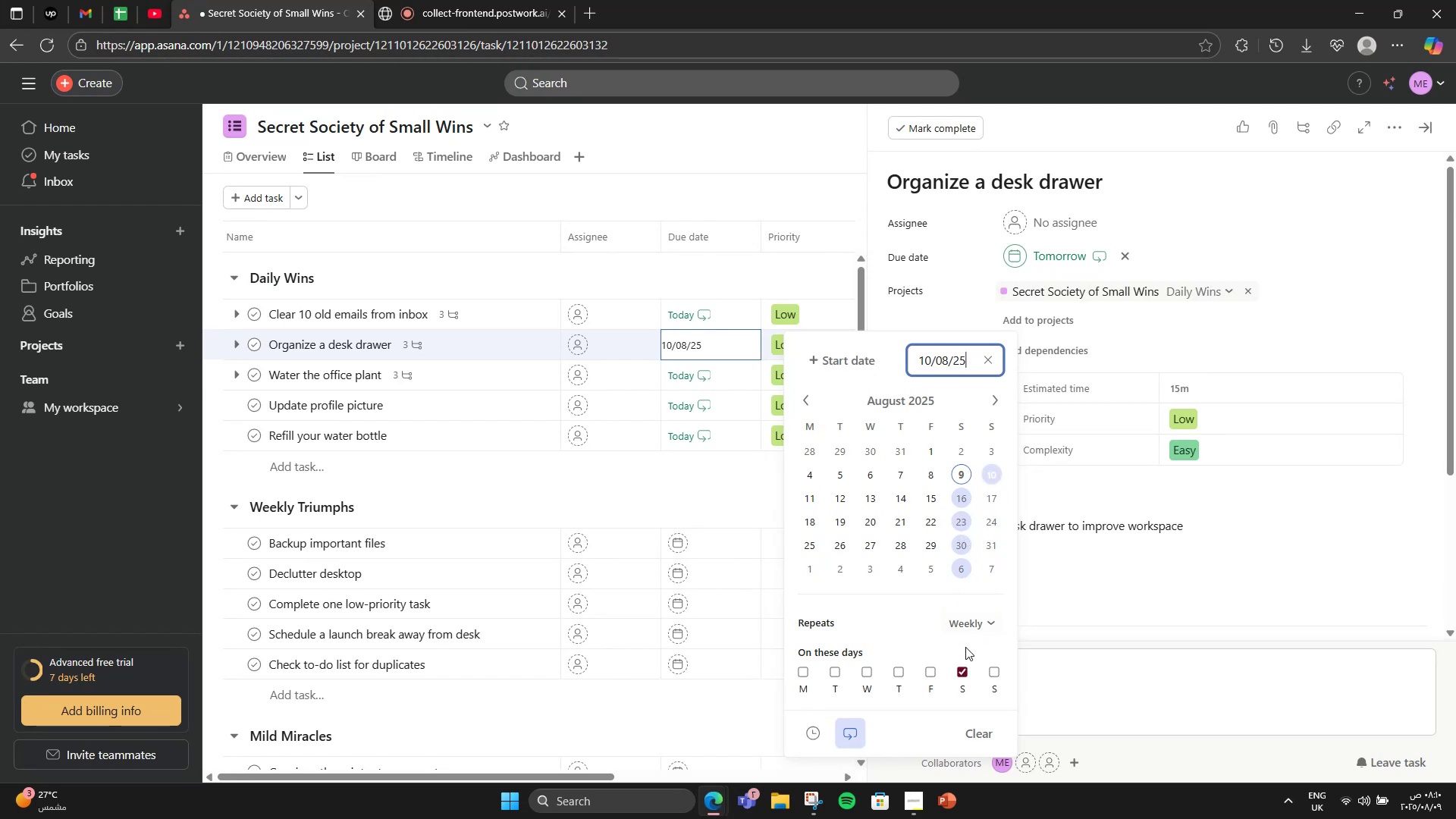 
double_click([991, 670])
 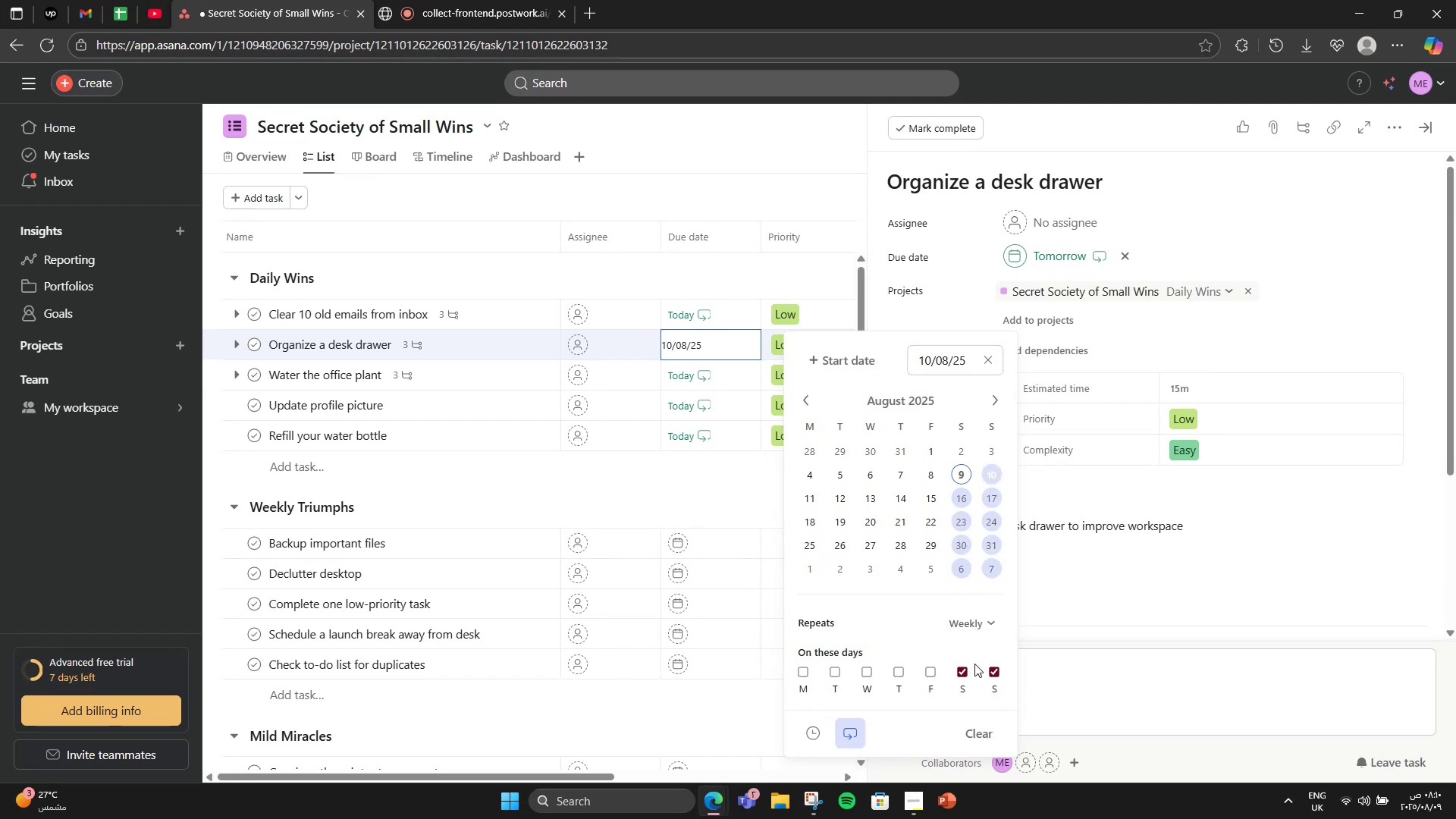 
left_click([961, 673])
 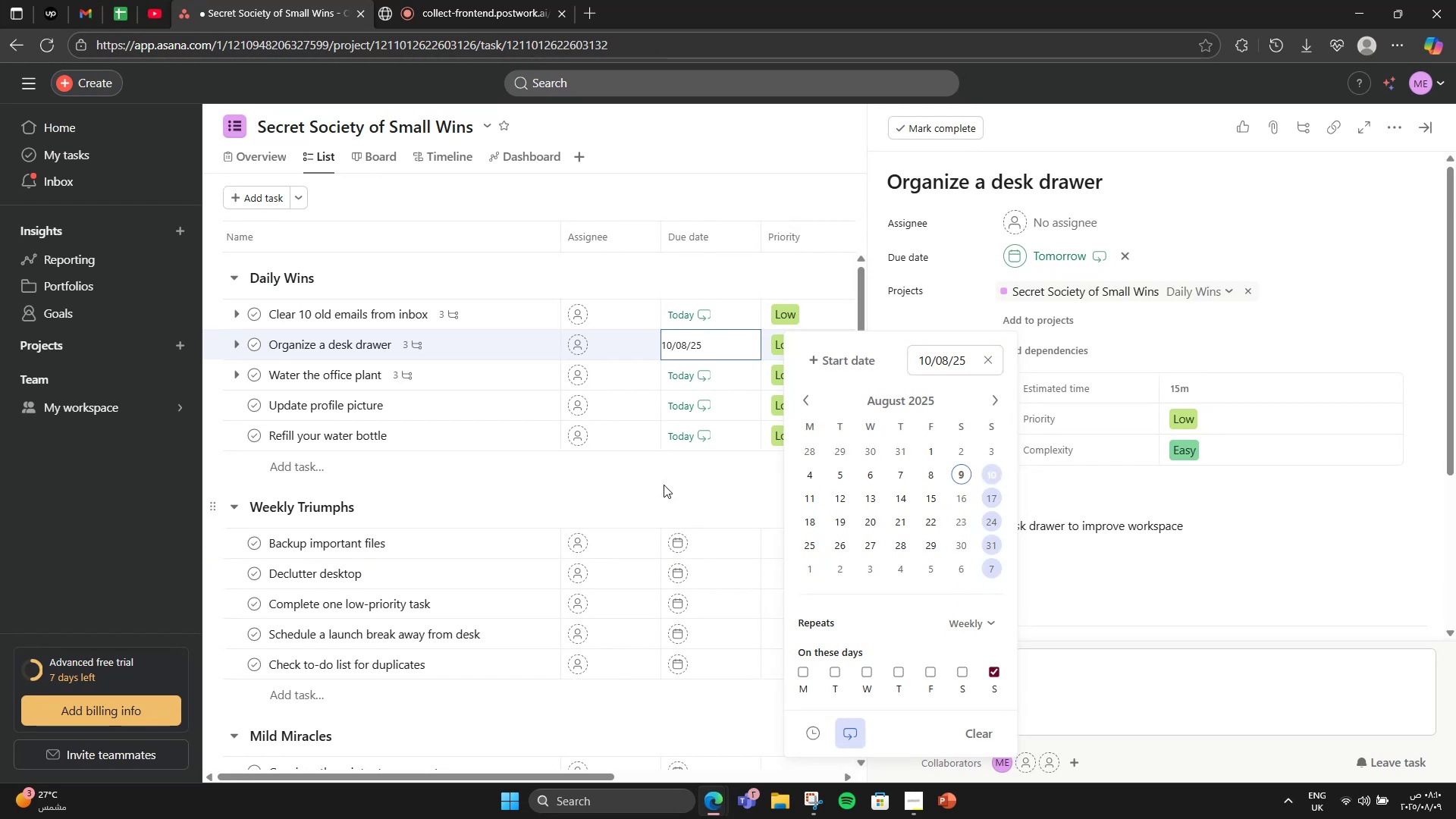 
left_click([664, 485])
 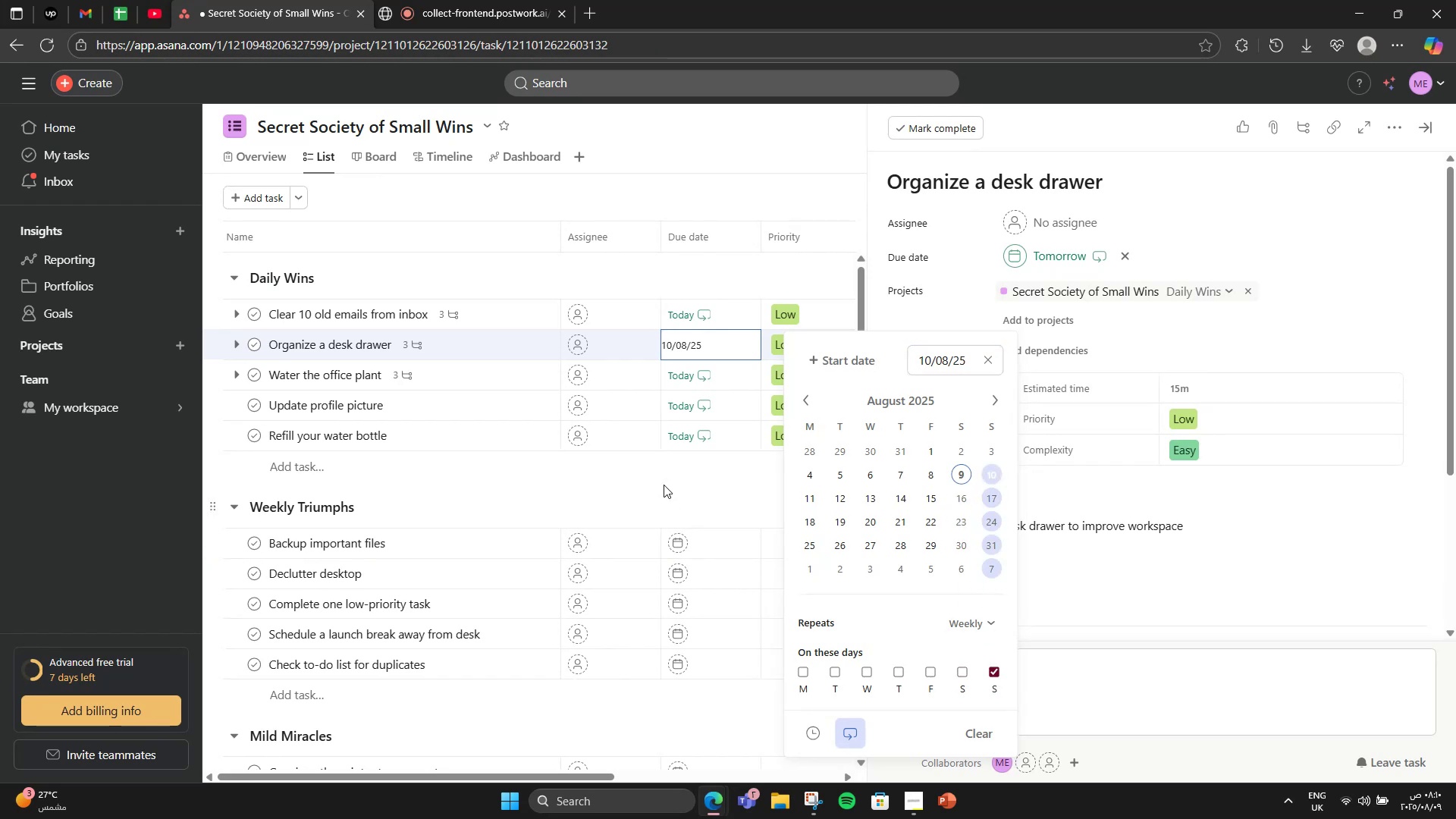 
wait(8.66)
 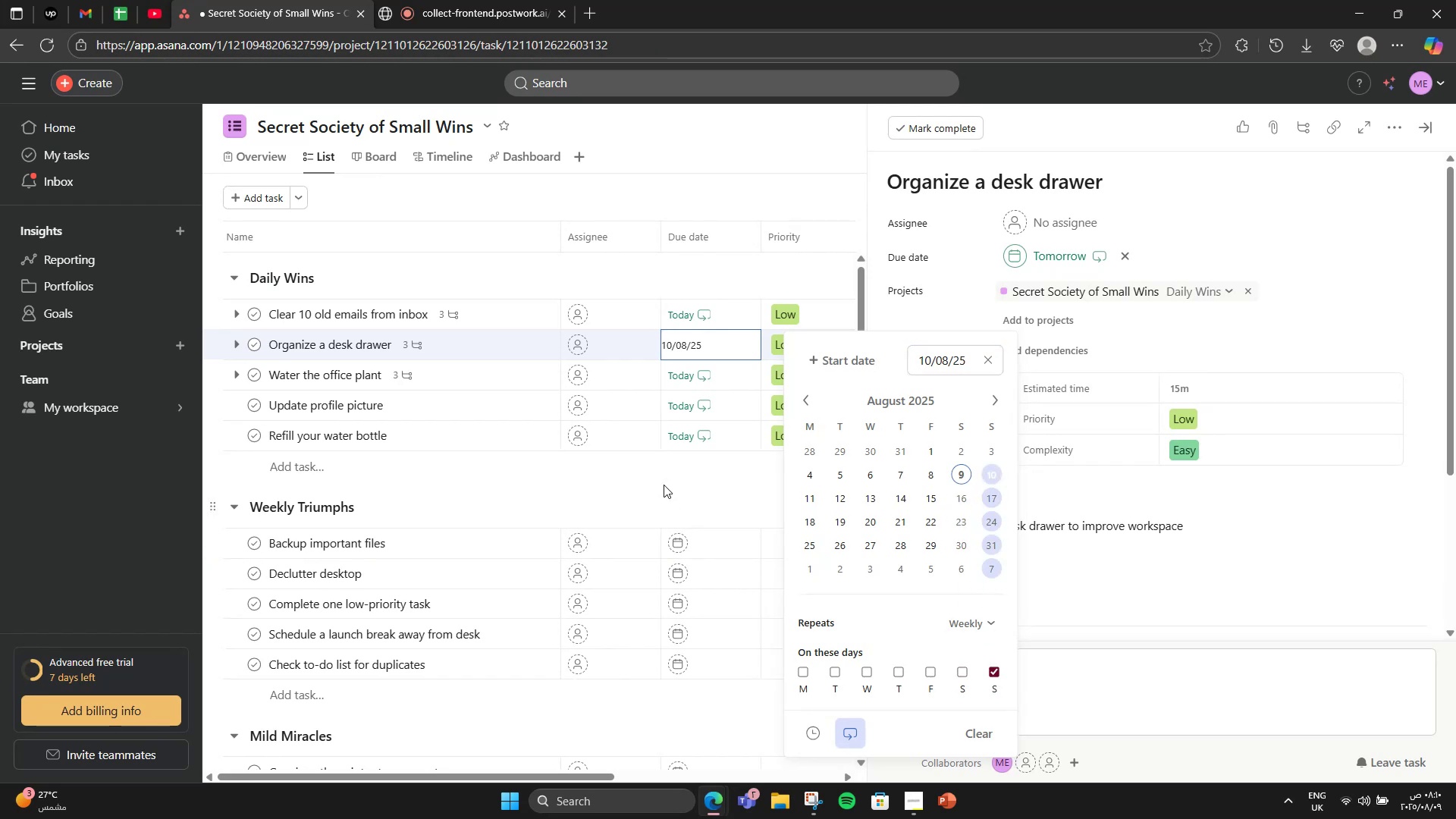 
left_click([742, 403])
 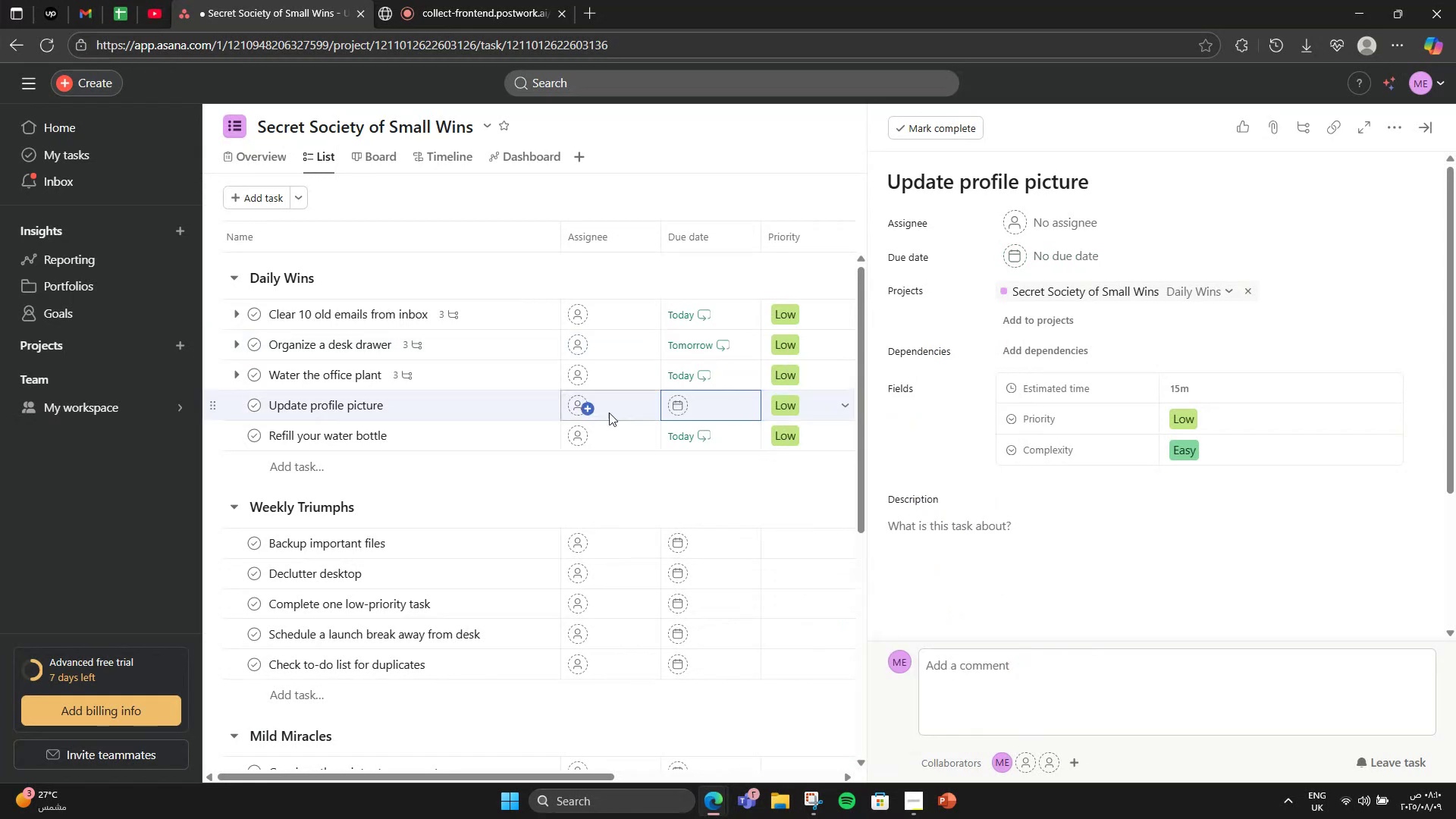 
left_click([671, 404])
 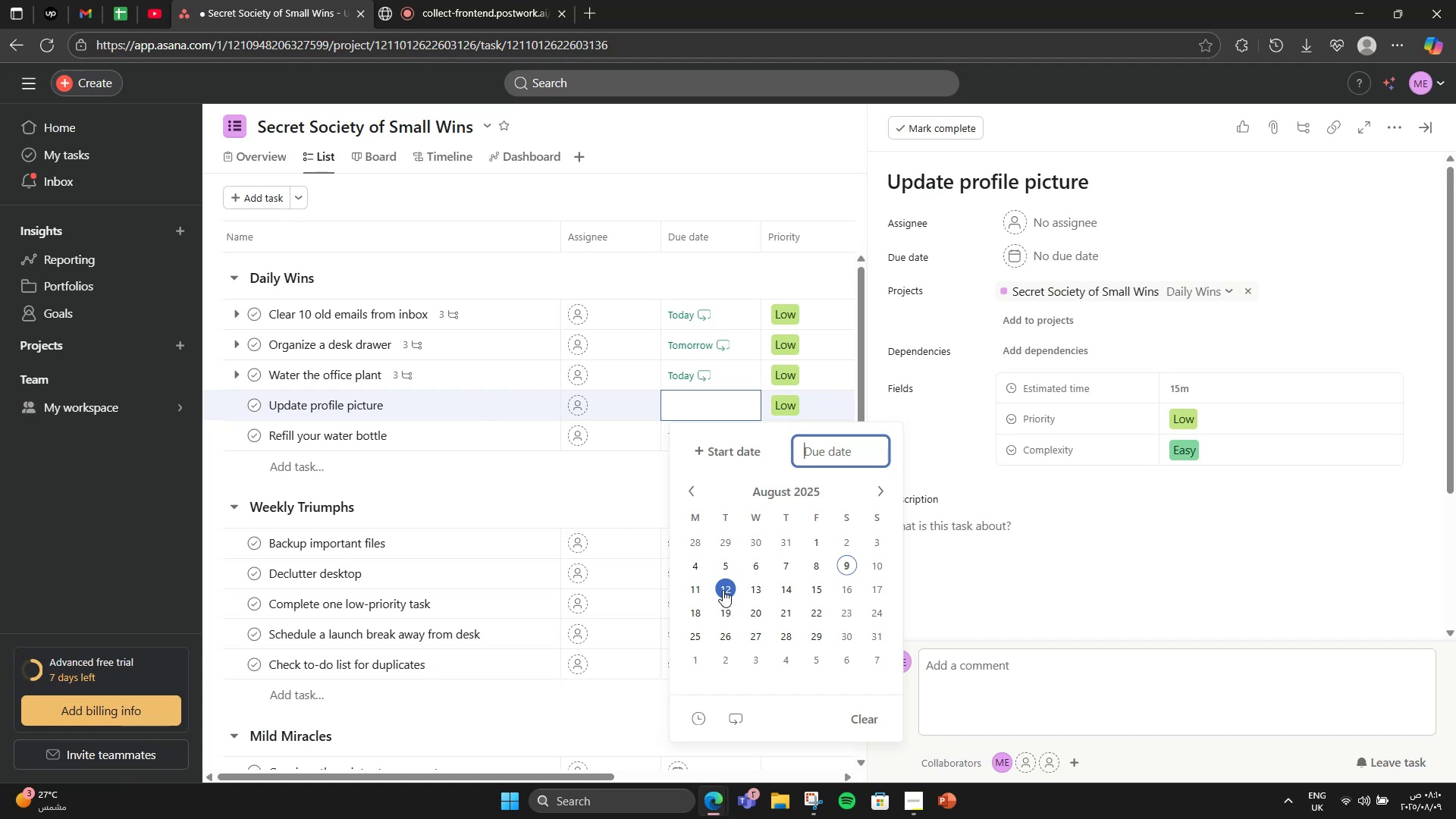 
wait(5.93)
 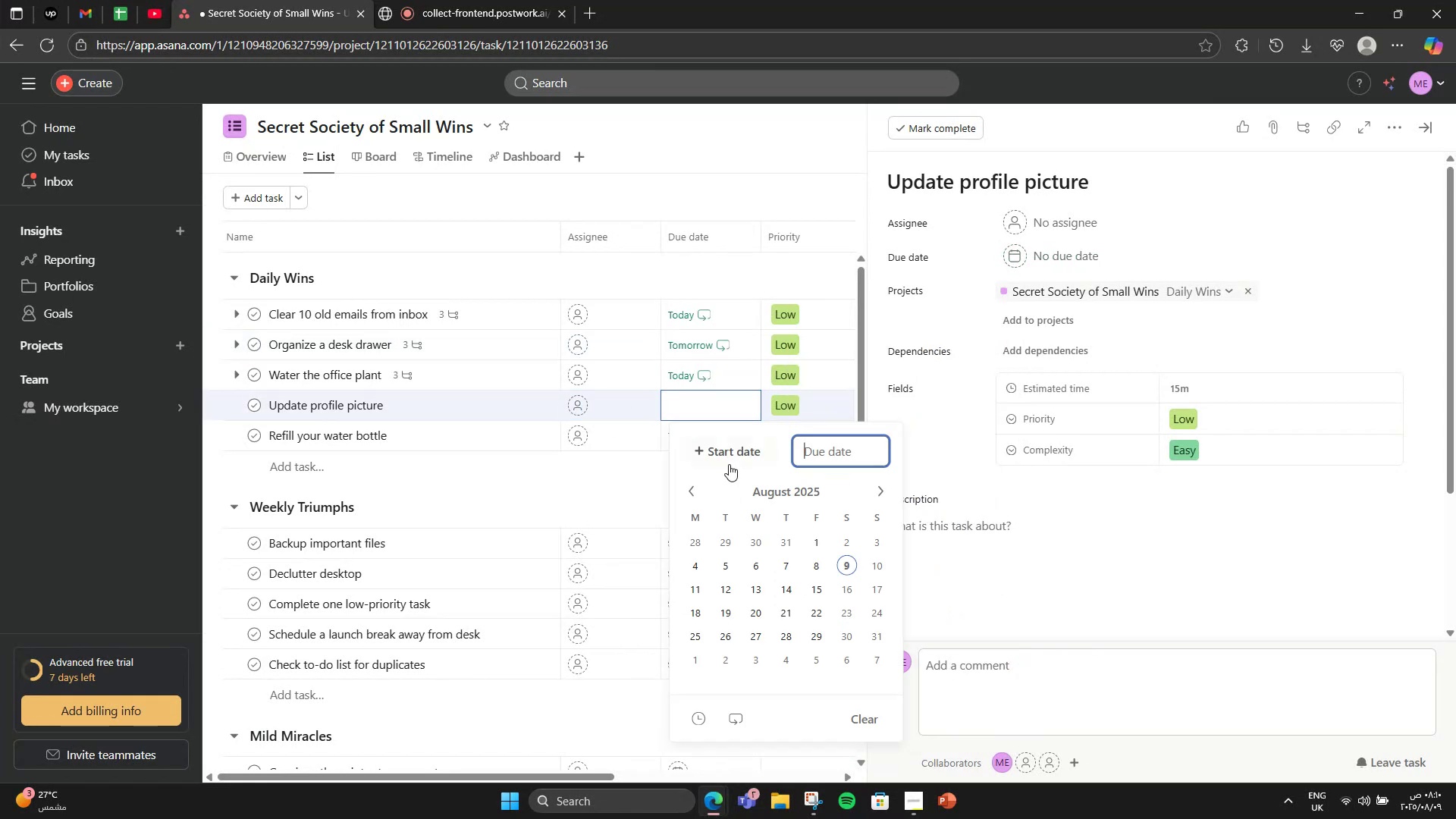 
left_click([723, 590])
 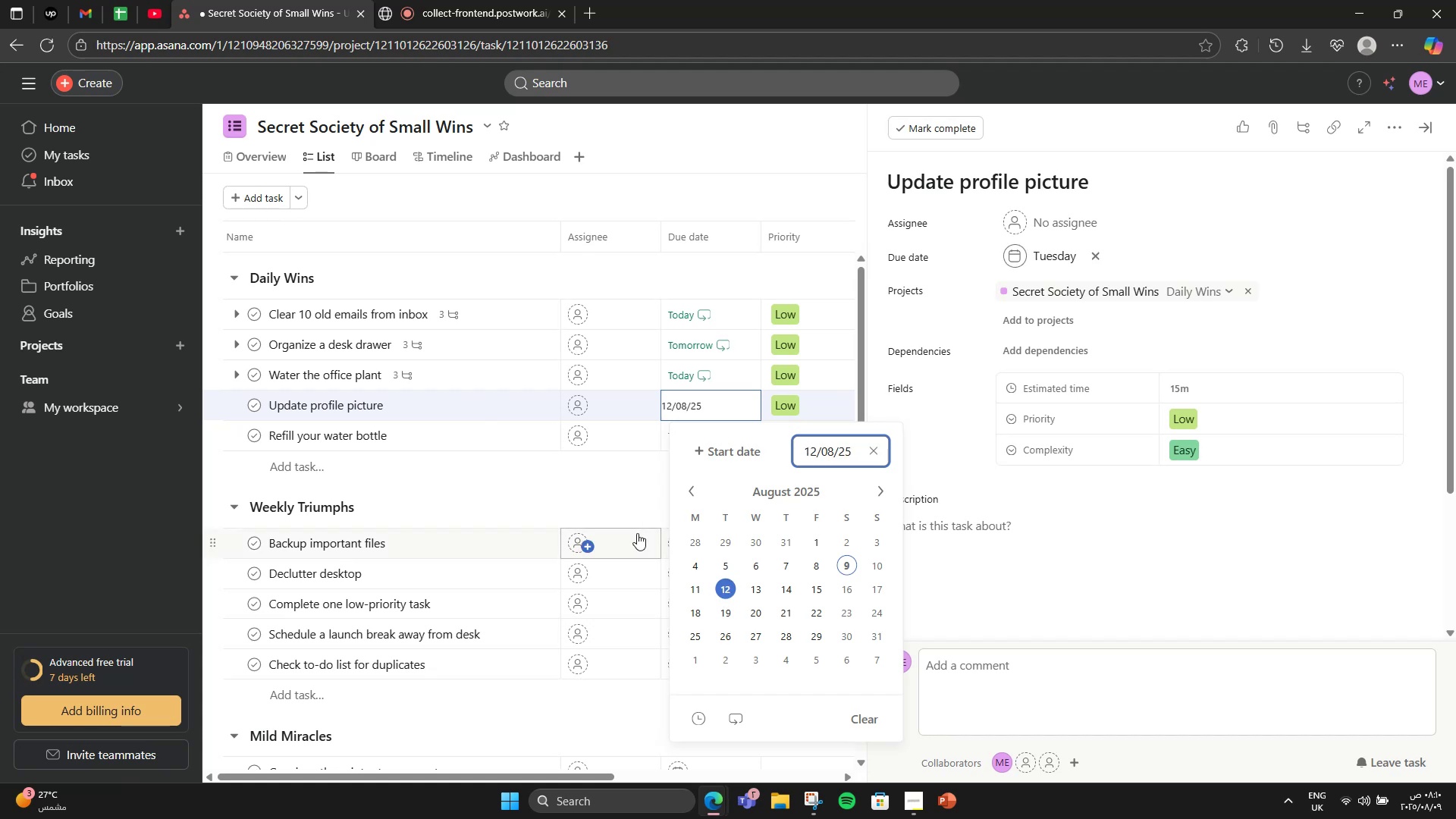 
left_click([637, 500])
 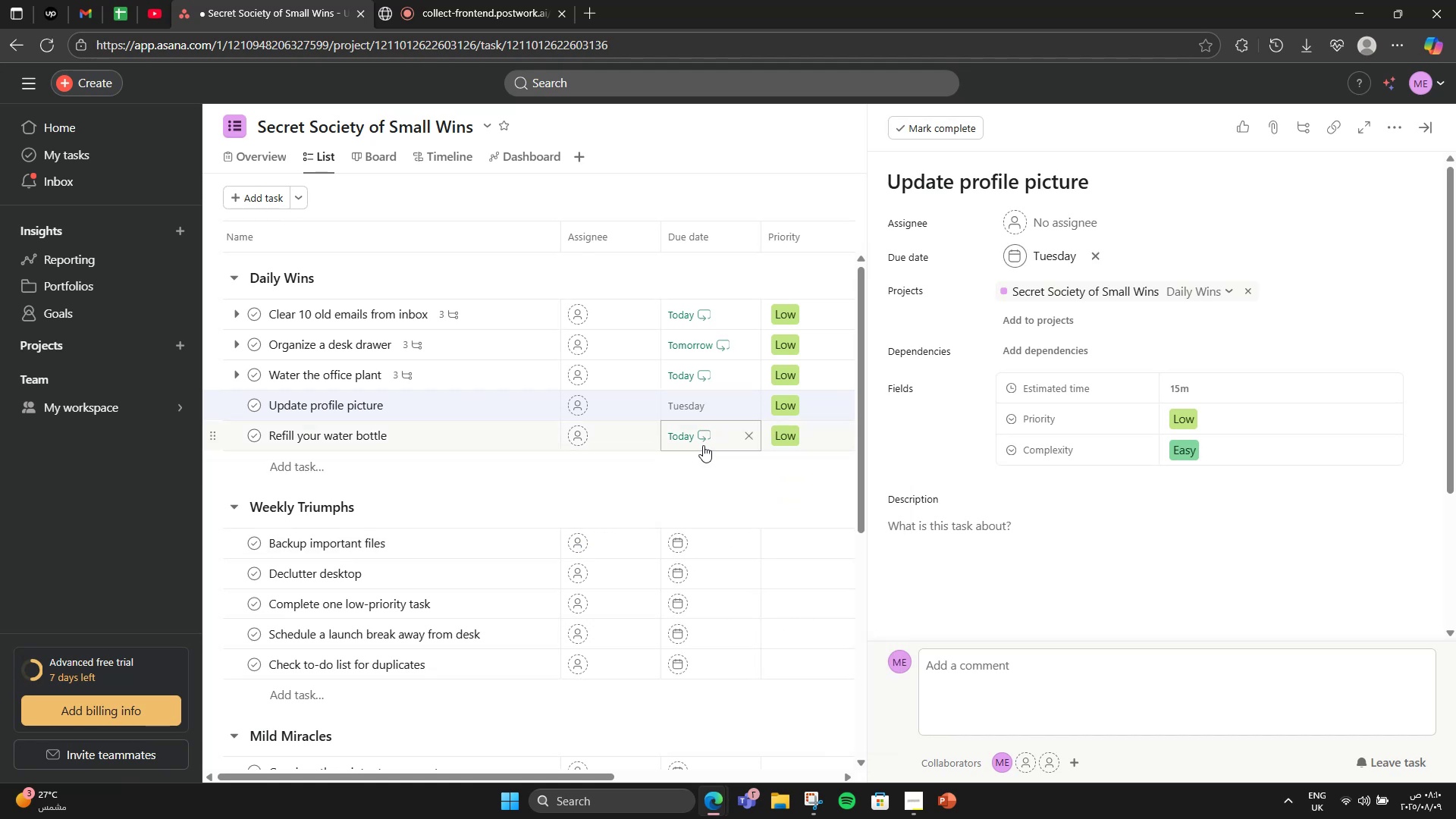 
left_click([703, 445])
 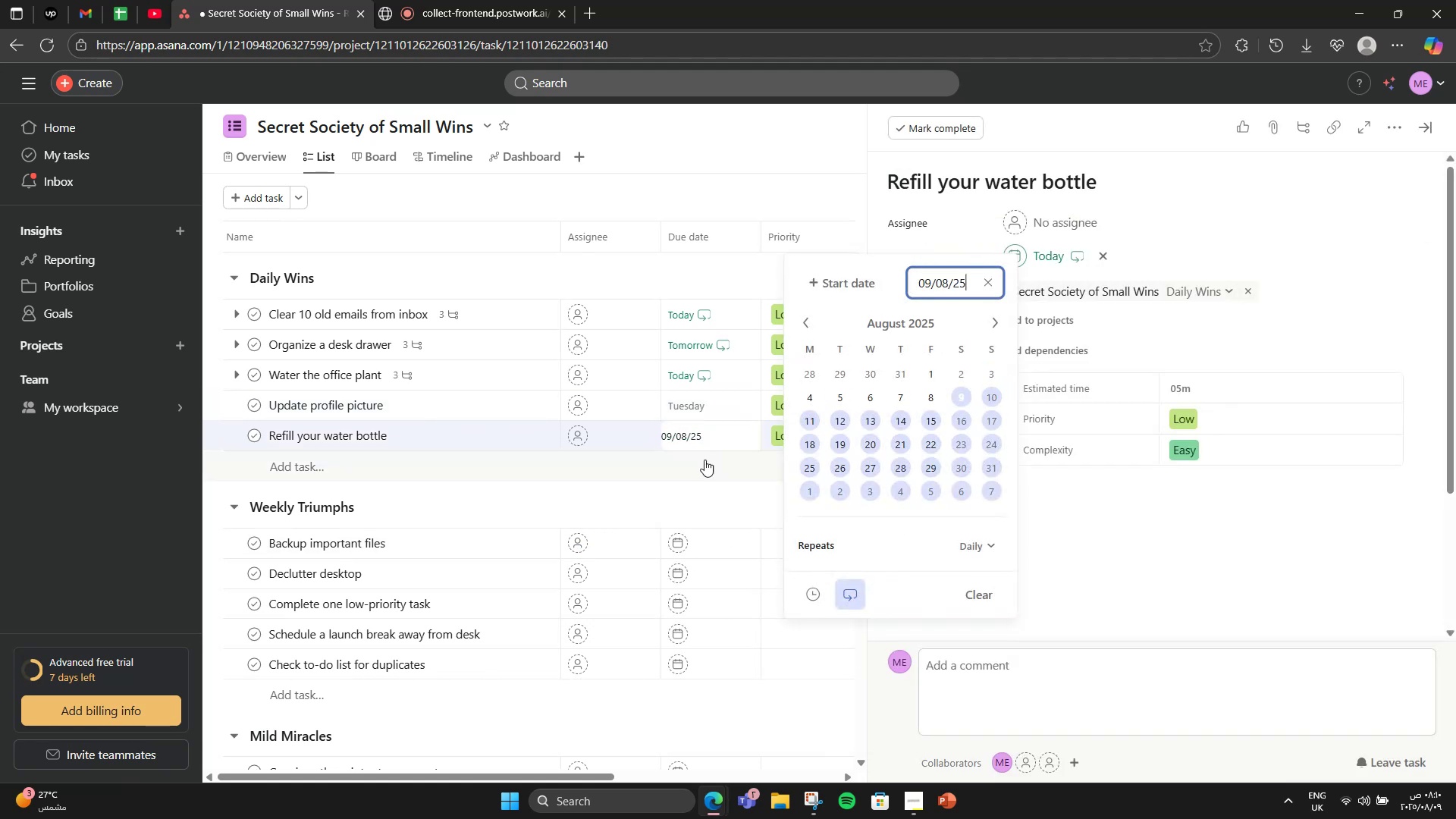 
left_click([676, 512])
 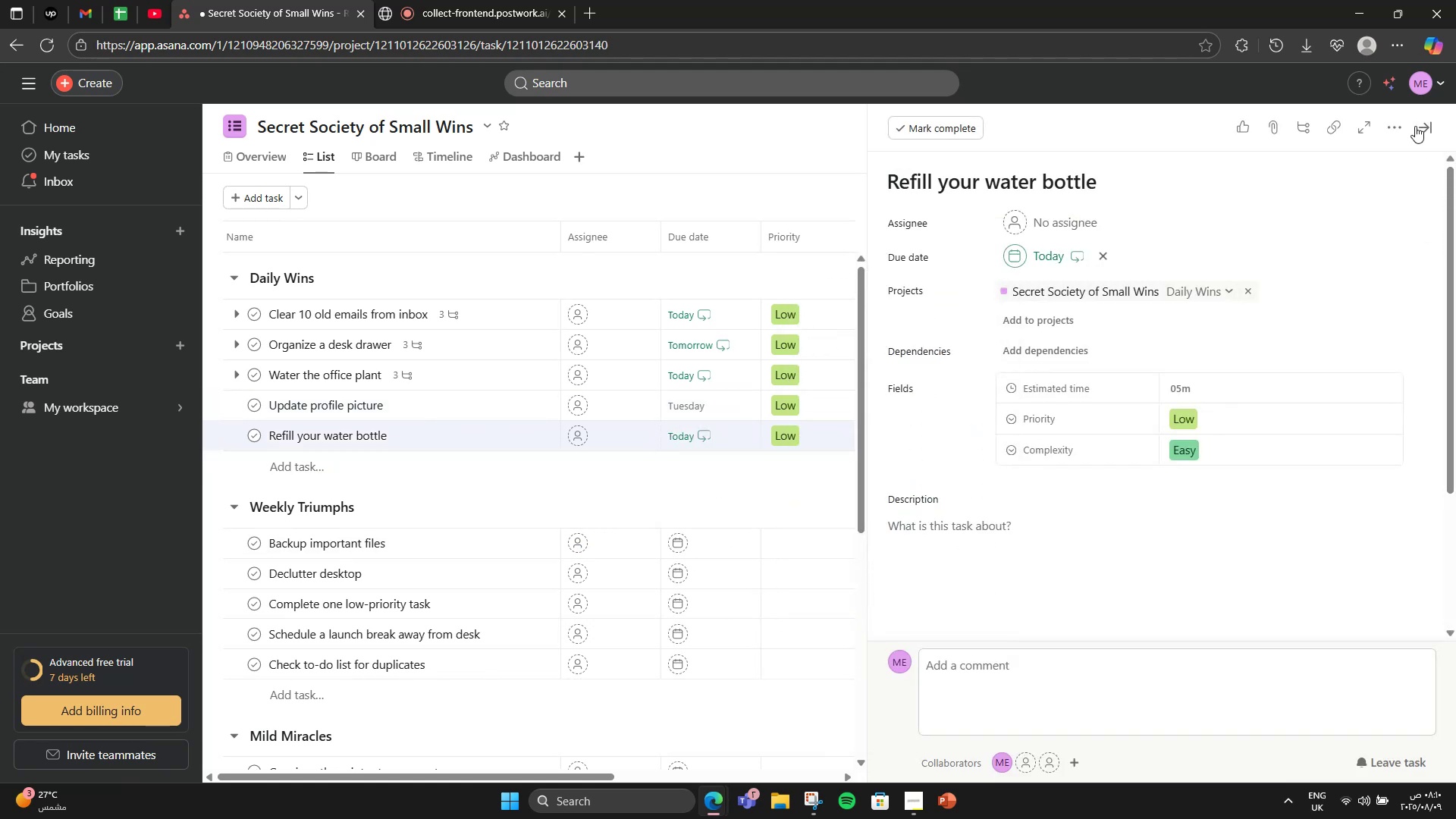 
left_click([1417, 122])
 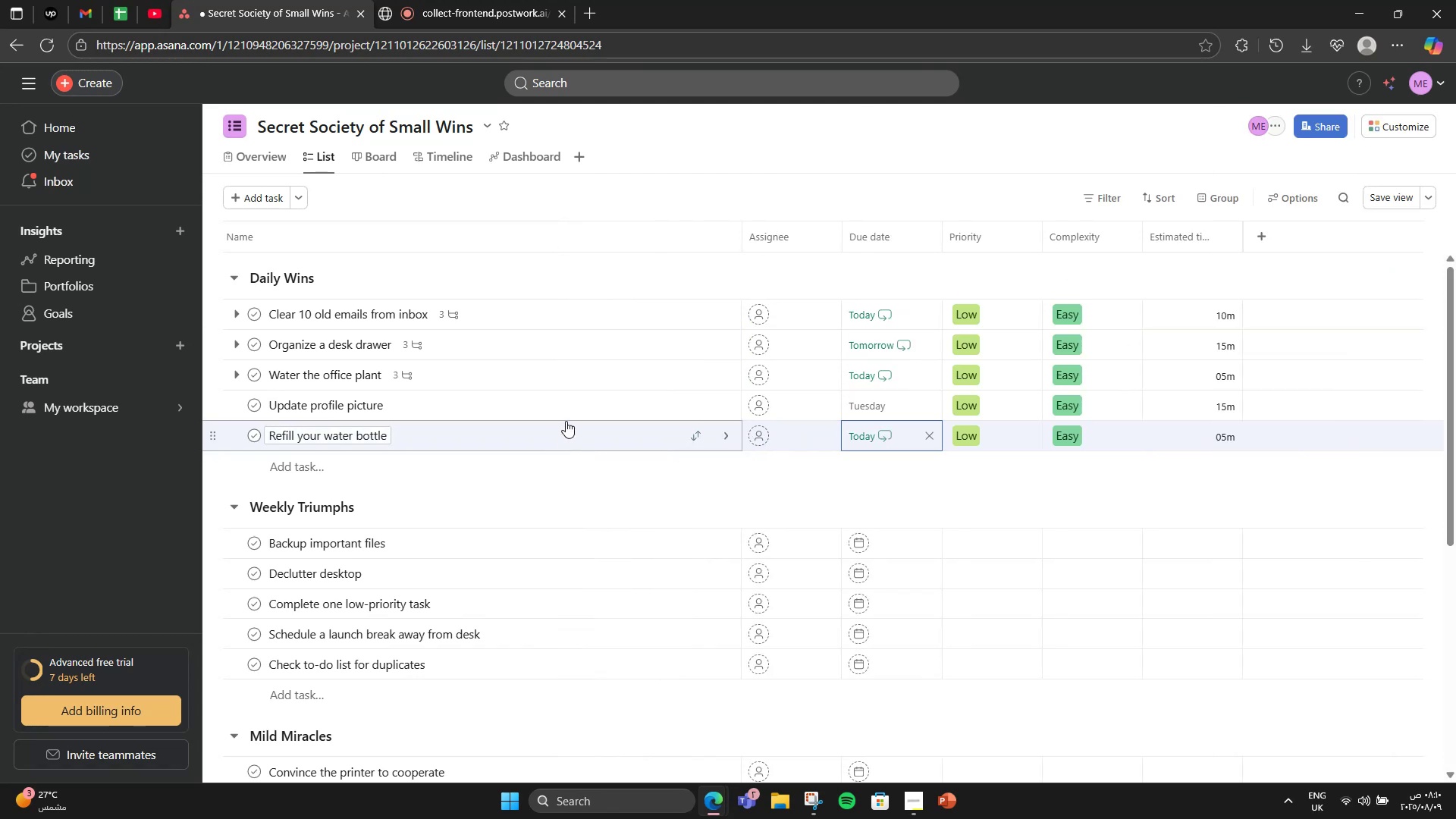 
left_click([544, 406])
 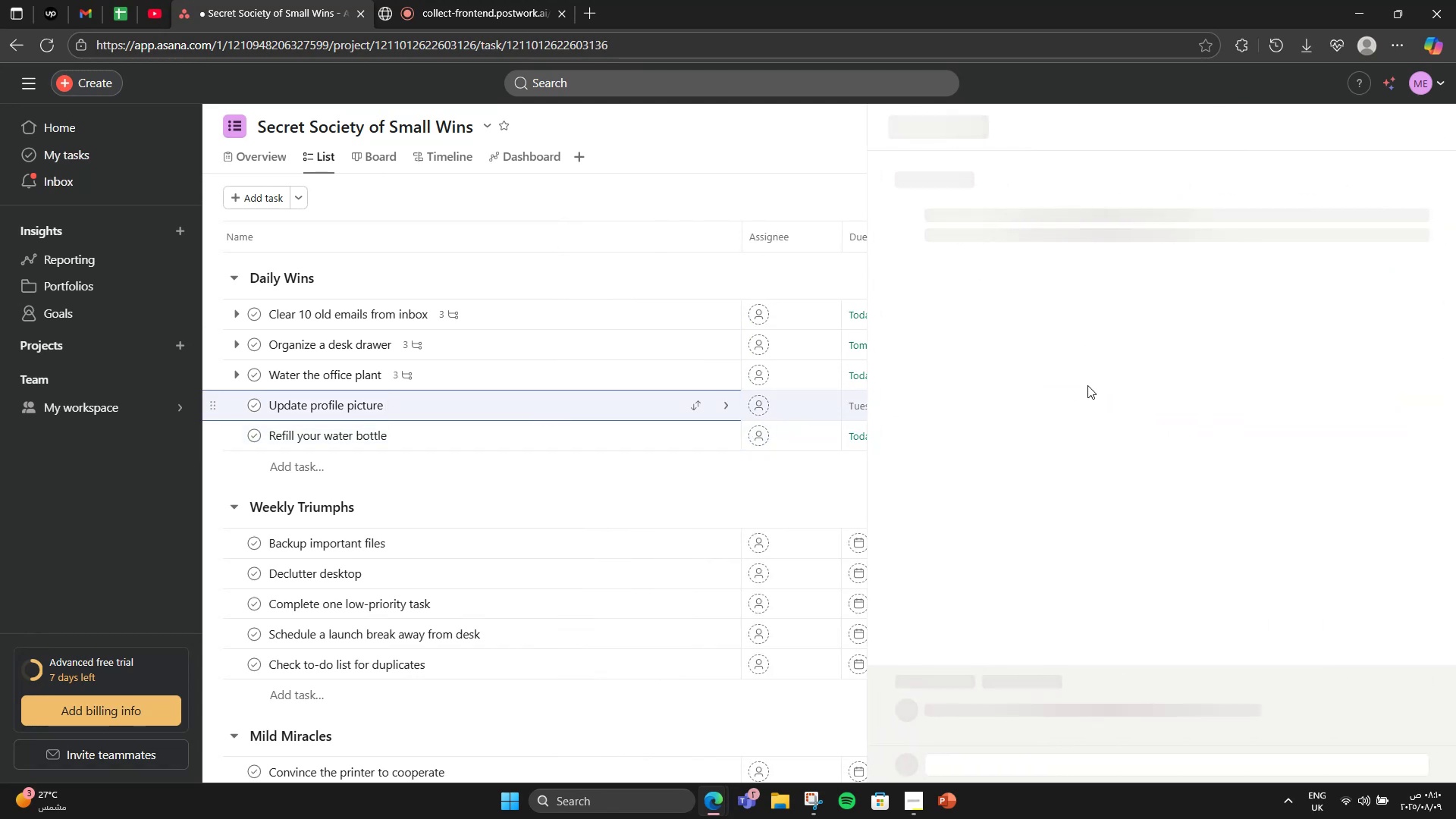 
scroll: coordinate [1133, 474], scroll_direction: down, amount: 1.0
 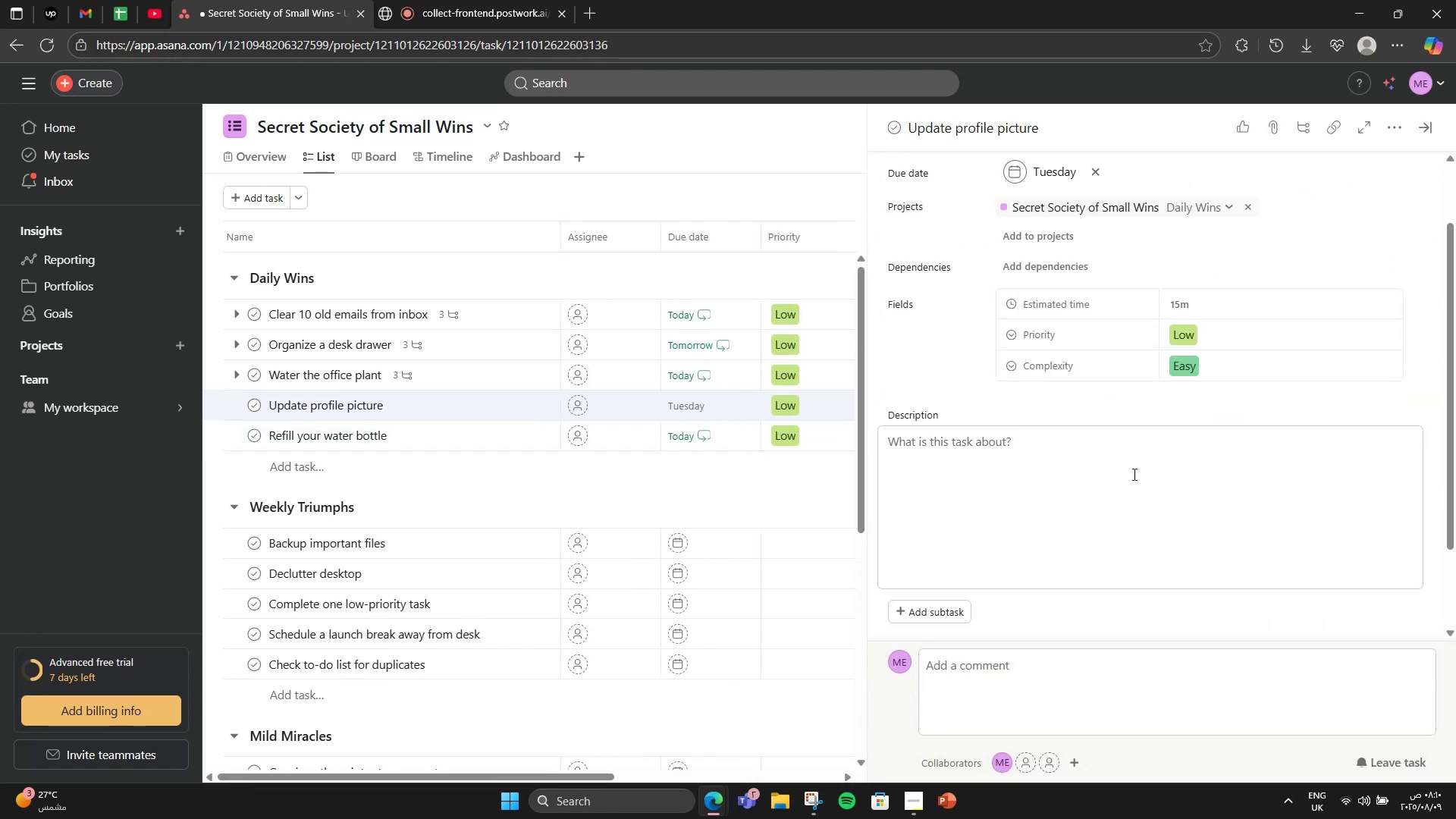 
left_click([1133, 475])
 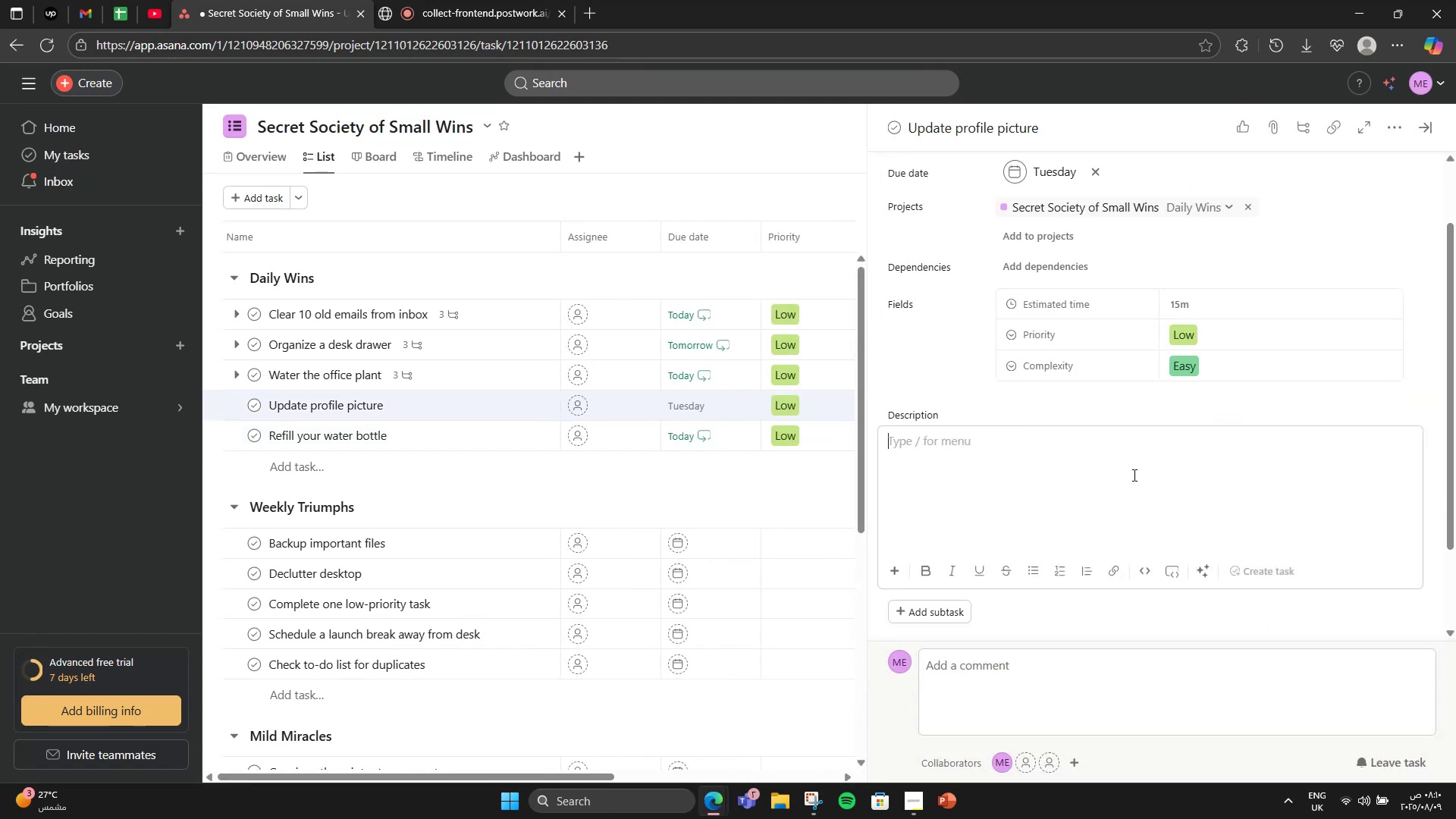 
type(Replace outdated profile picture on work tools and play)
key(Backspace)
type(tforms.)
 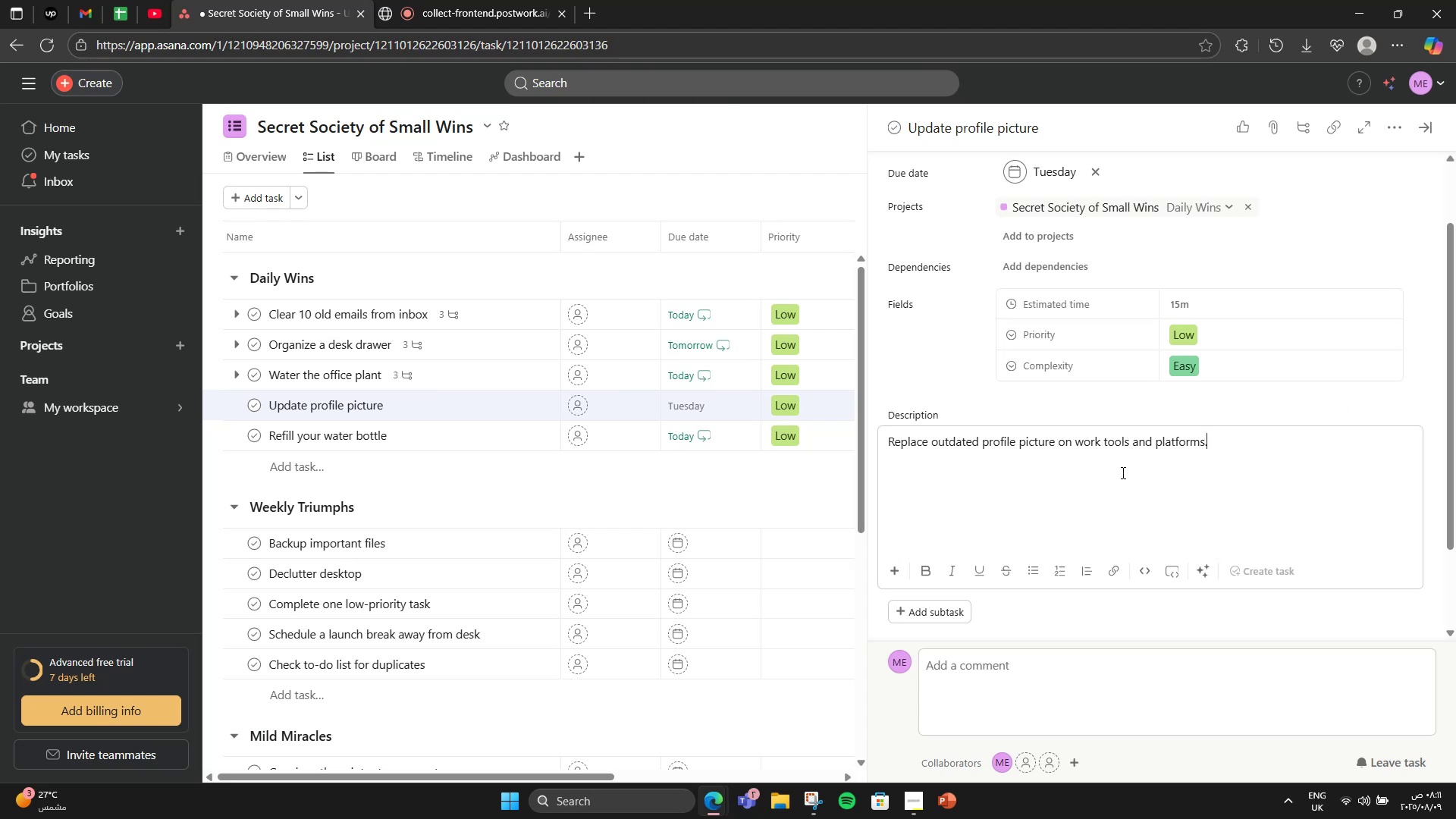 
scroll: coordinate [1122, 472], scroll_direction: down, amount: 1.0
 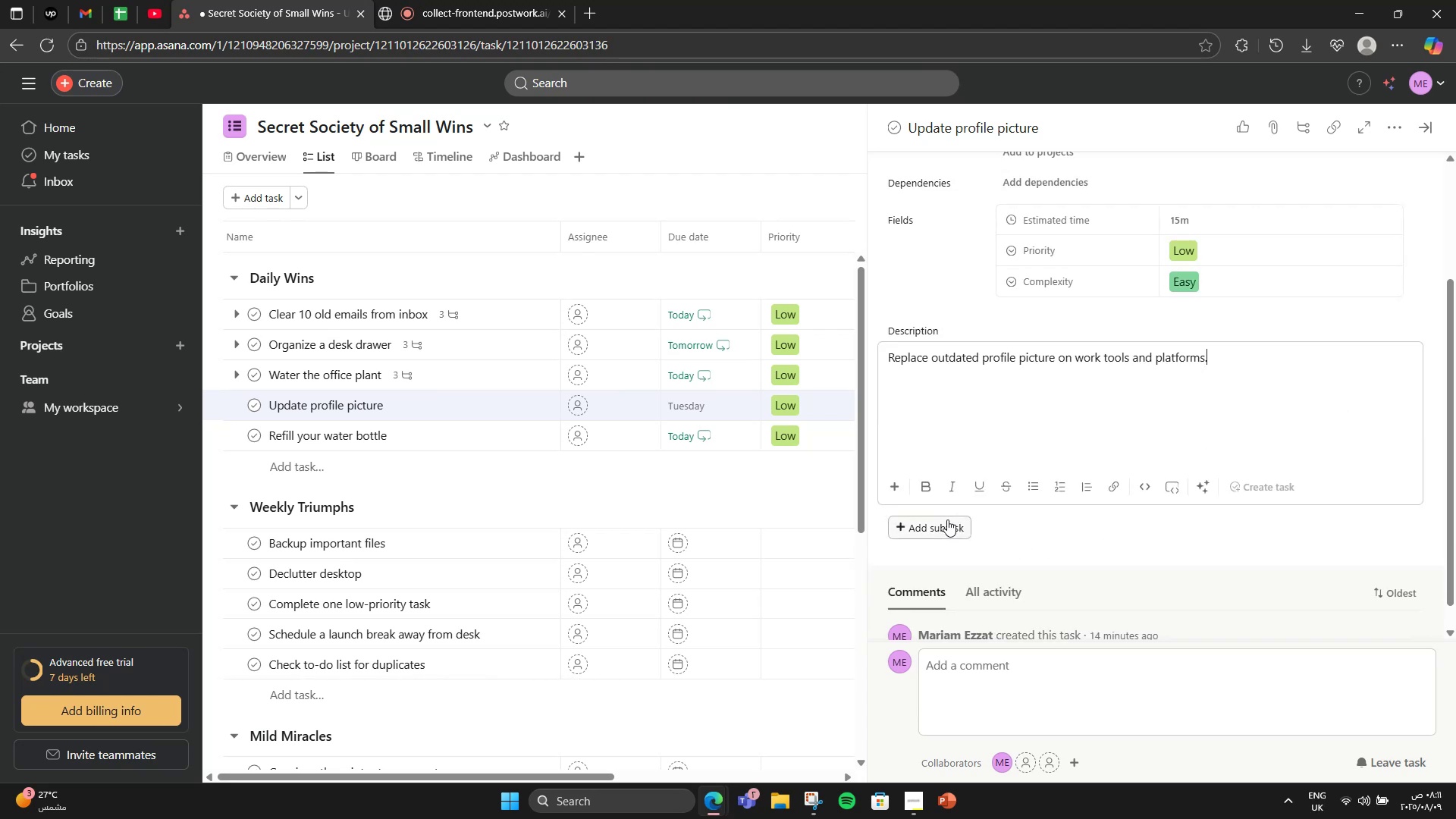 
left_click([947, 519])
 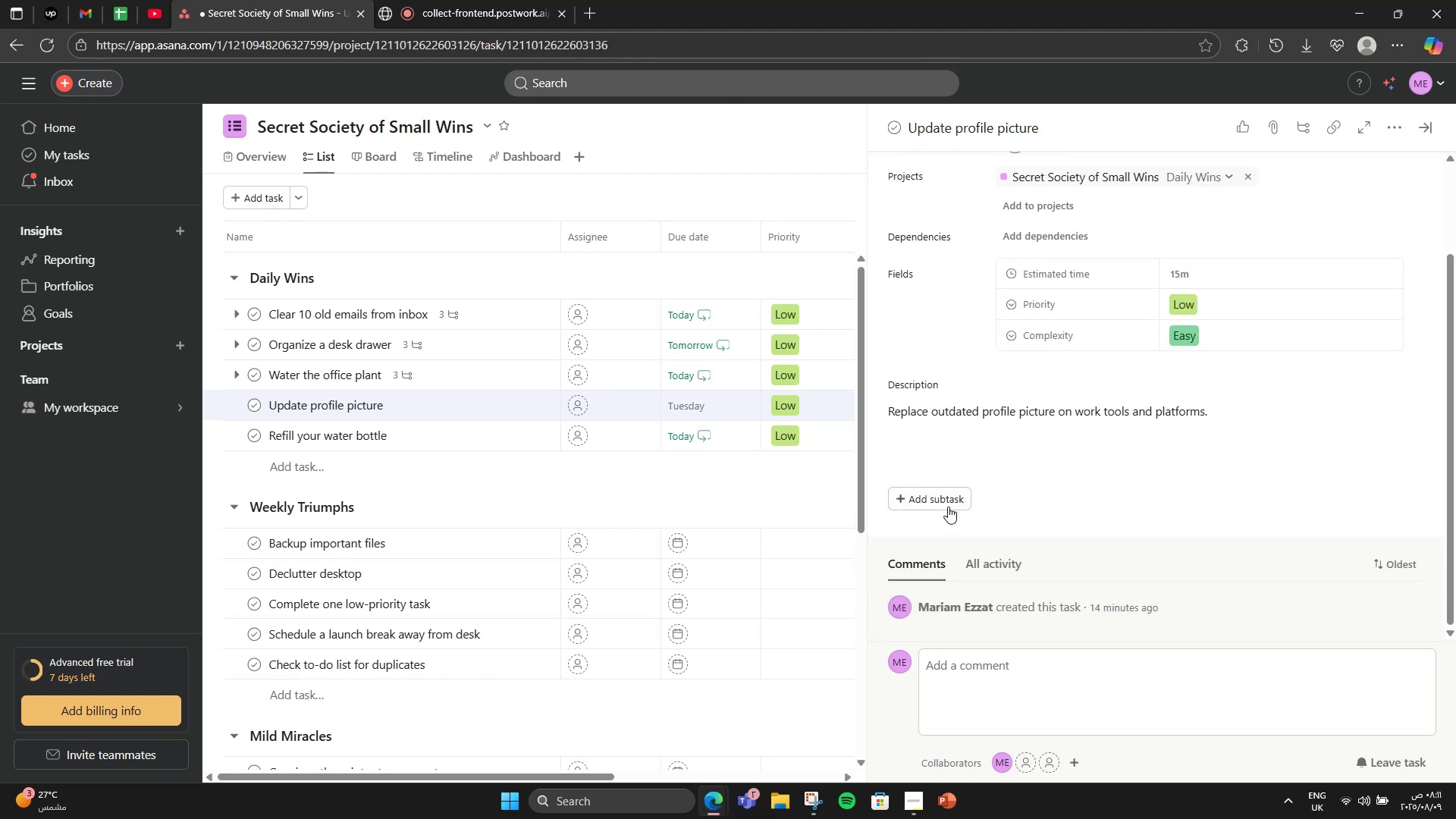 
left_click([948, 507])
 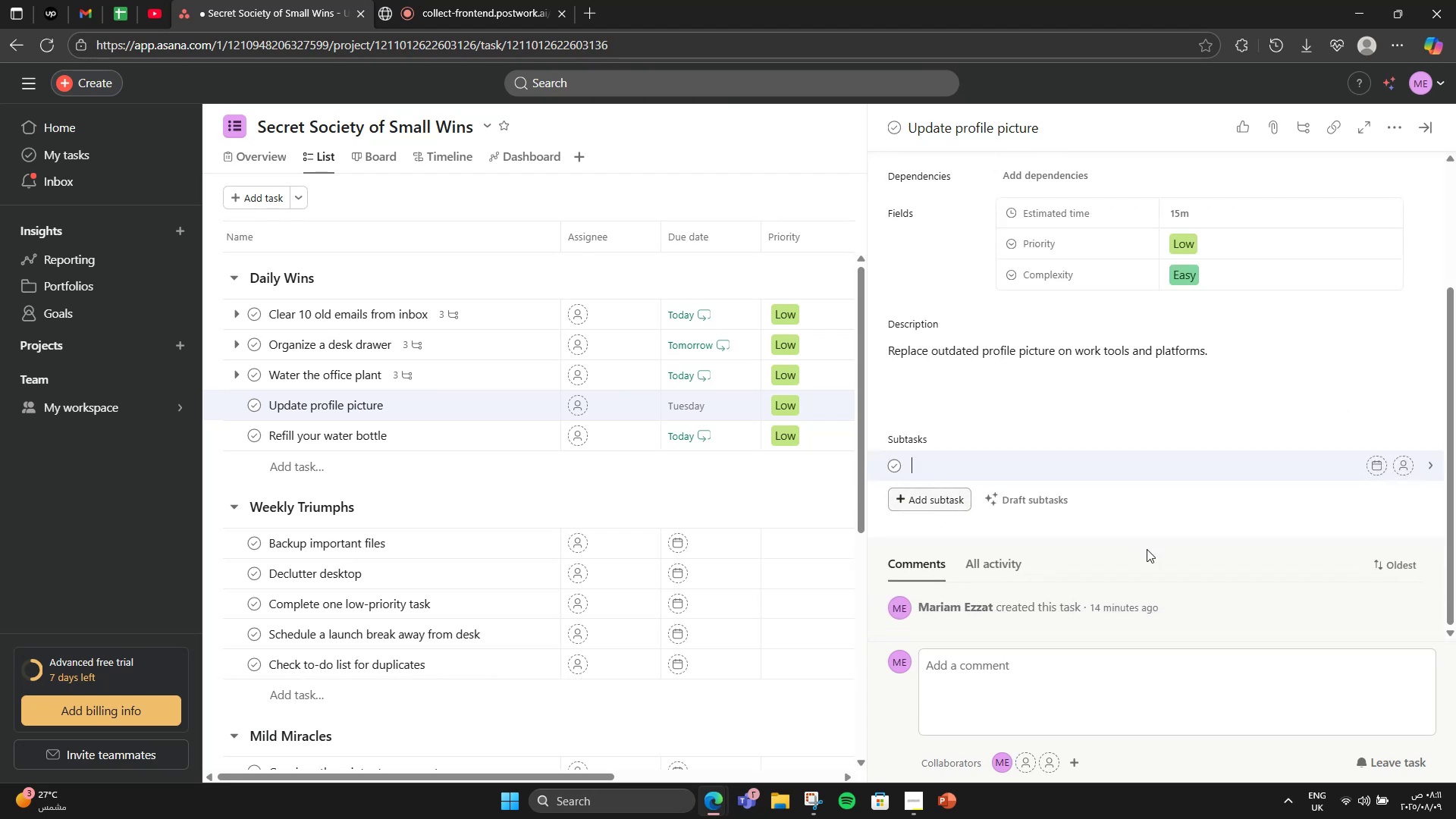 
mouse_move([1405, 790])
 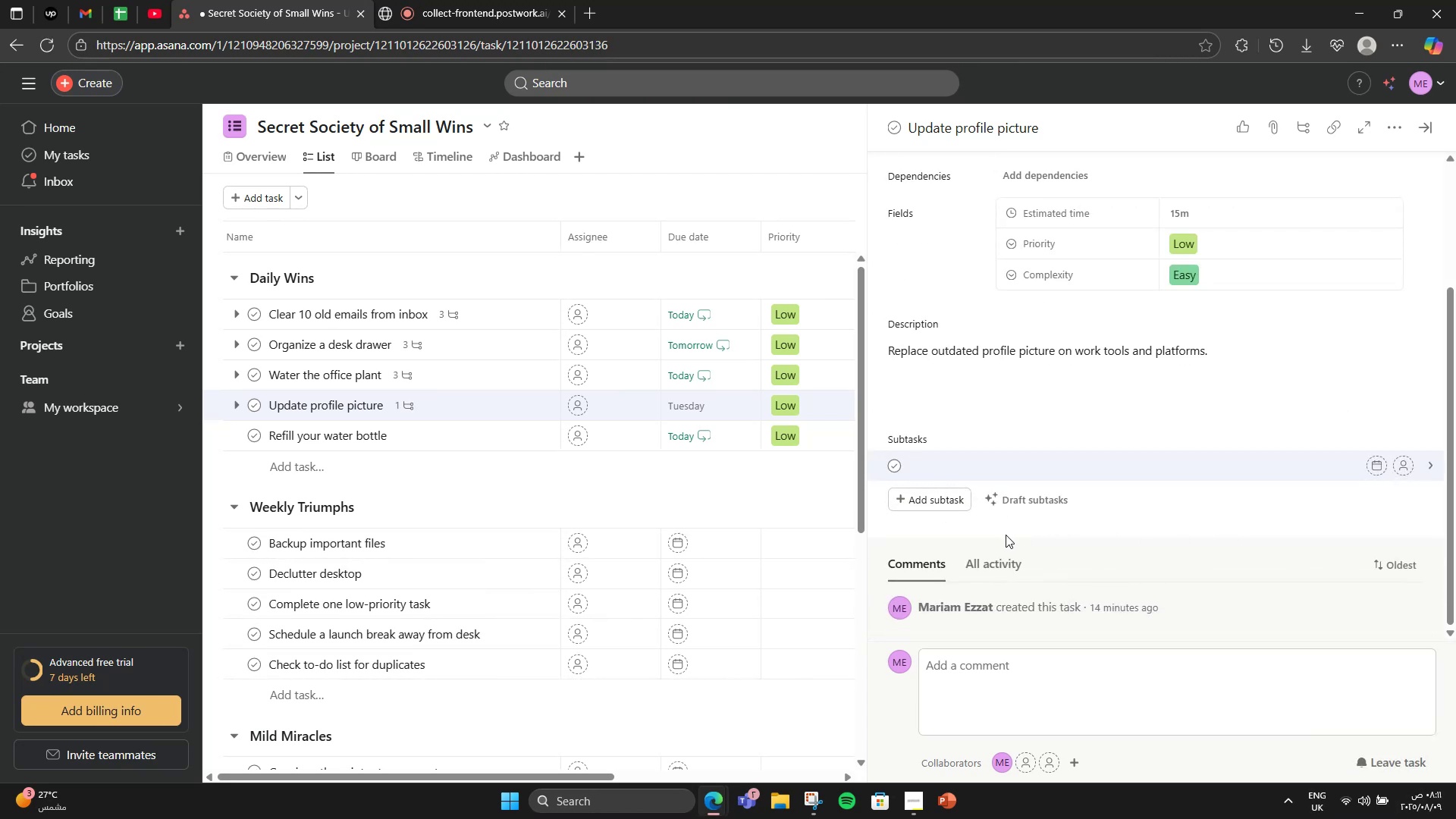 
type(Select photo)
 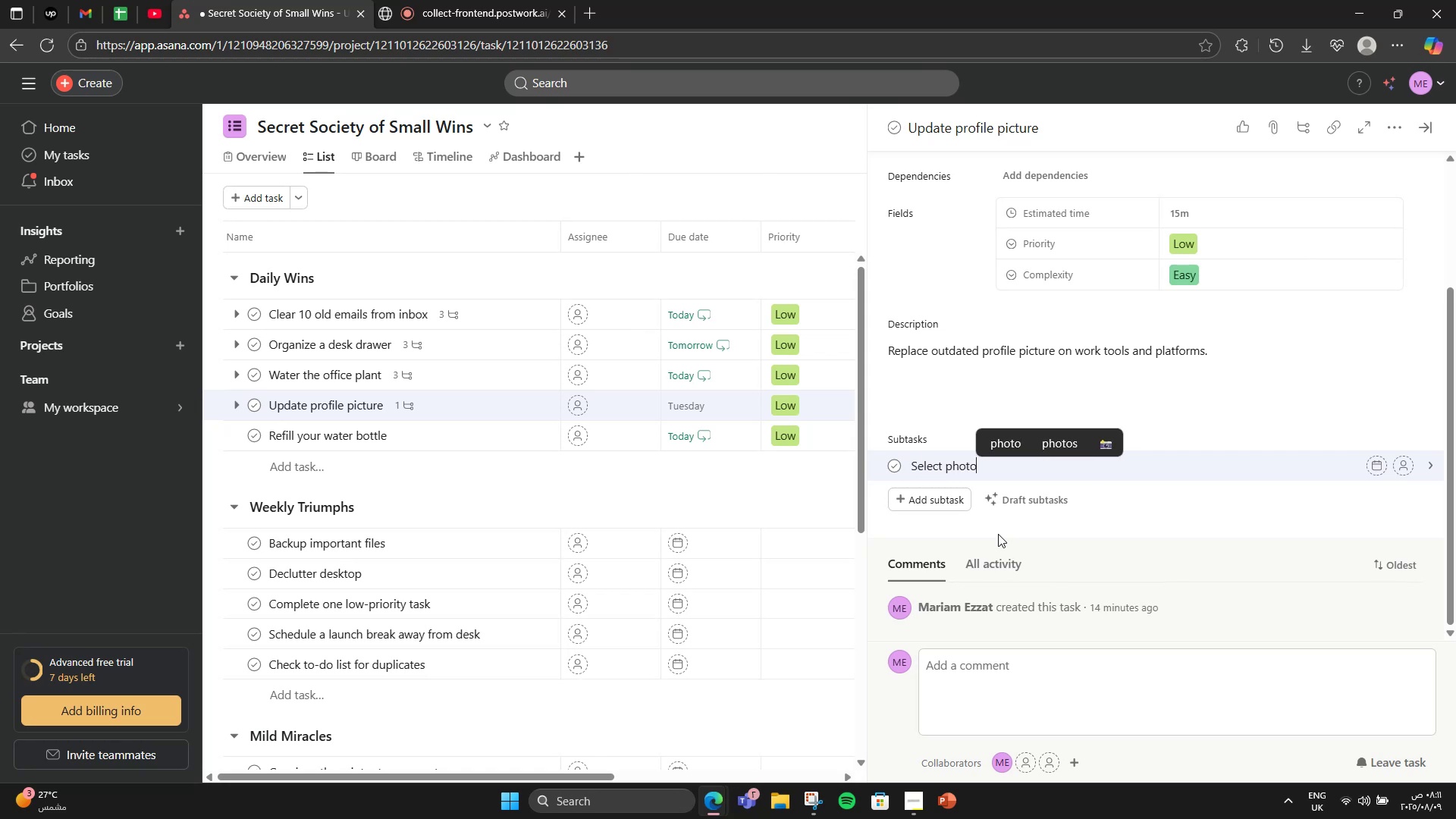 
key(Enter)
 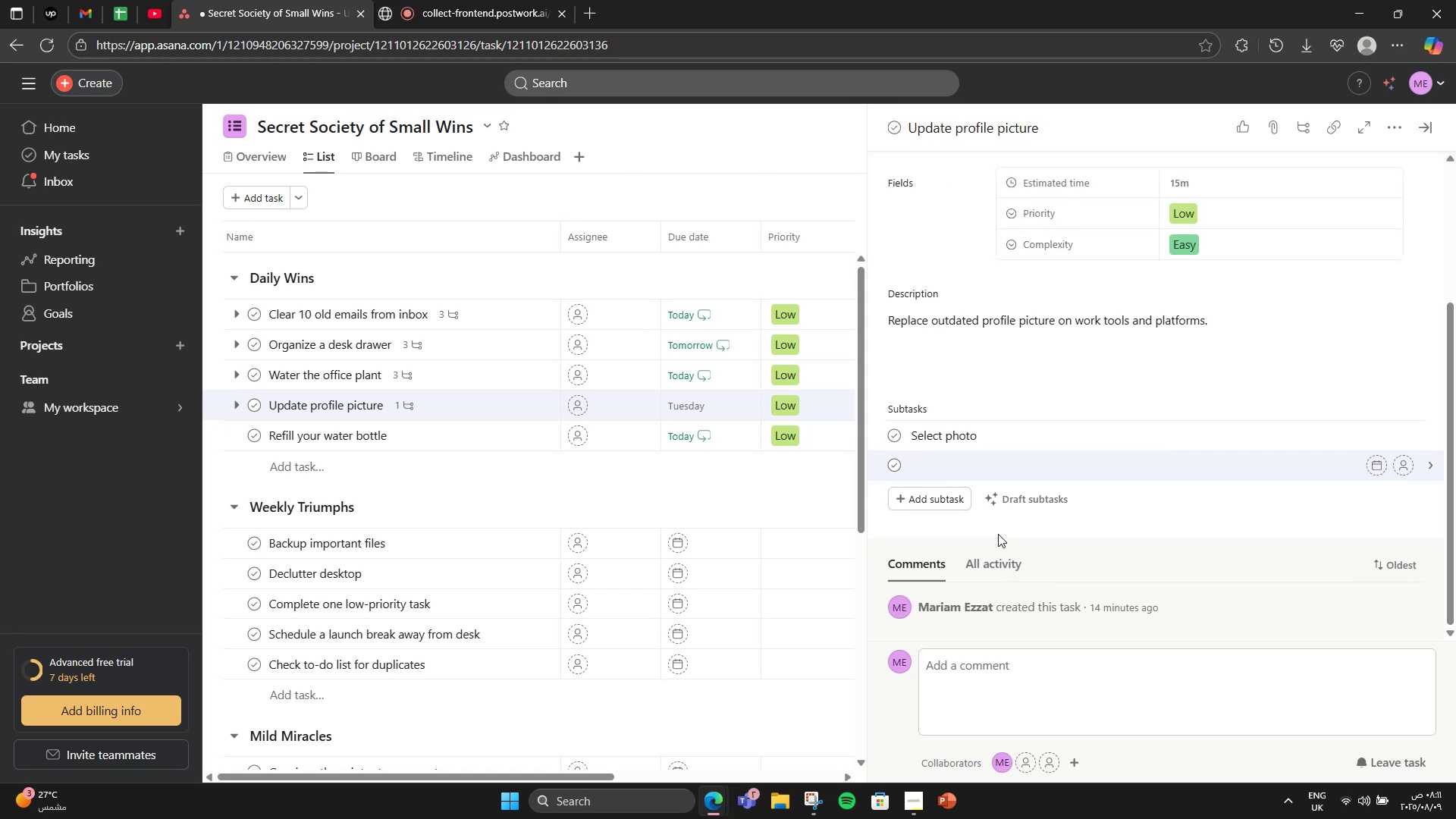 
type(Upload4)
key(Backspace)
 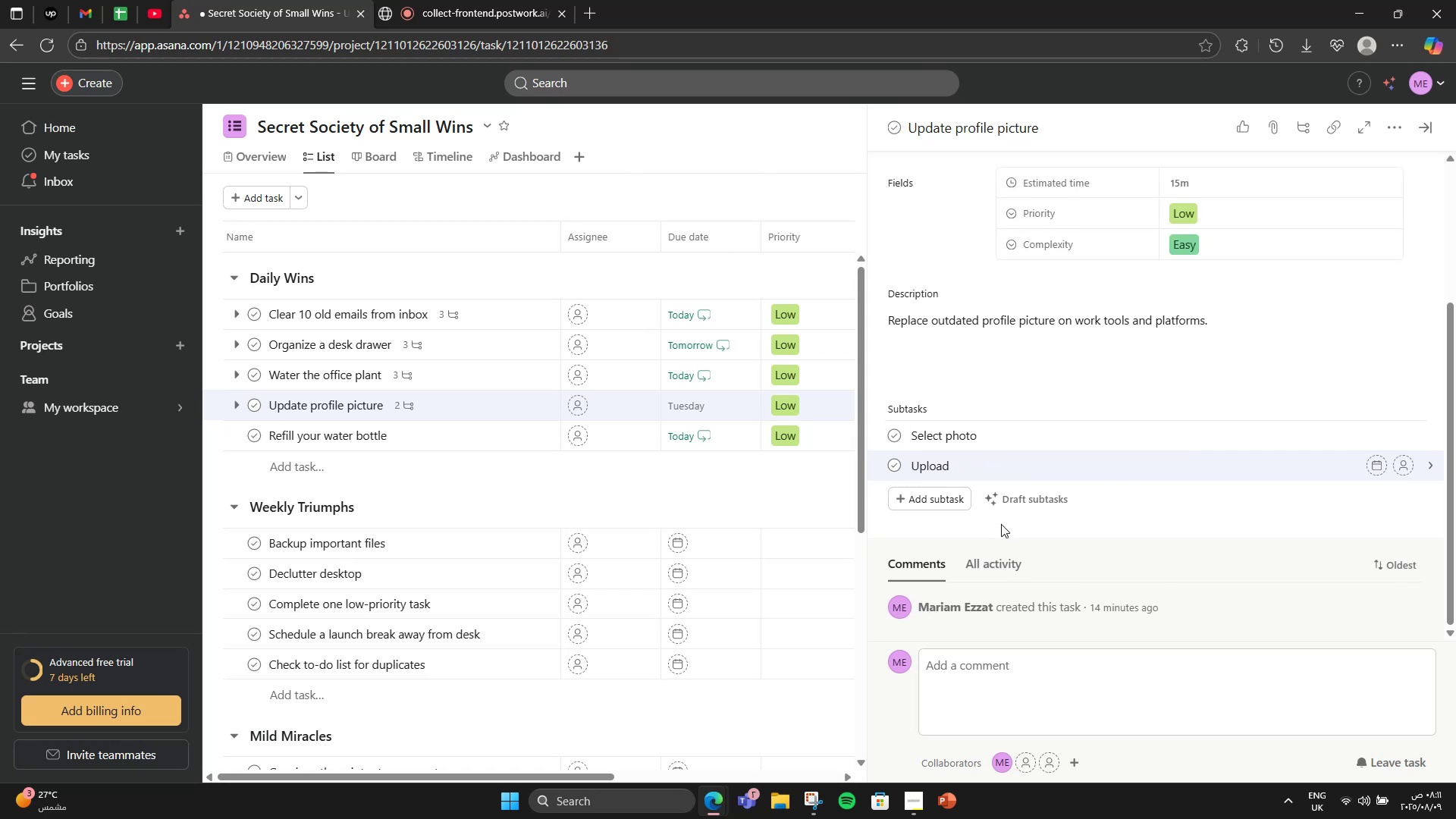 
key(Enter)
 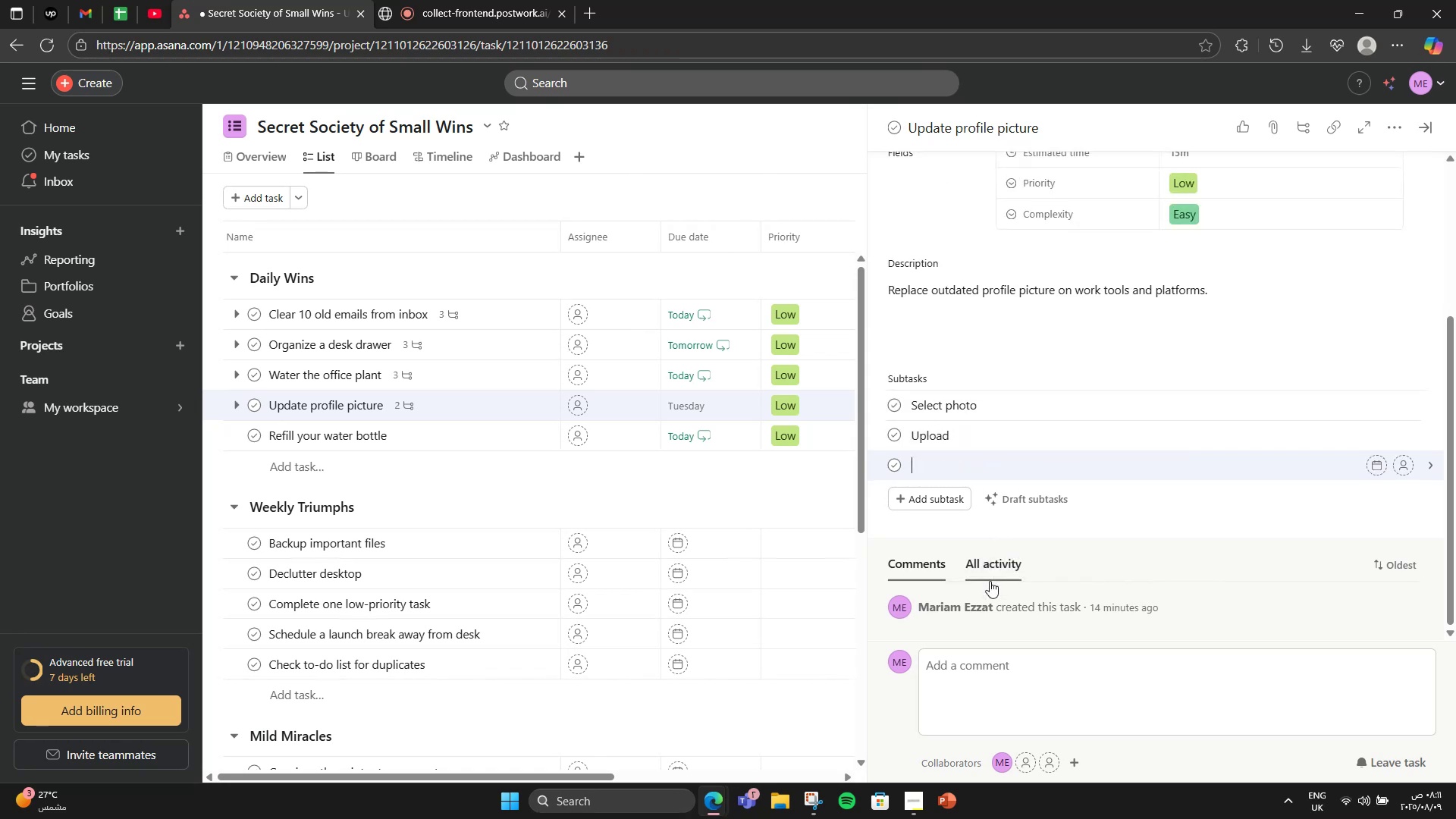 
type(Confirm changes)
 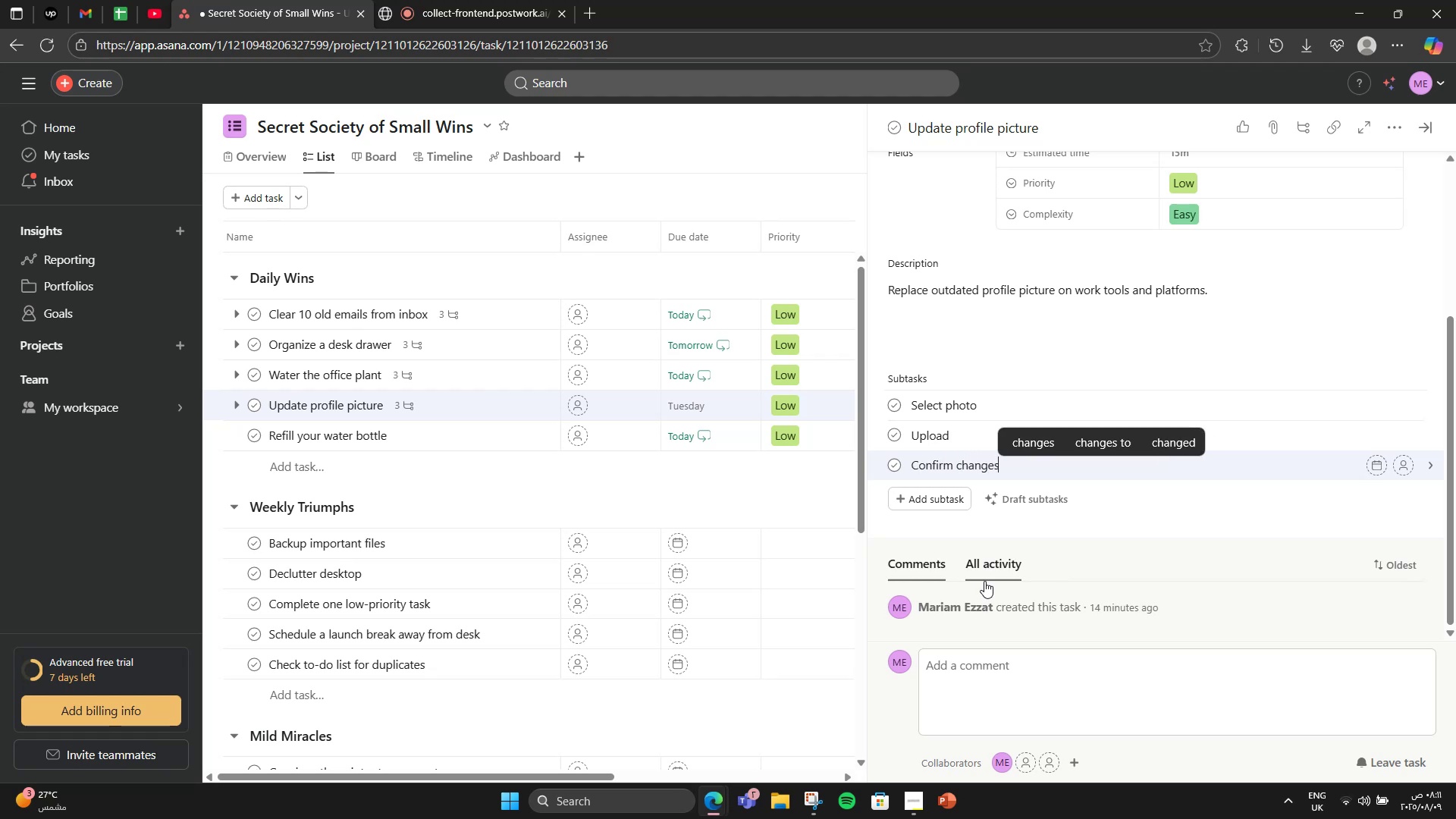 
key(Enter)
 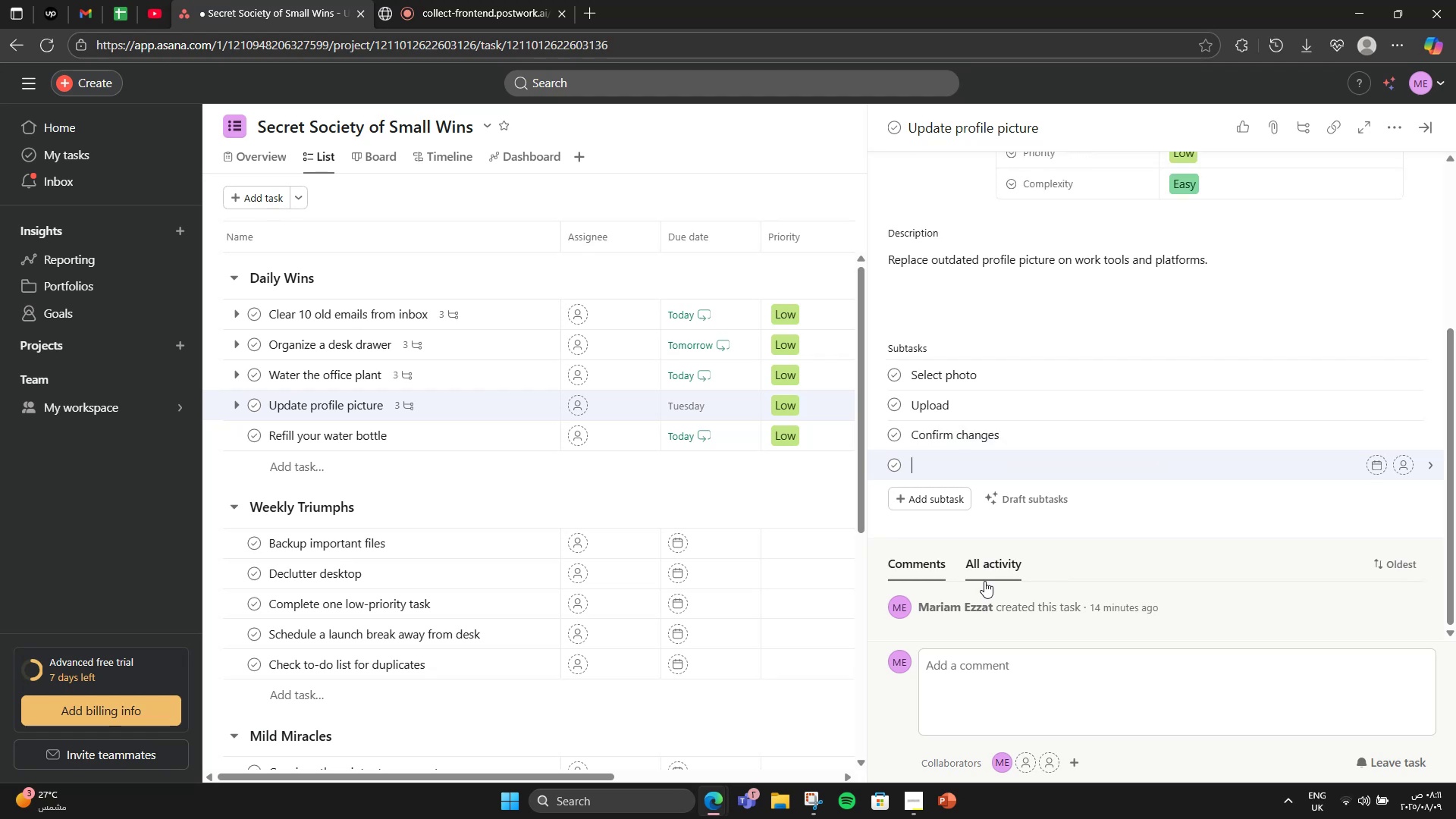 
key(Backspace)
 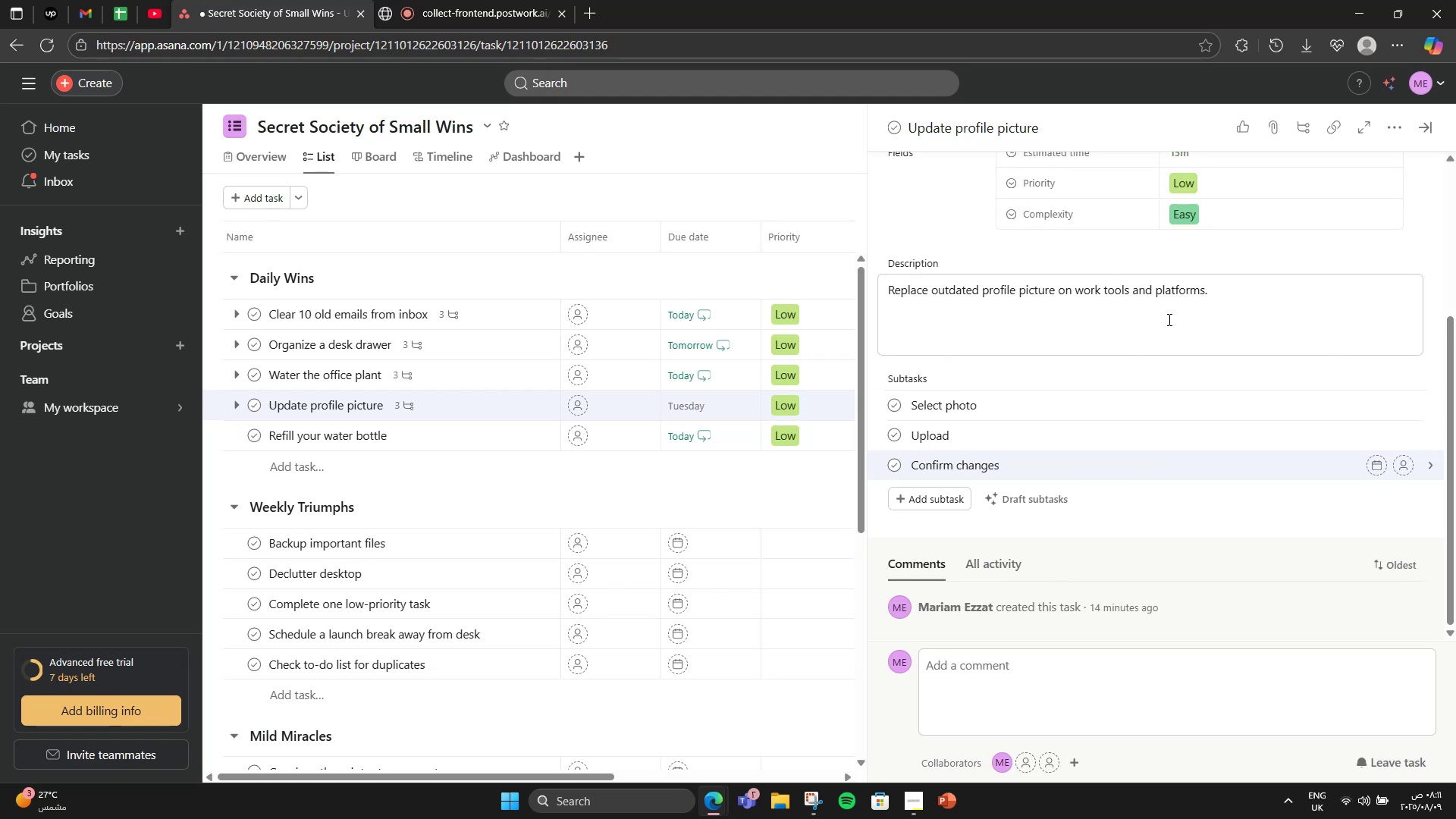 
key(Backspace)
 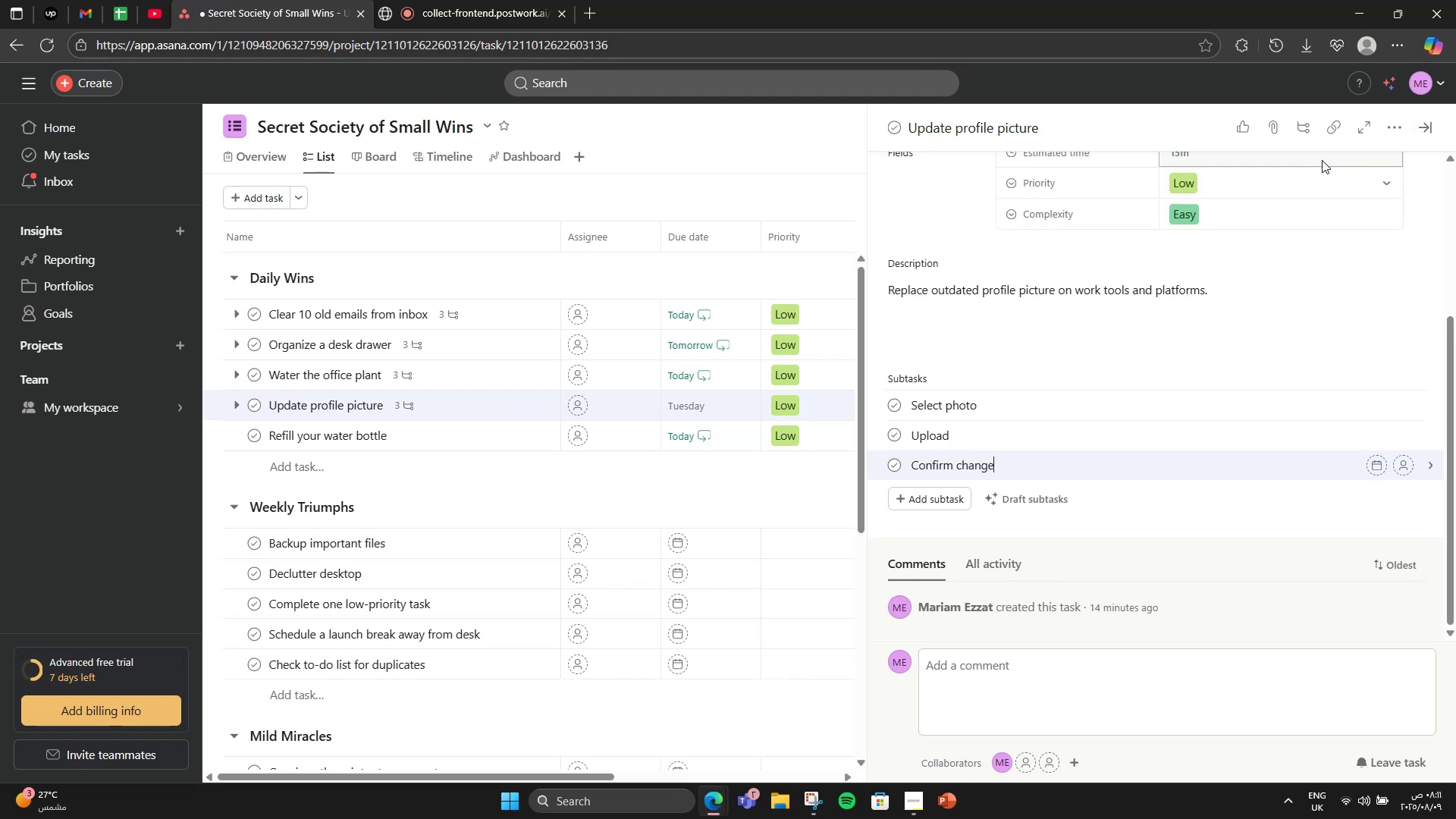 
left_click([1420, 124])
 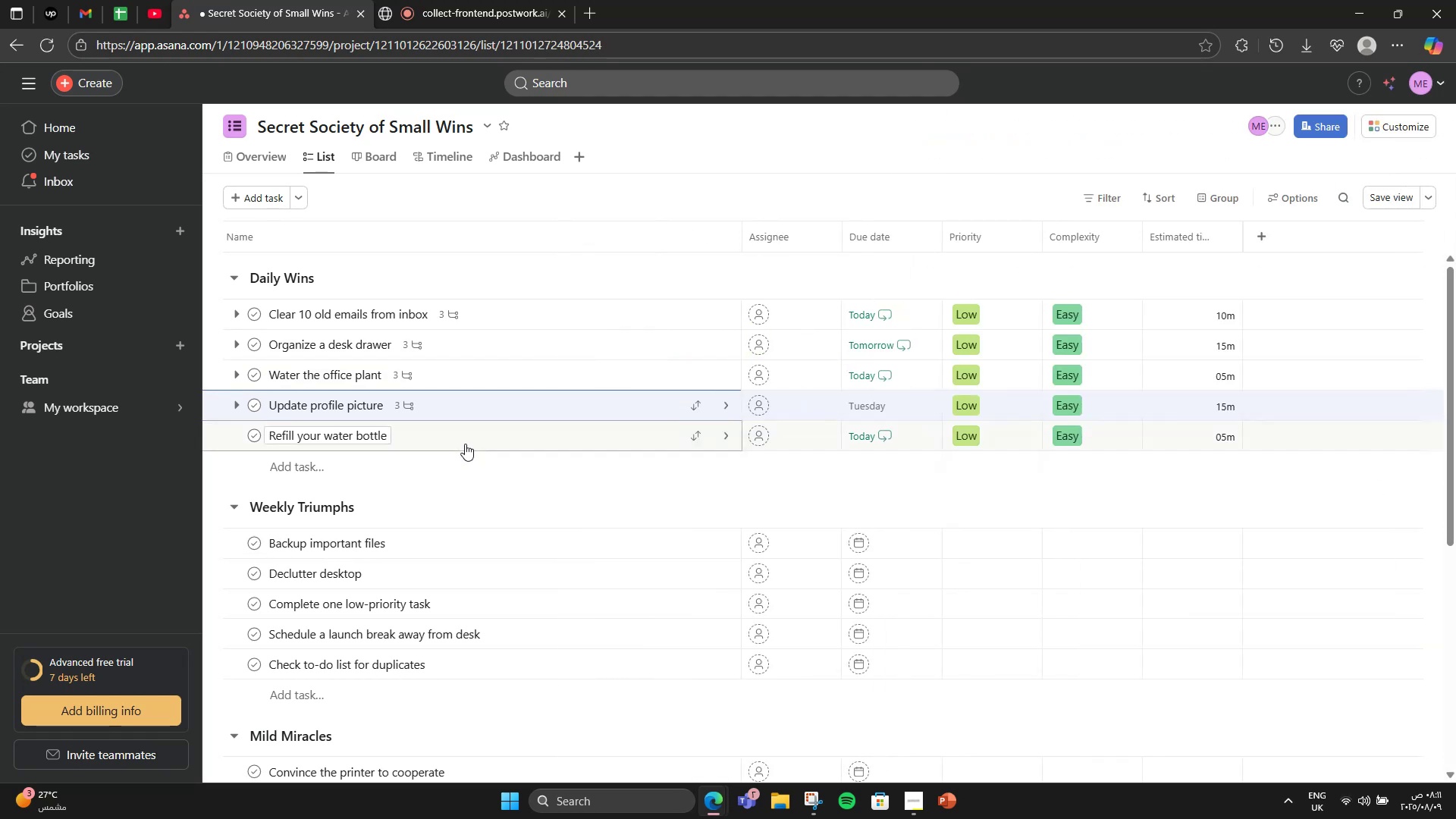 
left_click([452, 430])
 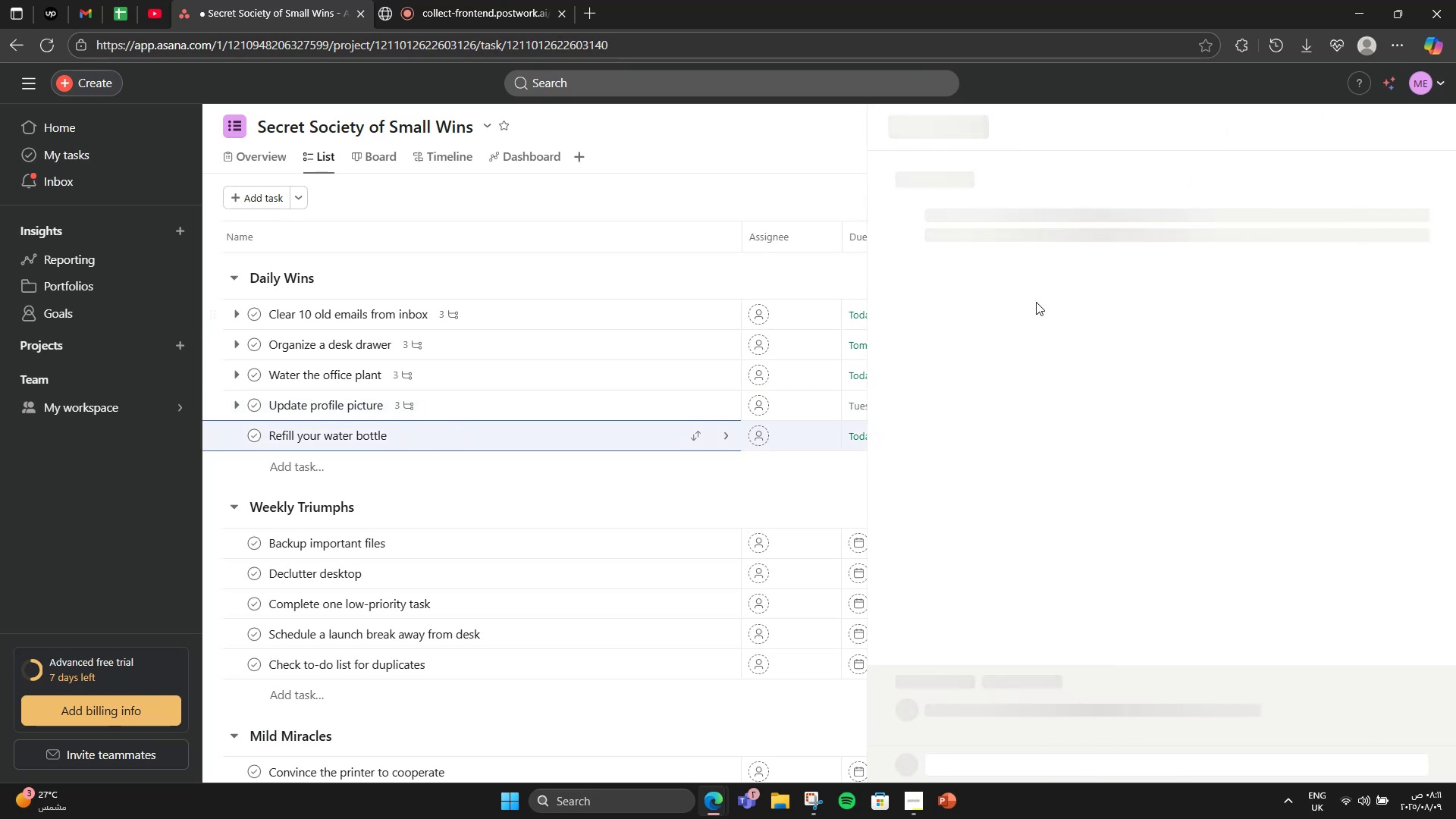 
scroll: coordinate [952, 451], scroll_direction: down, amount: 5.0
 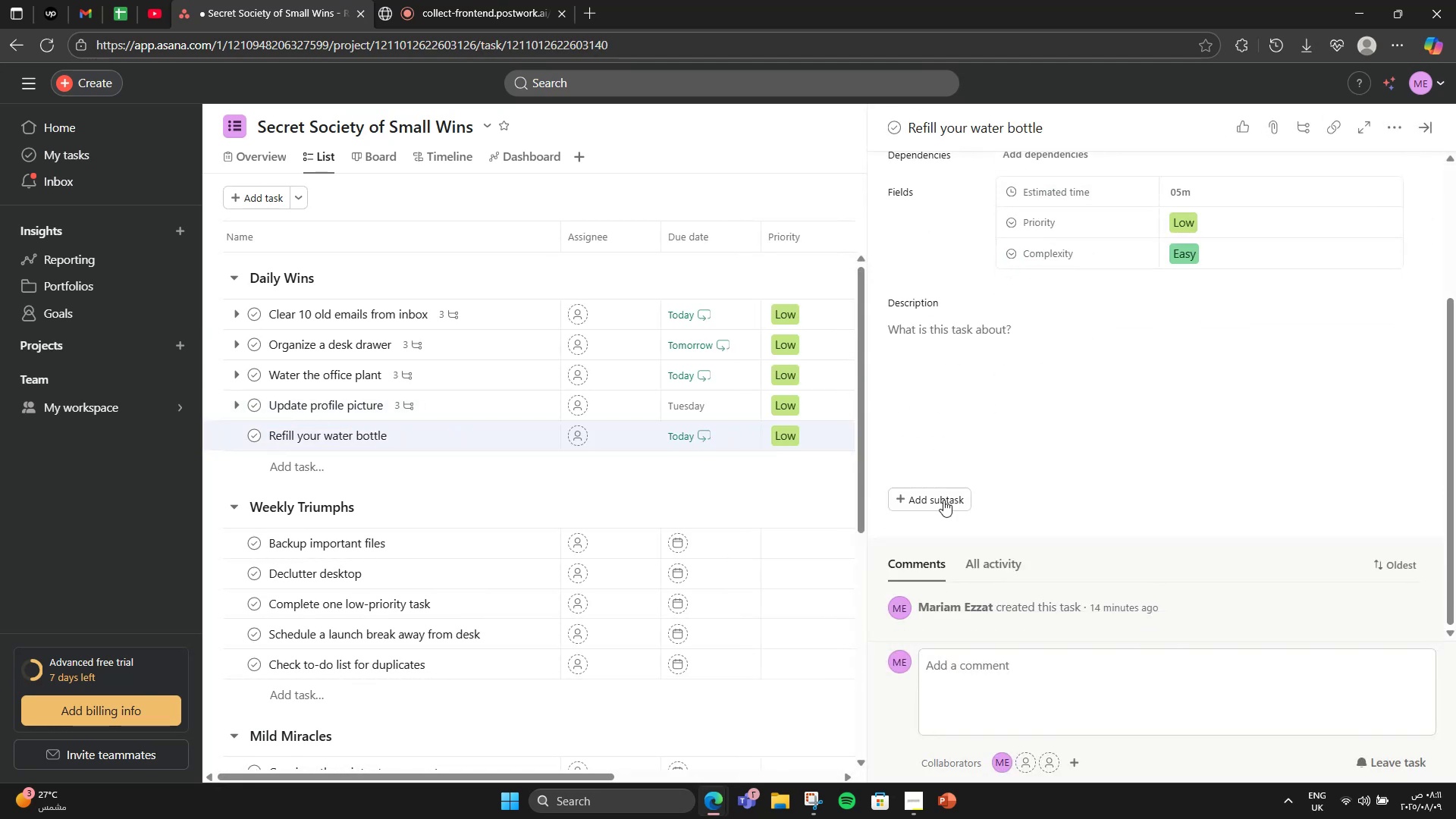 
left_click([943, 500])
 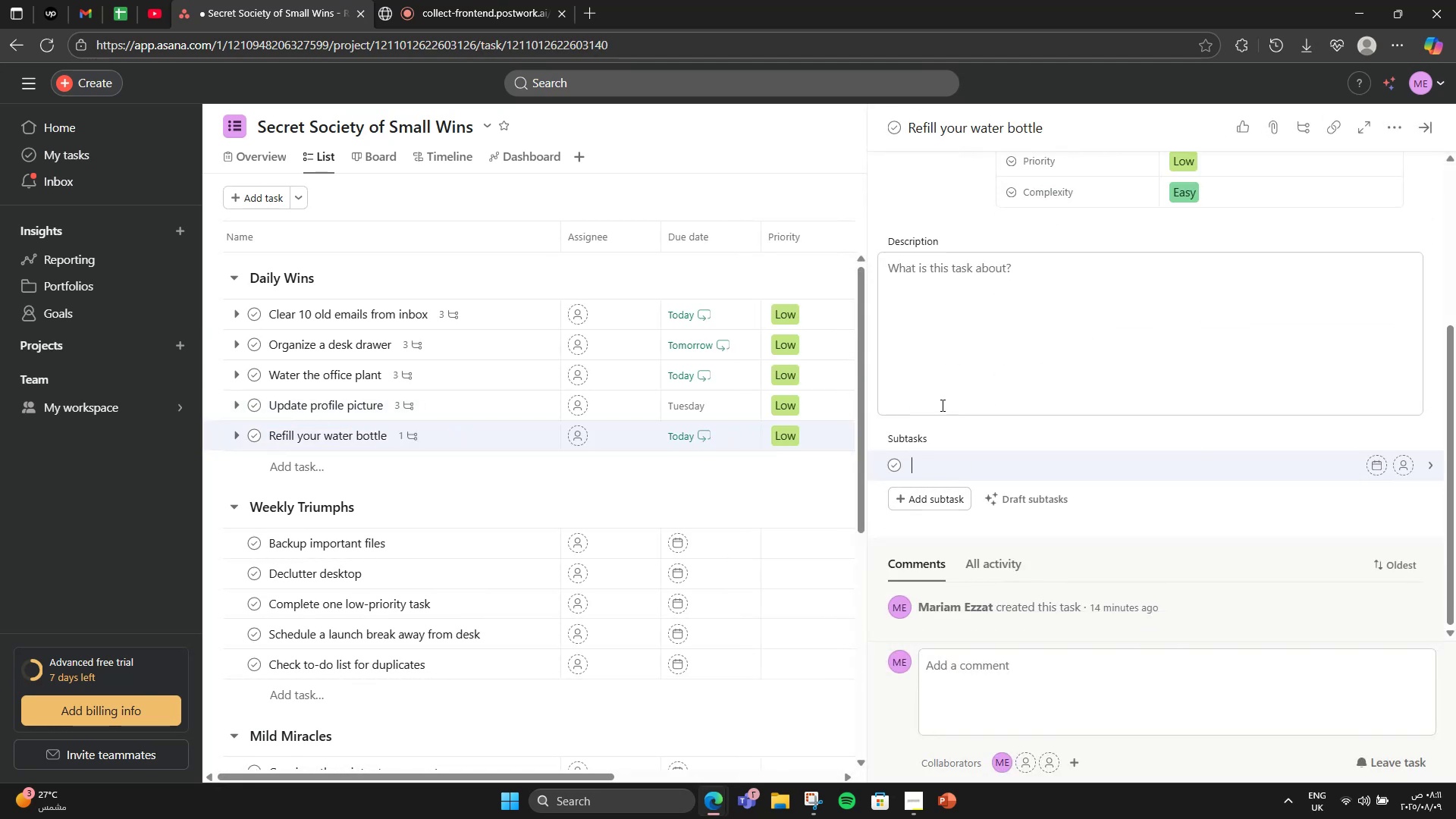 
type(Fill )
key(Backspace)
 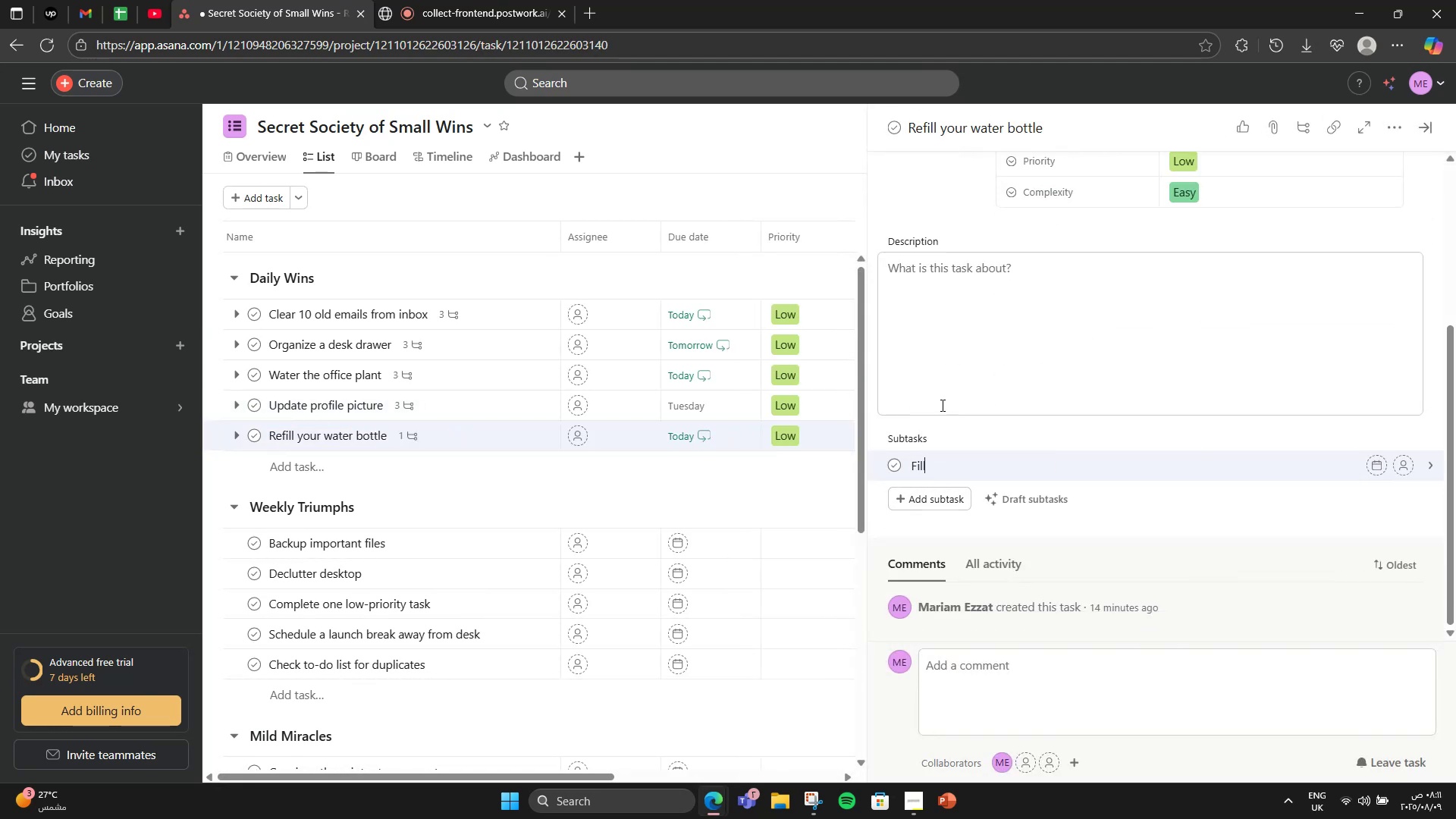 
key(Enter)
 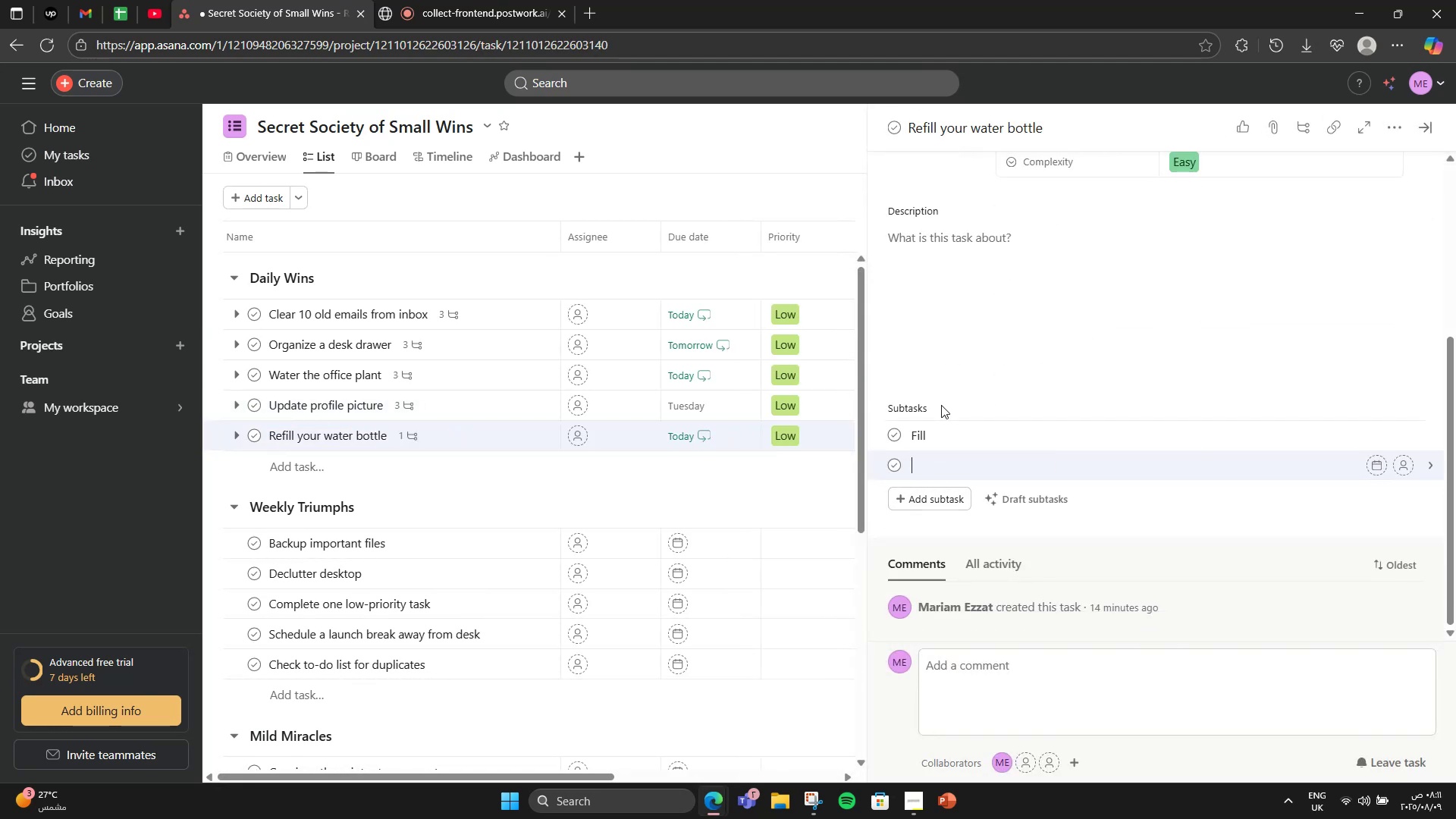 
type(Place nearby)
 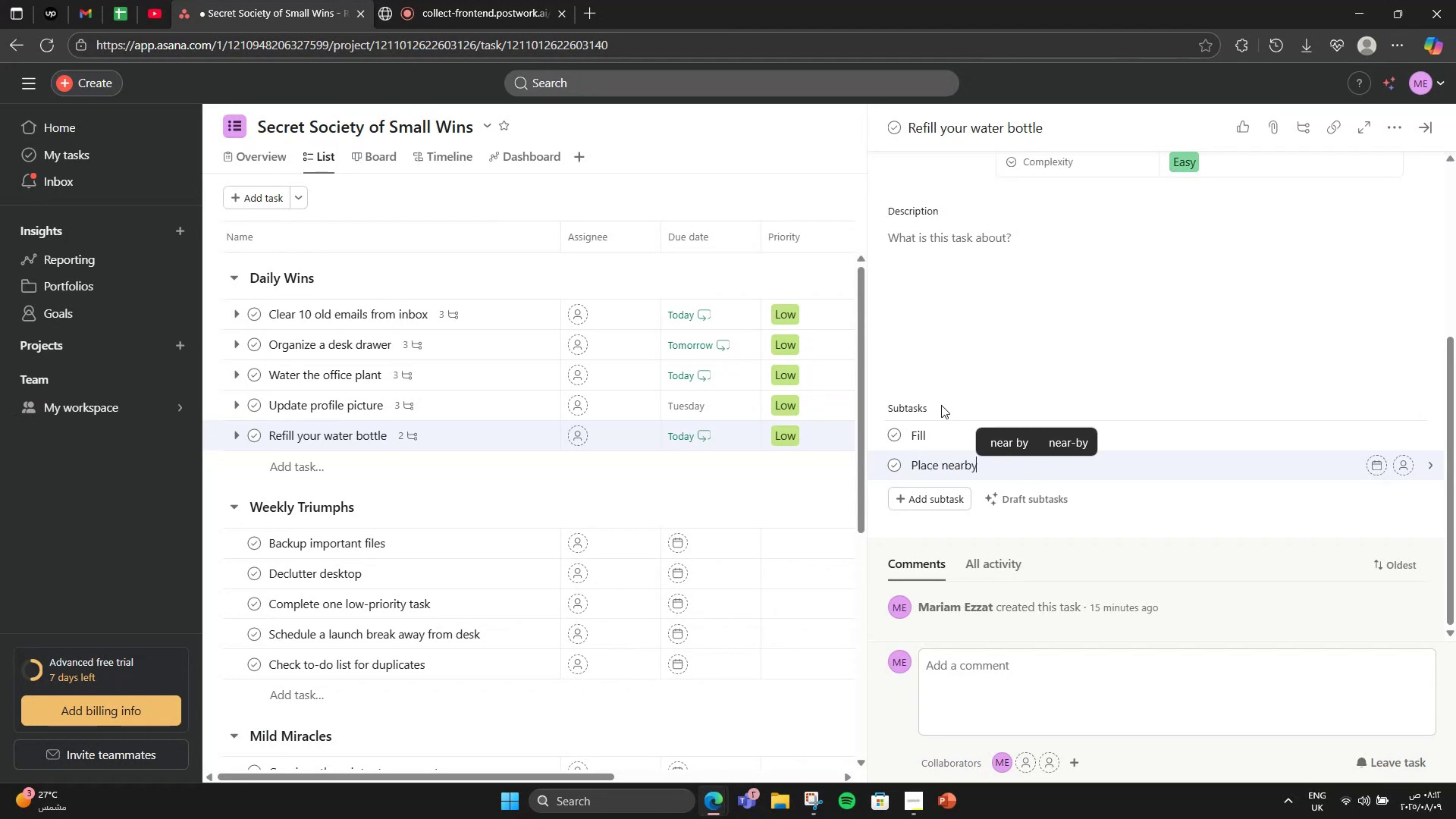 
key(Enter)
 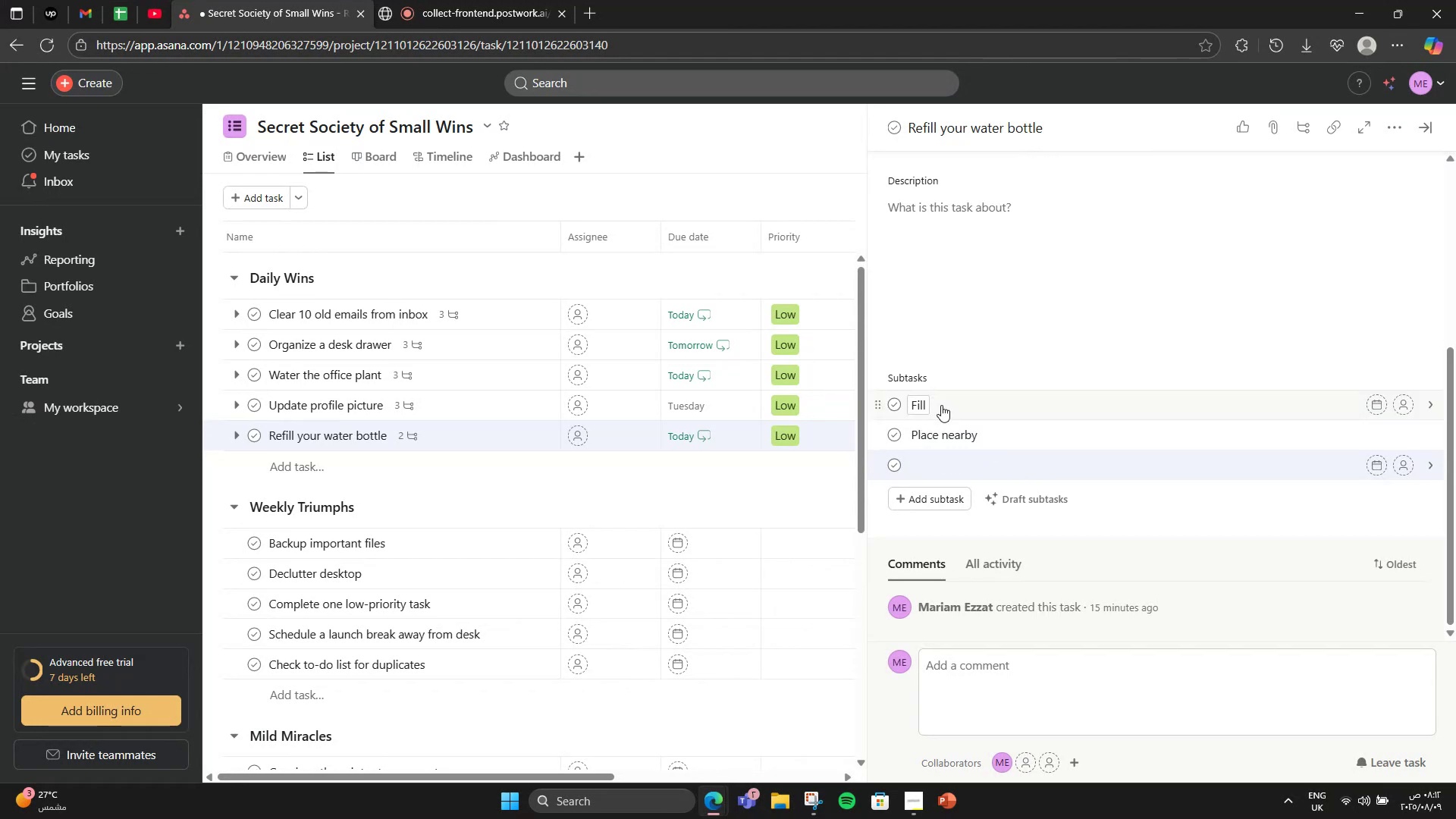 
type(Drink)
 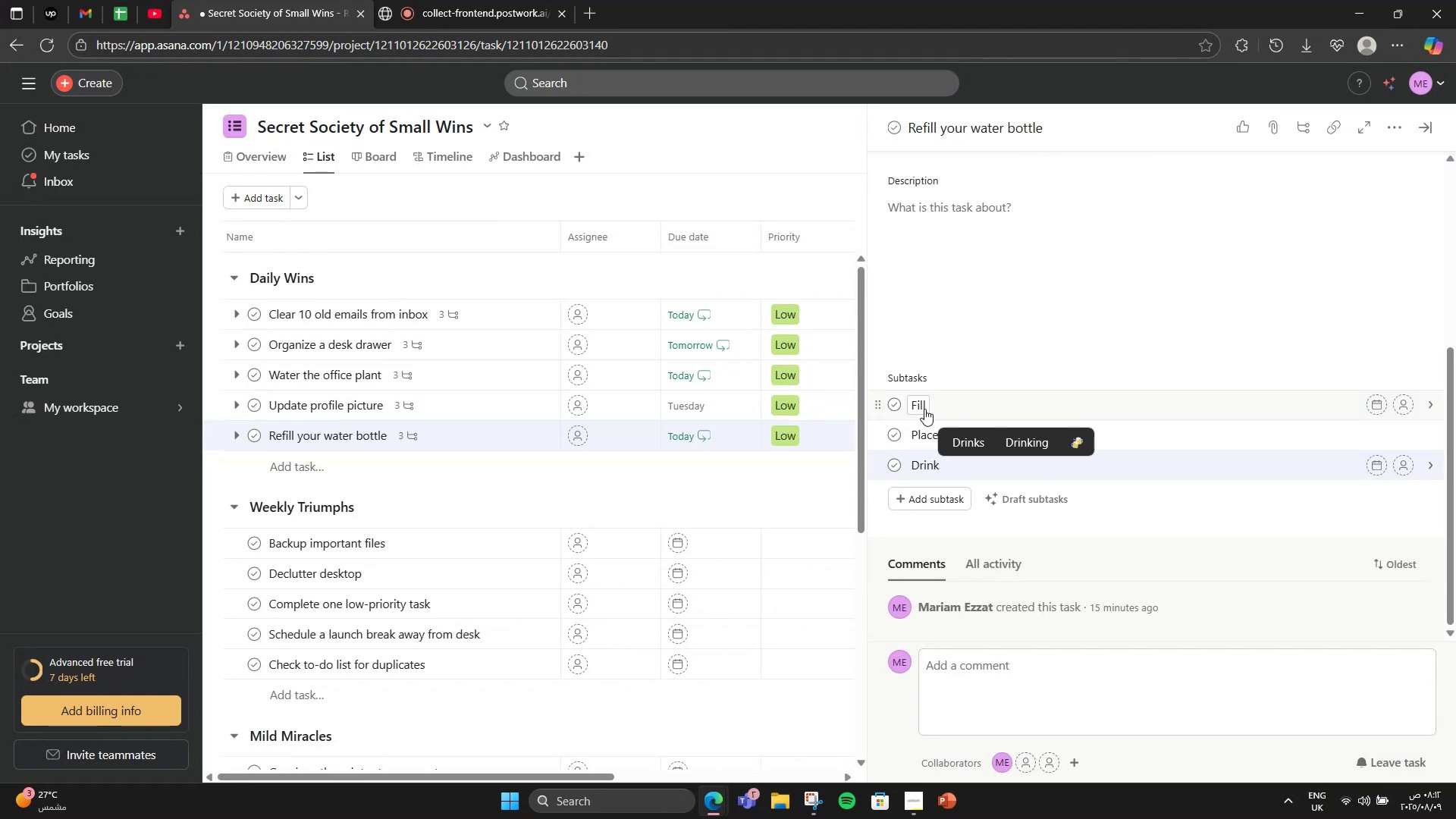 
scroll: coordinate [972, 425], scroll_direction: up, amount: 4.0
 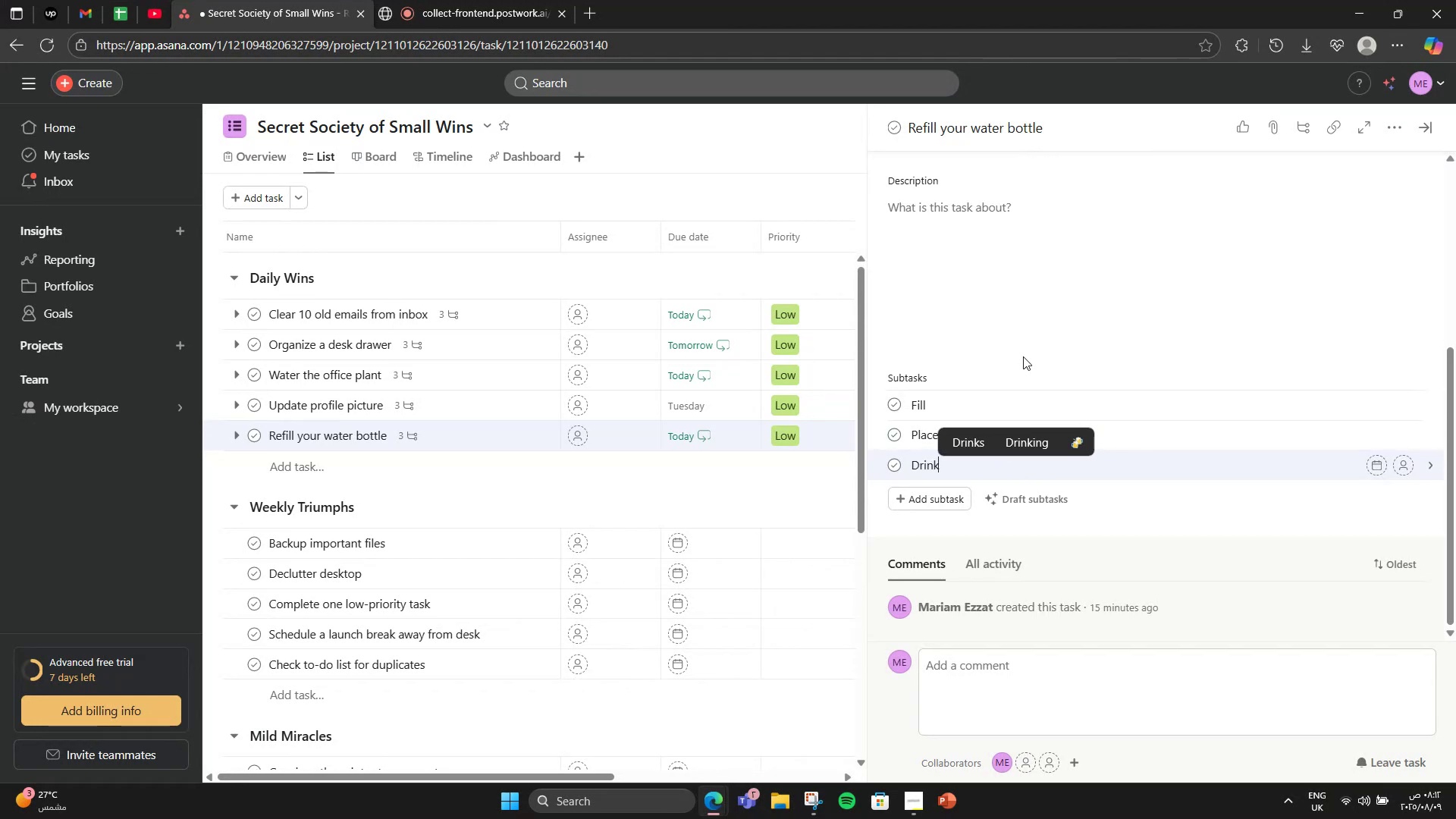 
left_click([1023, 350])
 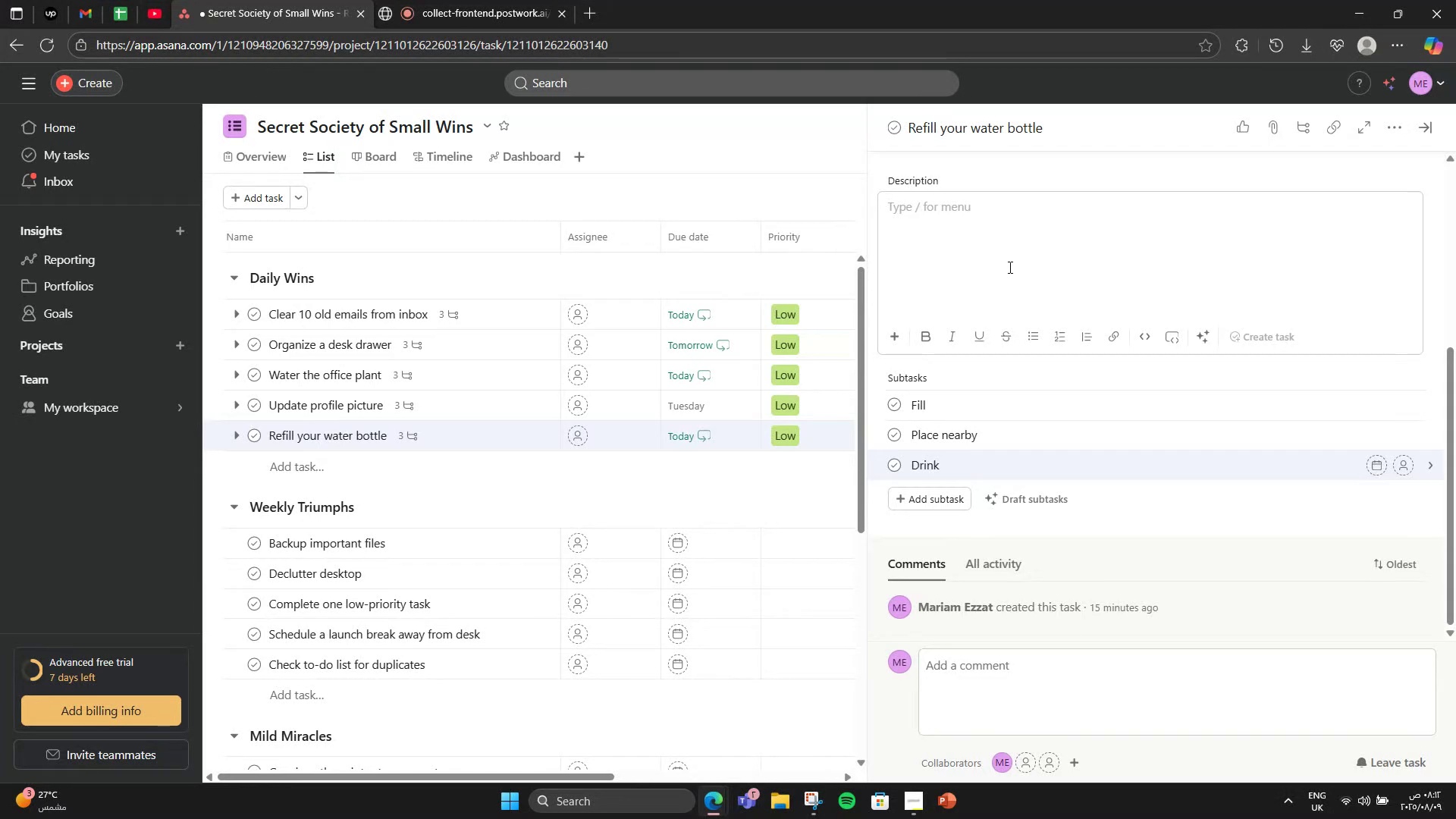 
type(Fill your water bottle and aim to drink it during the workday.)
 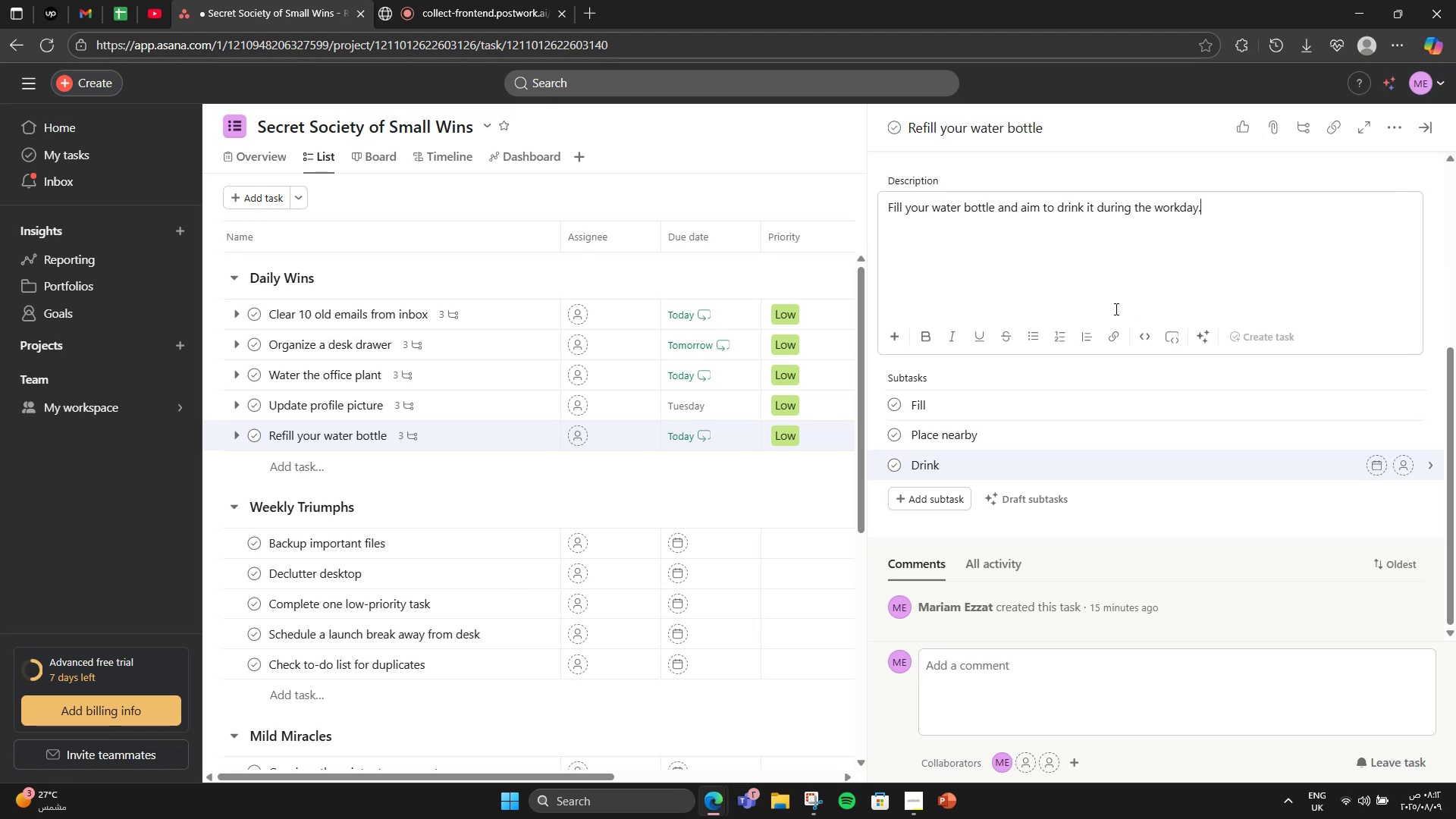 
scroll: coordinate [1012, 475], scroll_direction: down, amount: 5.0
 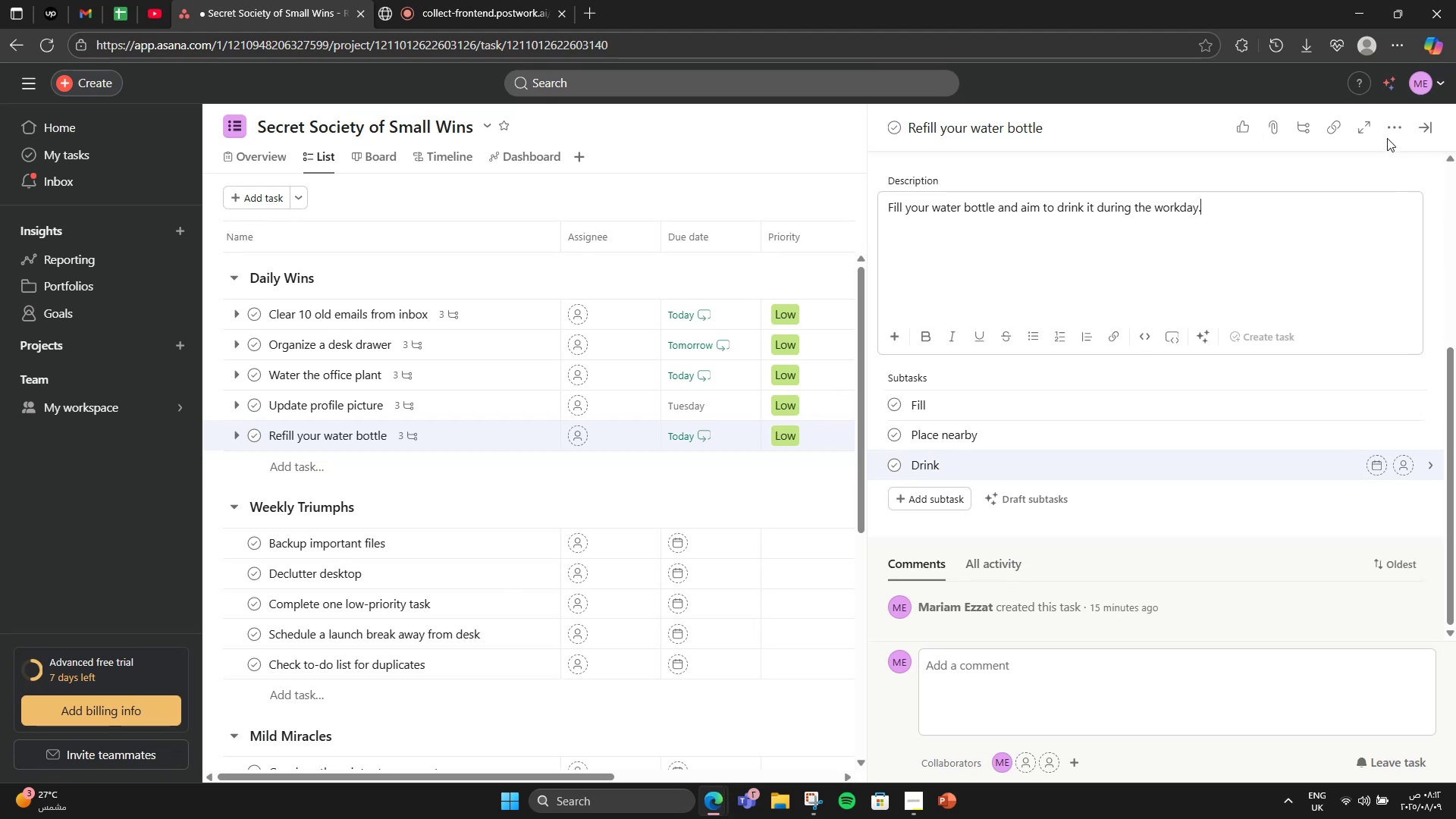 
left_click([1433, 133])
 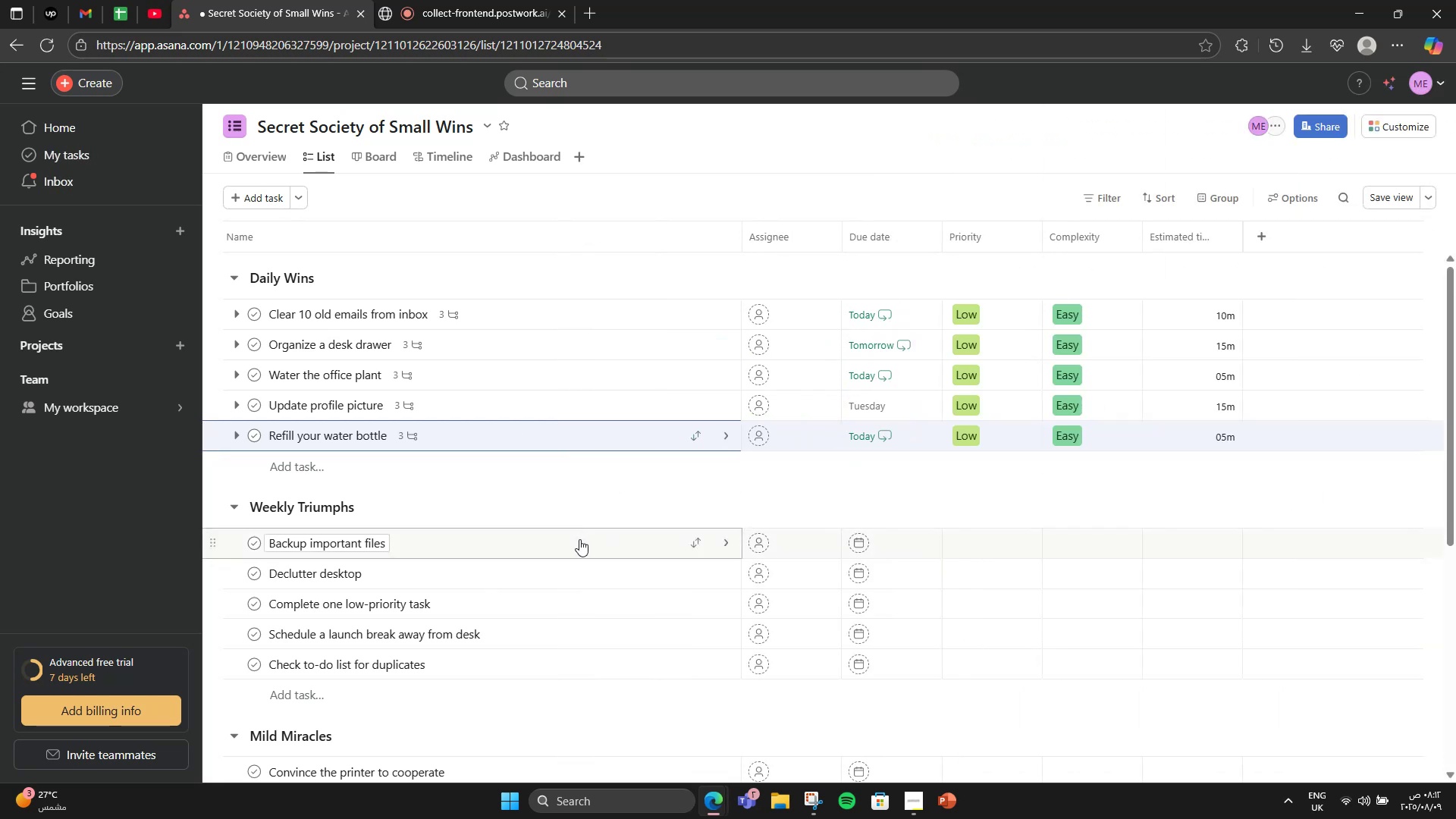 
left_click([572, 544])
 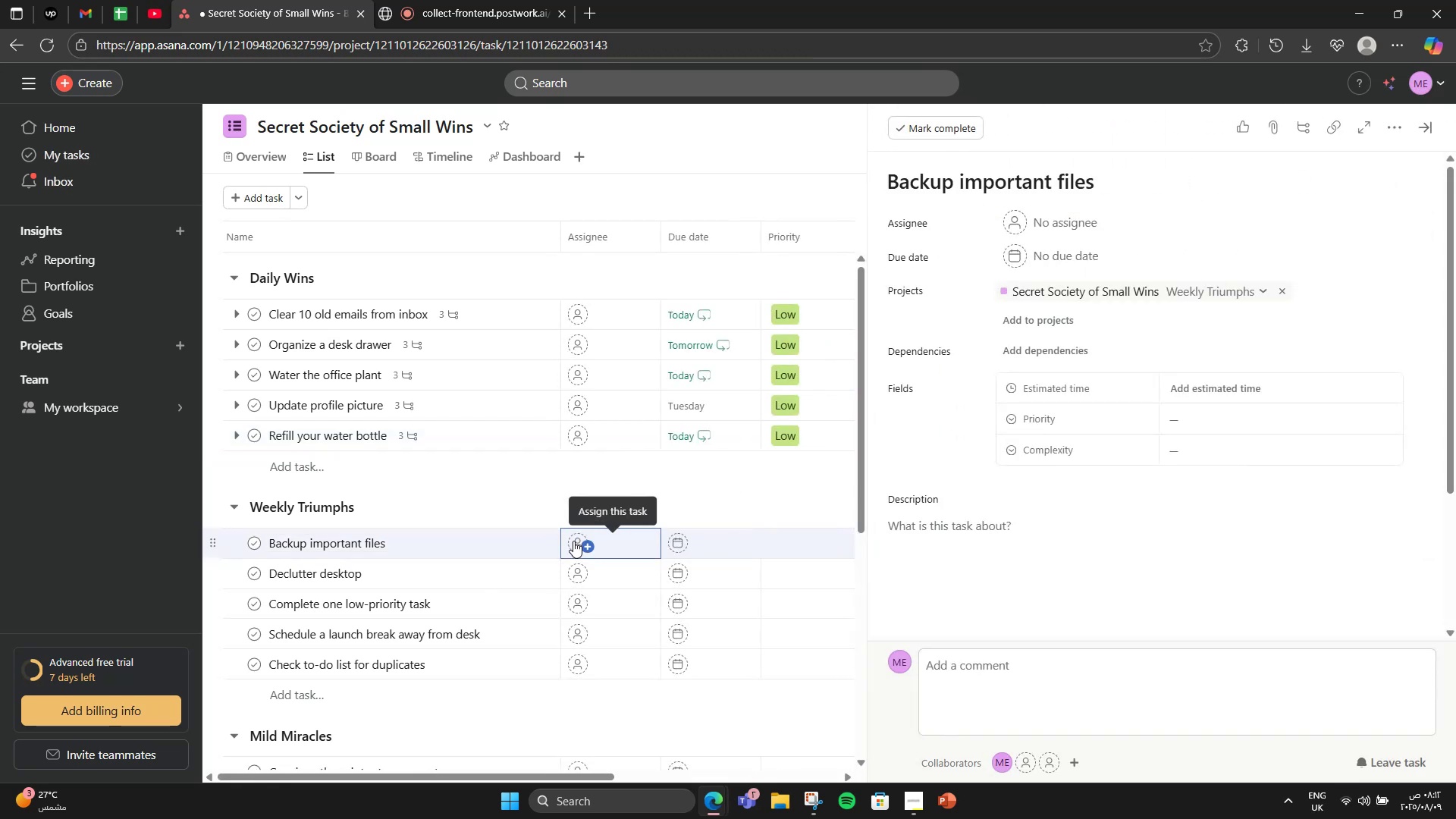 
wait(6.66)
 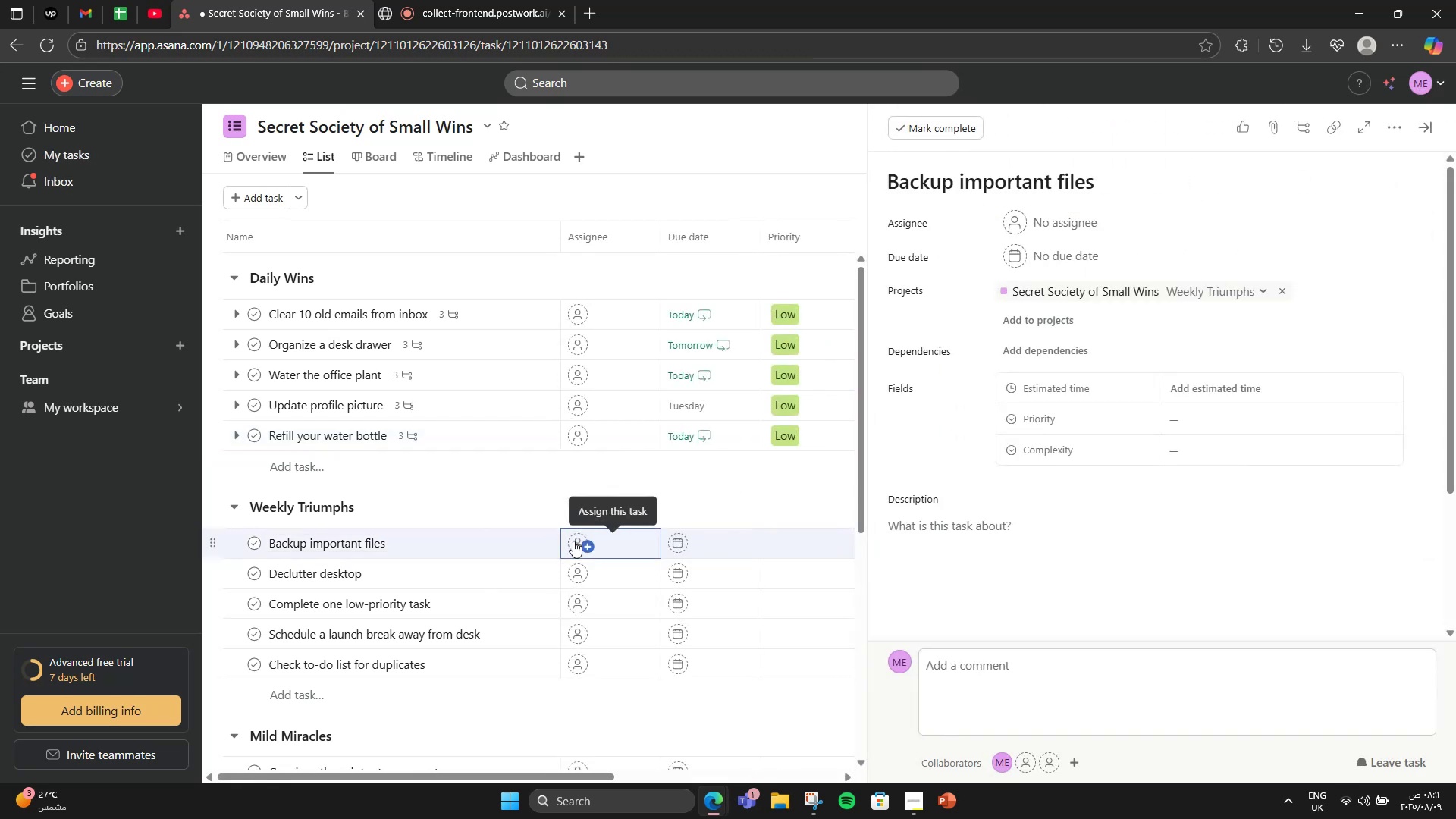 
scroll: coordinate [1112, 540], scroll_direction: down, amount: 1.0
 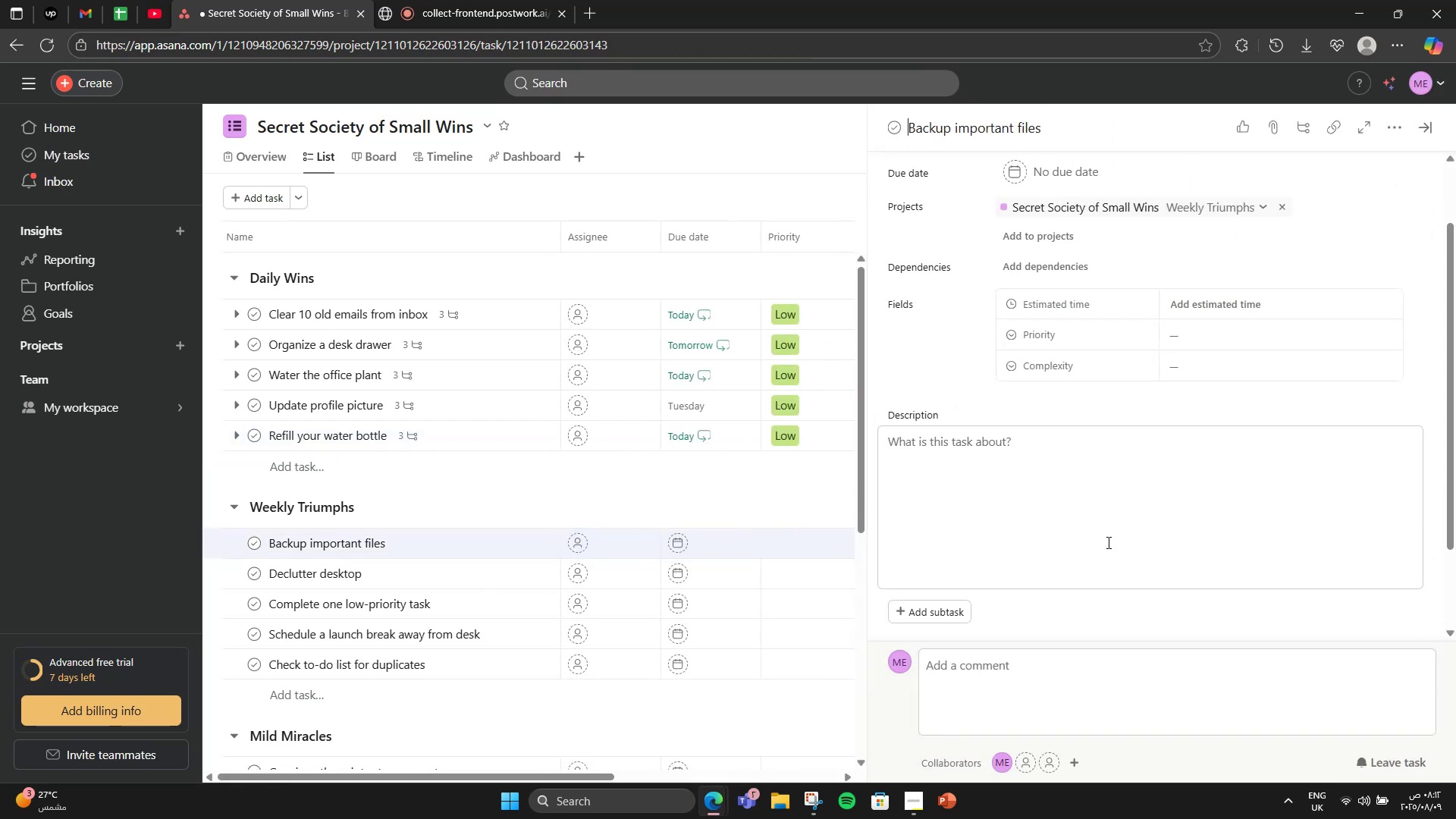 
left_click([1107, 542])
 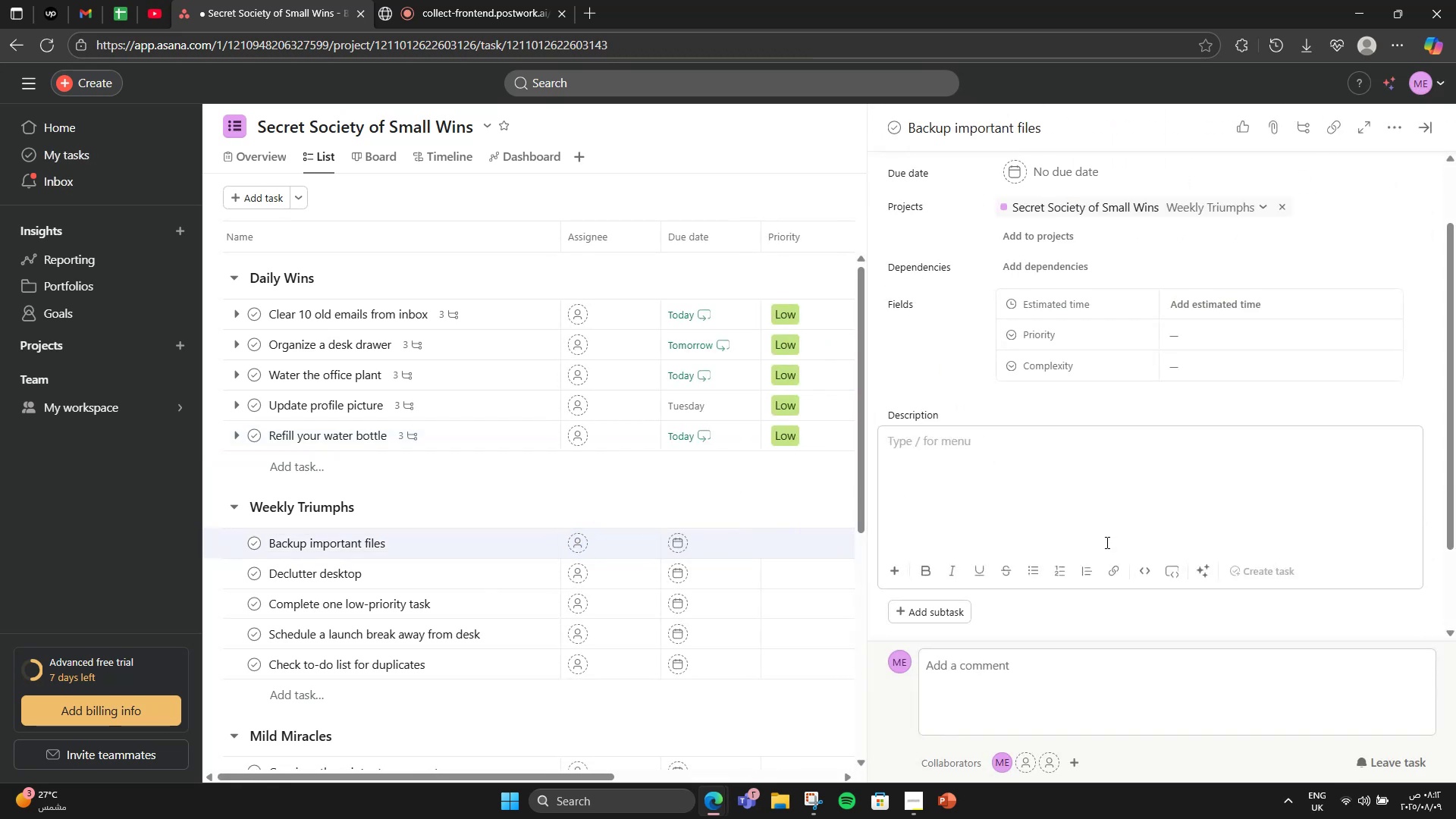 
type(Save and back uo)
key(Backspace)
type(p critical files to secure storage.)
 